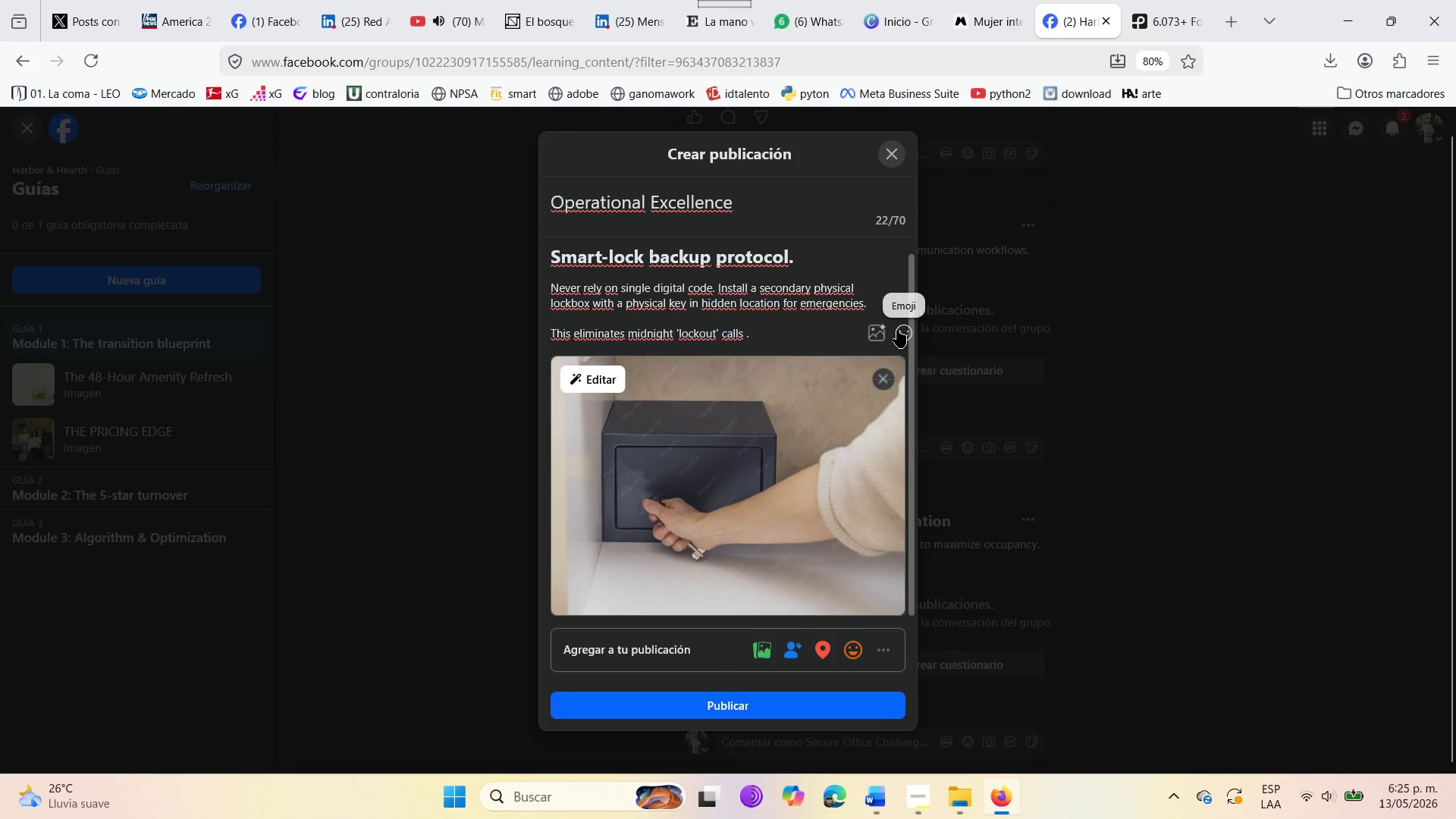 
left_click([905, 331])
 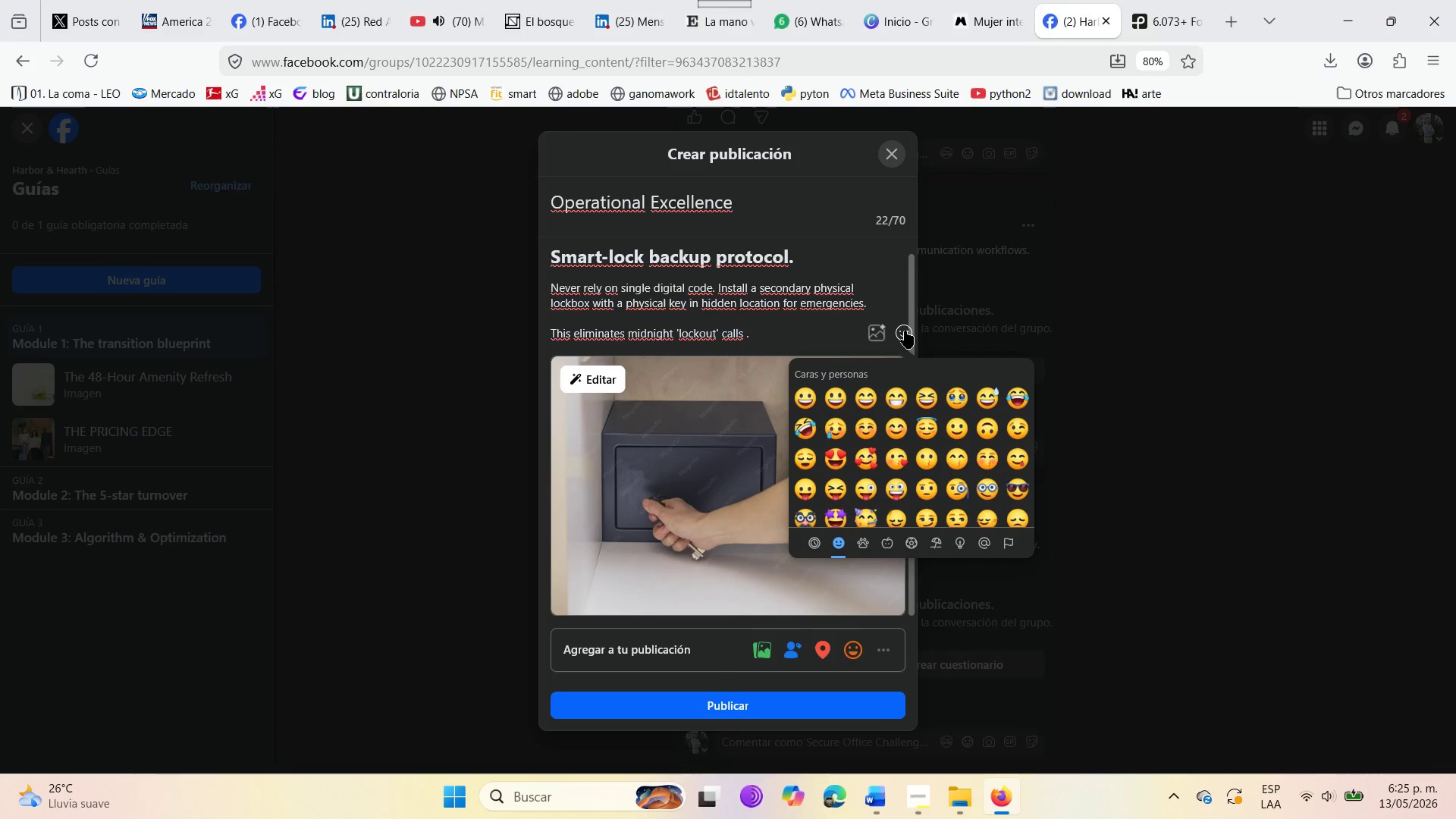 
wait(9.72)
 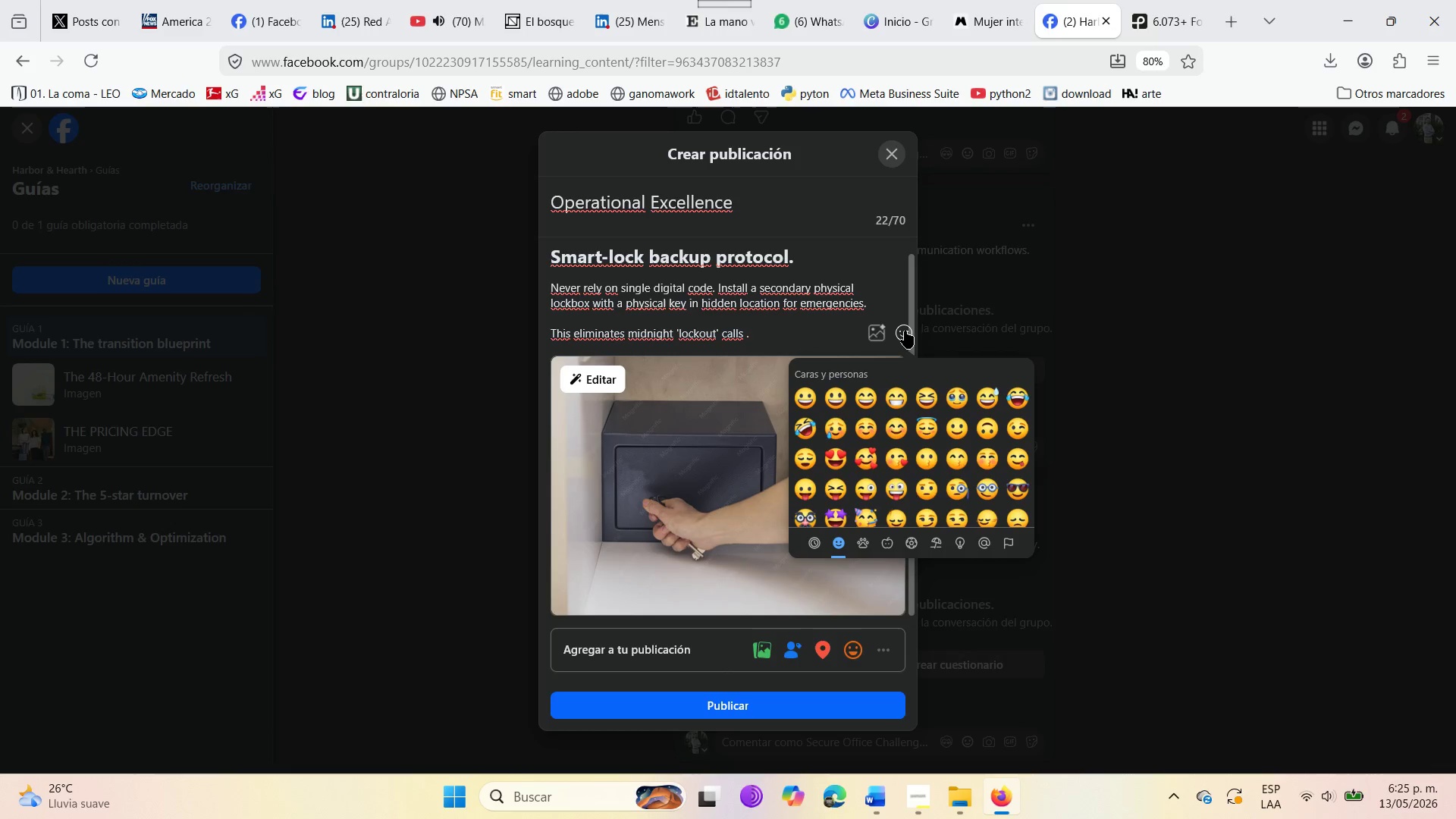 
scroll: coordinate [879, 452], scroll_direction: down, amount: 6.0
 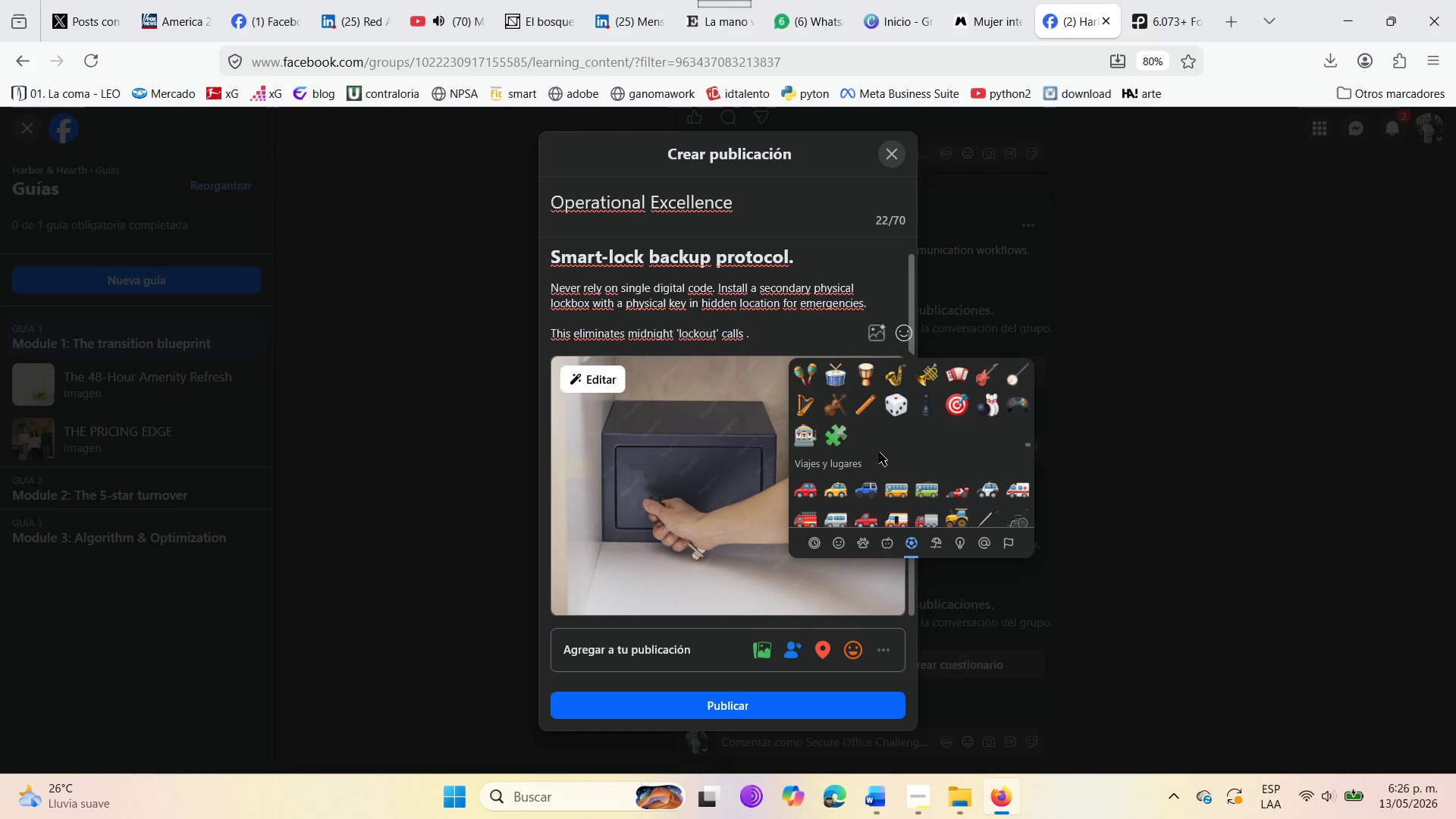 
scroll: coordinate [879, 452], scroll_direction: up, amount: 2.0
 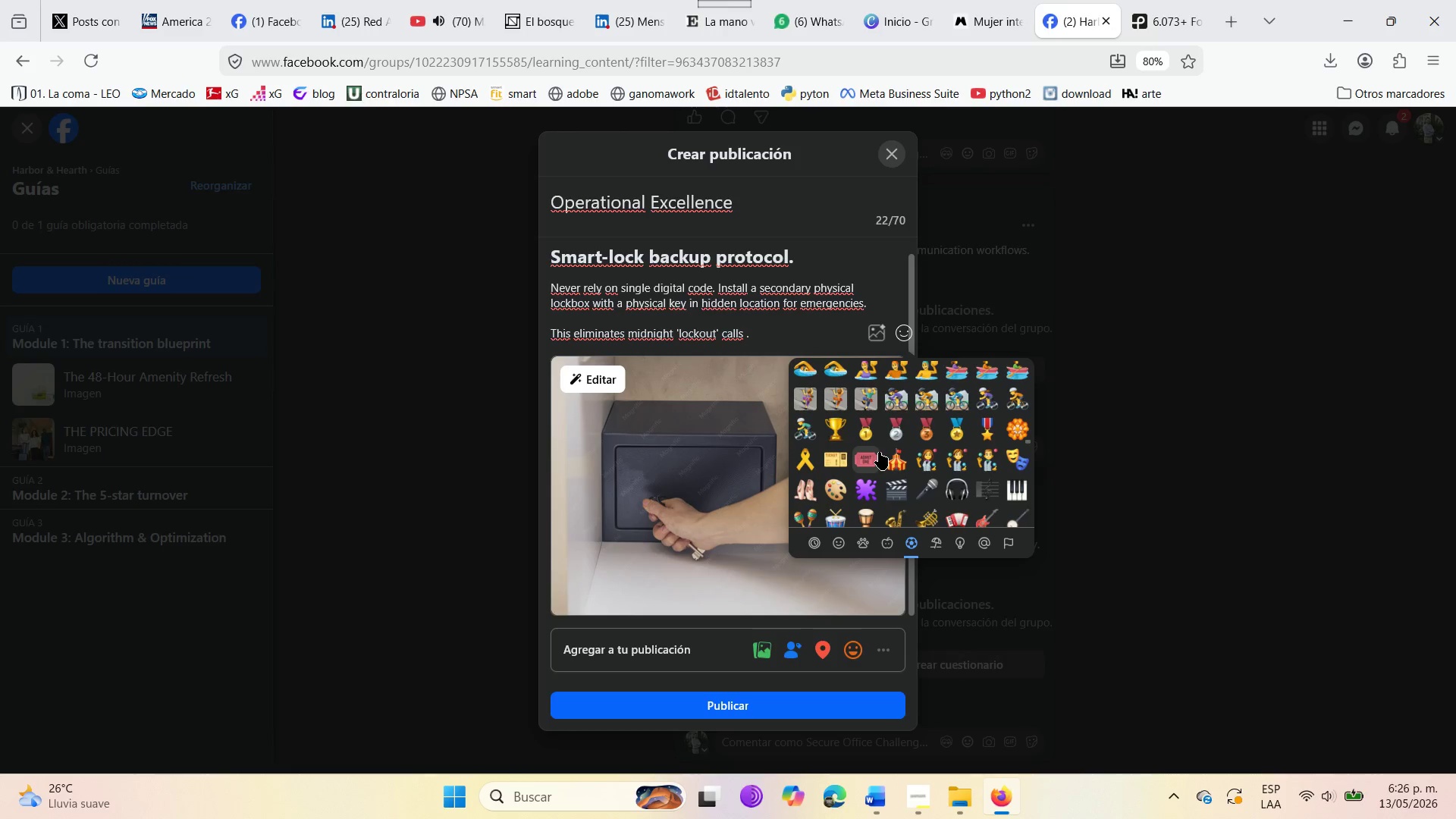 
scroll: coordinate [839, 466], scroll_direction: down, amount: 8.0
 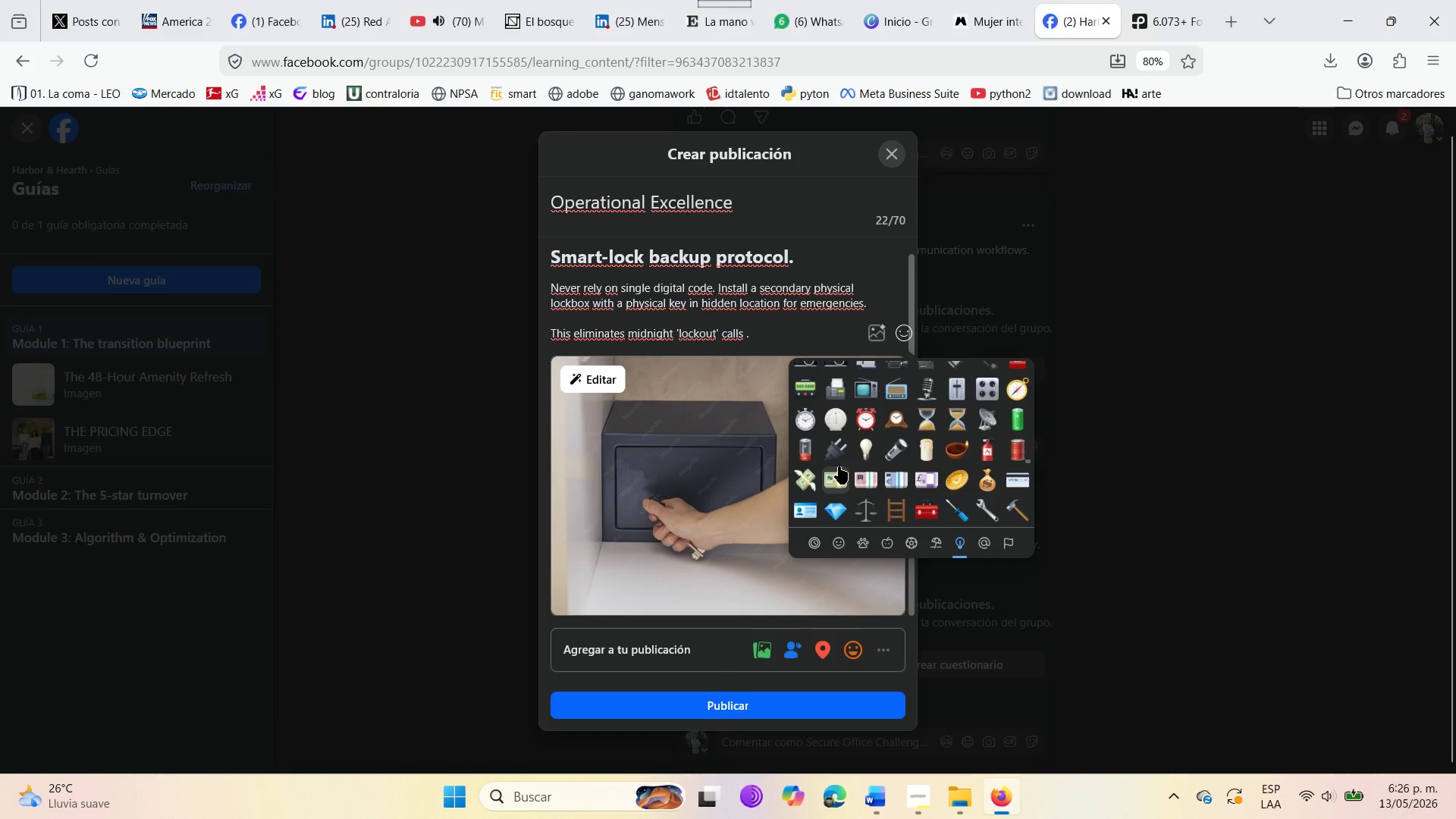 
scroll: coordinate [902, 460], scroll_direction: down, amount: 5.0
 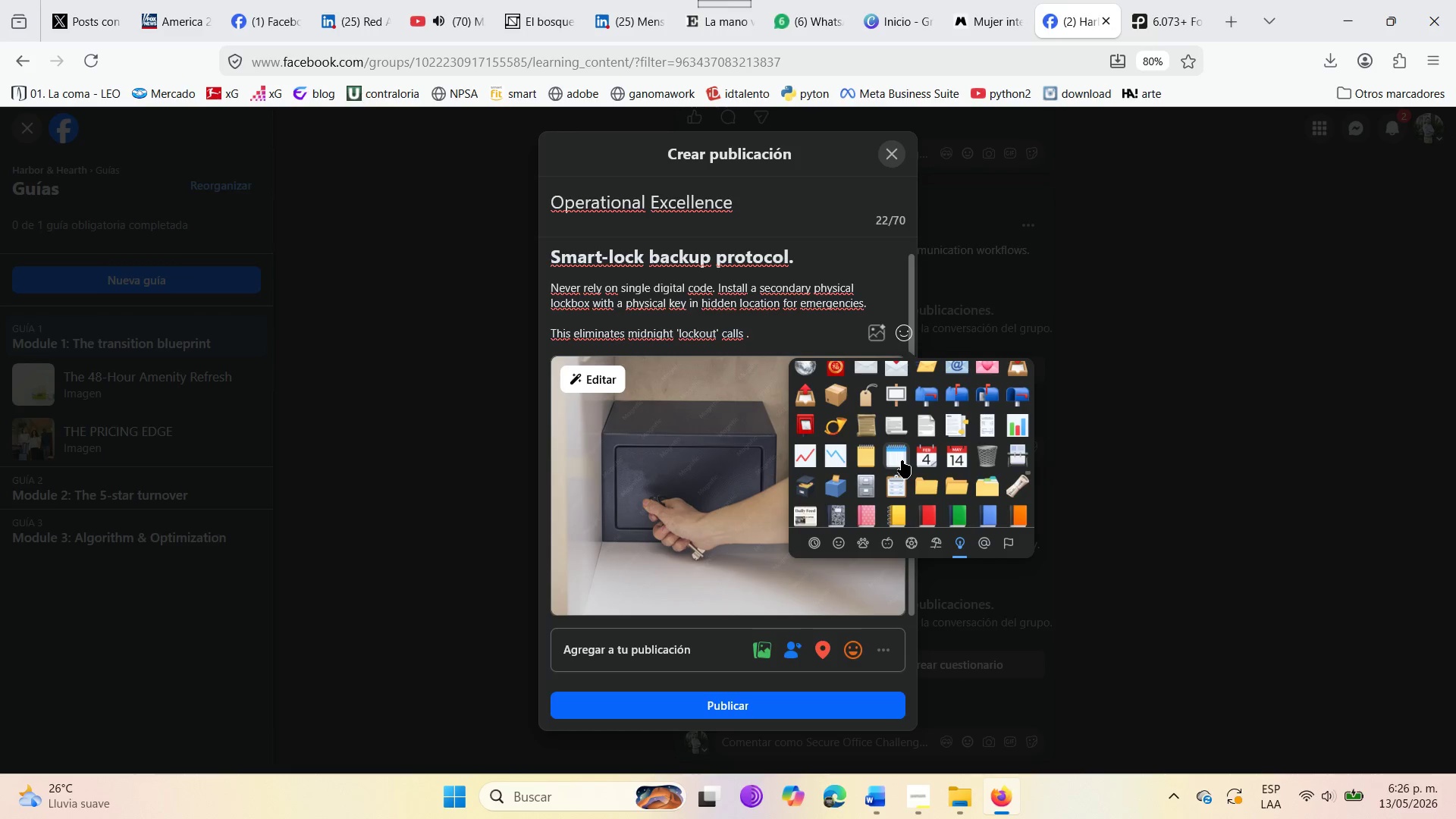 
scroll: coordinate [902, 460], scroll_direction: down, amount: 2.0
 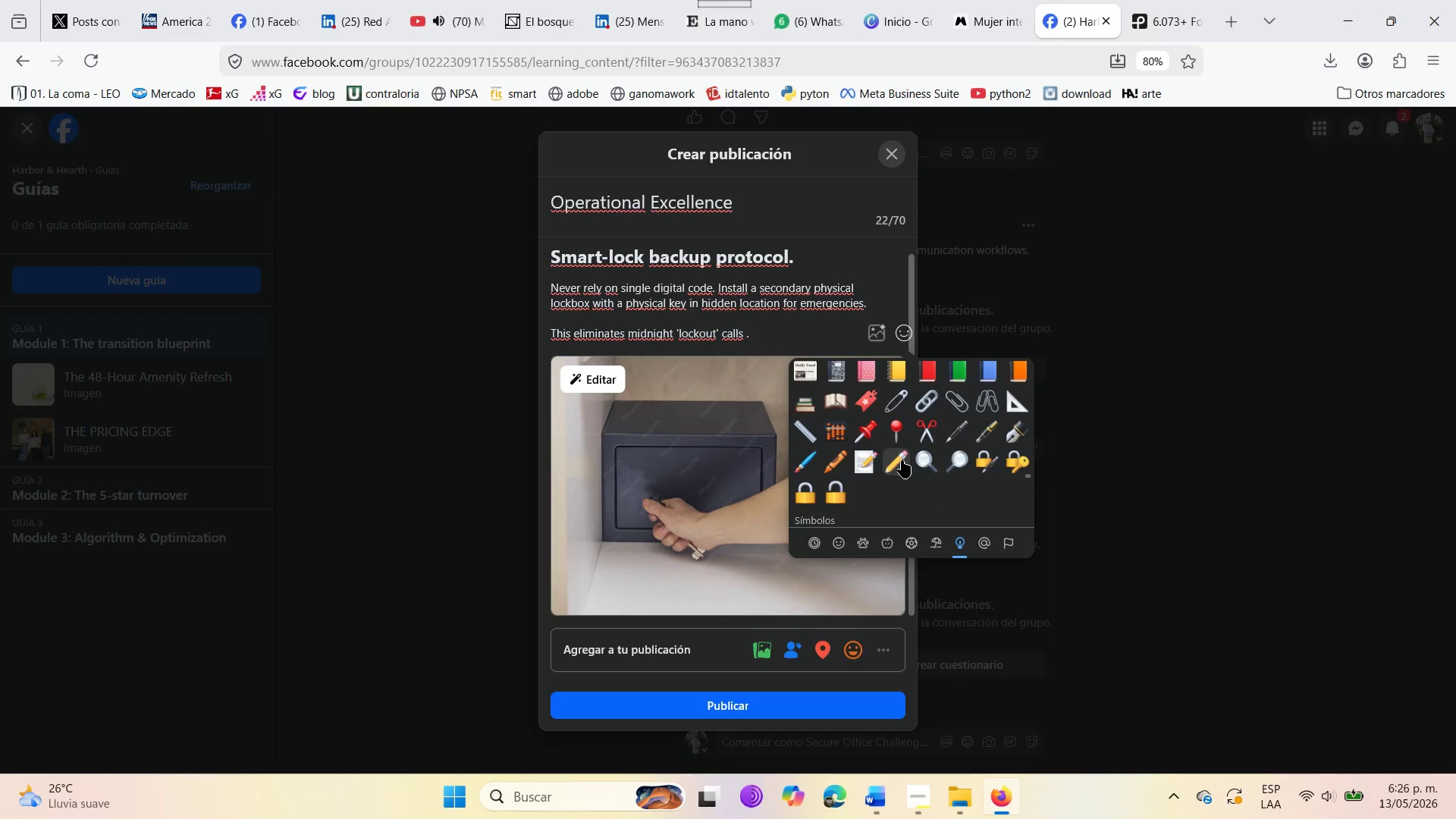 
scroll: coordinate [902, 460], scroll_direction: up, amount: 1.0
 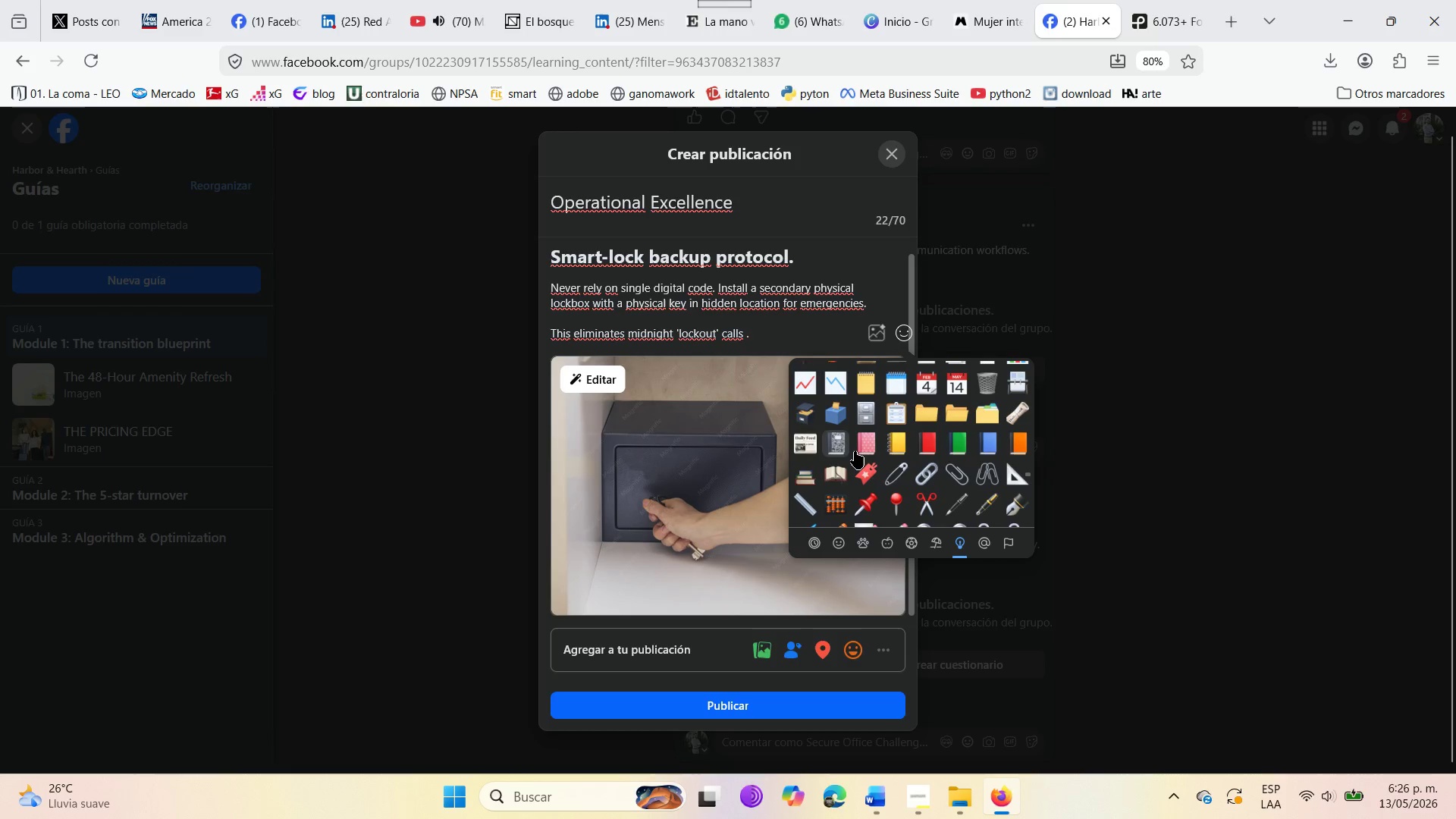 
scroll: coordinate [855, 450], scroll_direction: down, amount: 8.0
 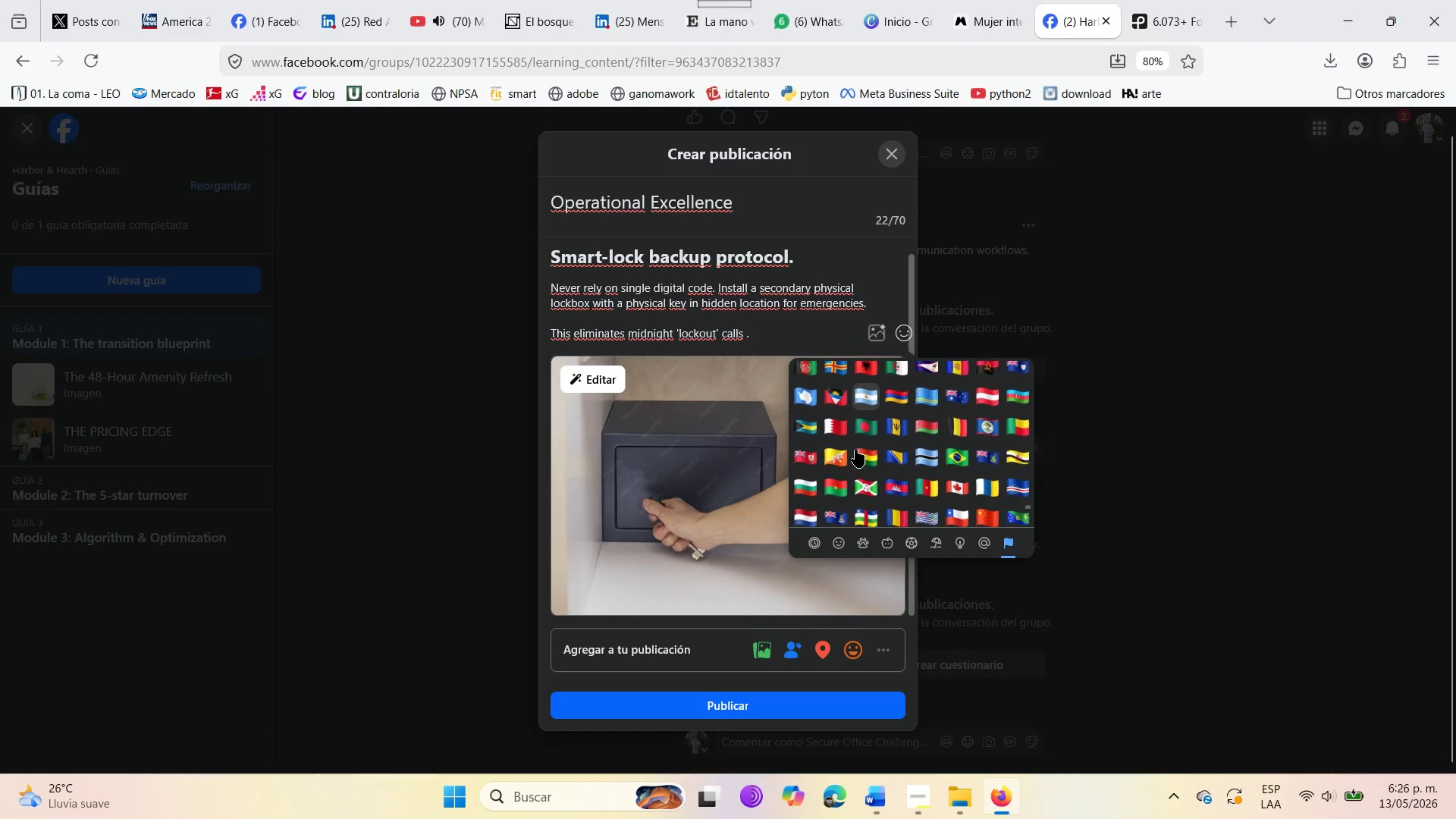 
scroll: coordinate [855, 450], scroll_direction: up, amount: 1.0
 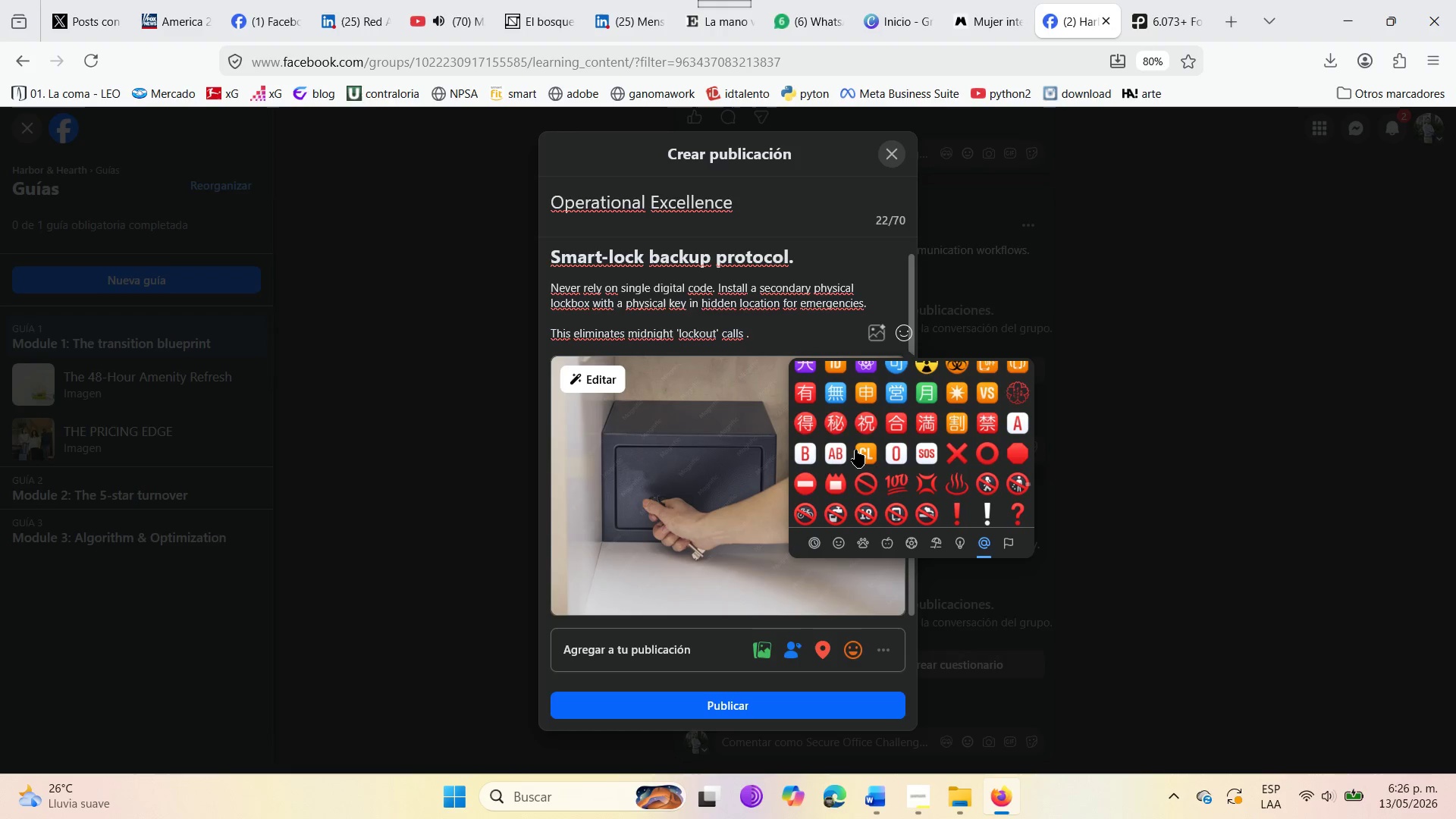 
scroll: coordinate [855, 450], scroll_direction: down, amount: 1.0
 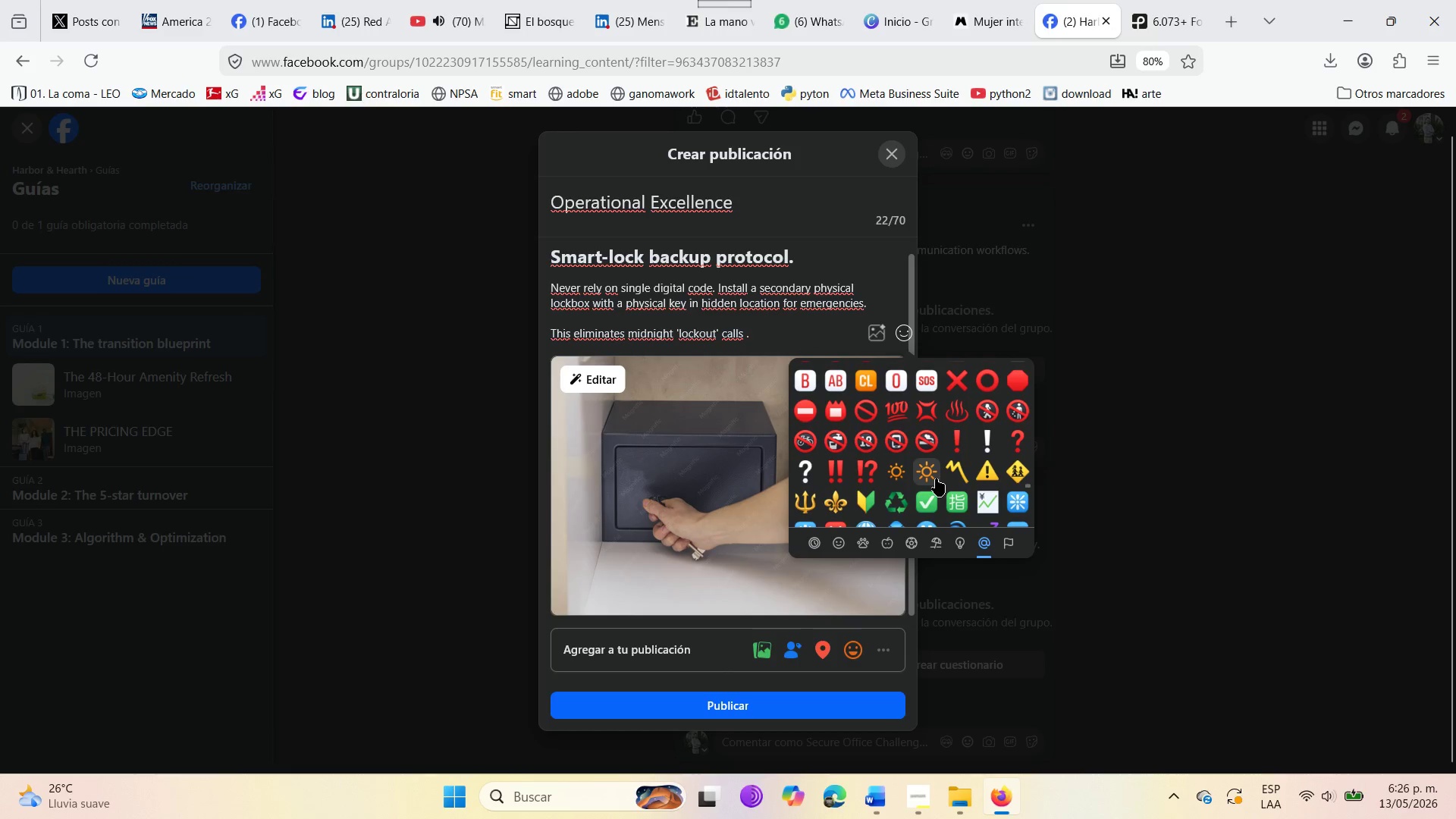 
wait(12.3)
 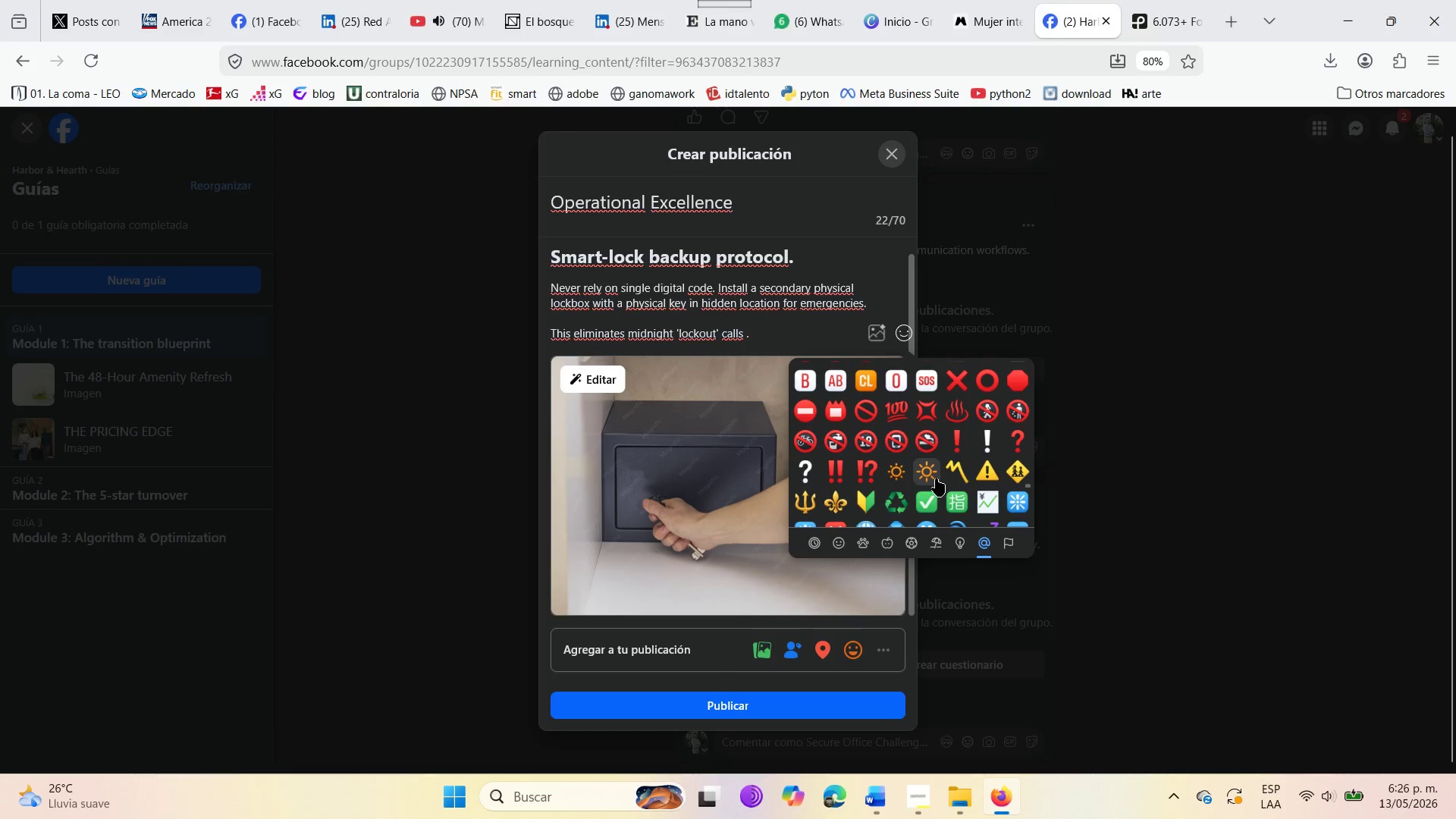 
scroll: coordinate [947, 461], scroll_direction: up, amount: 1.0
 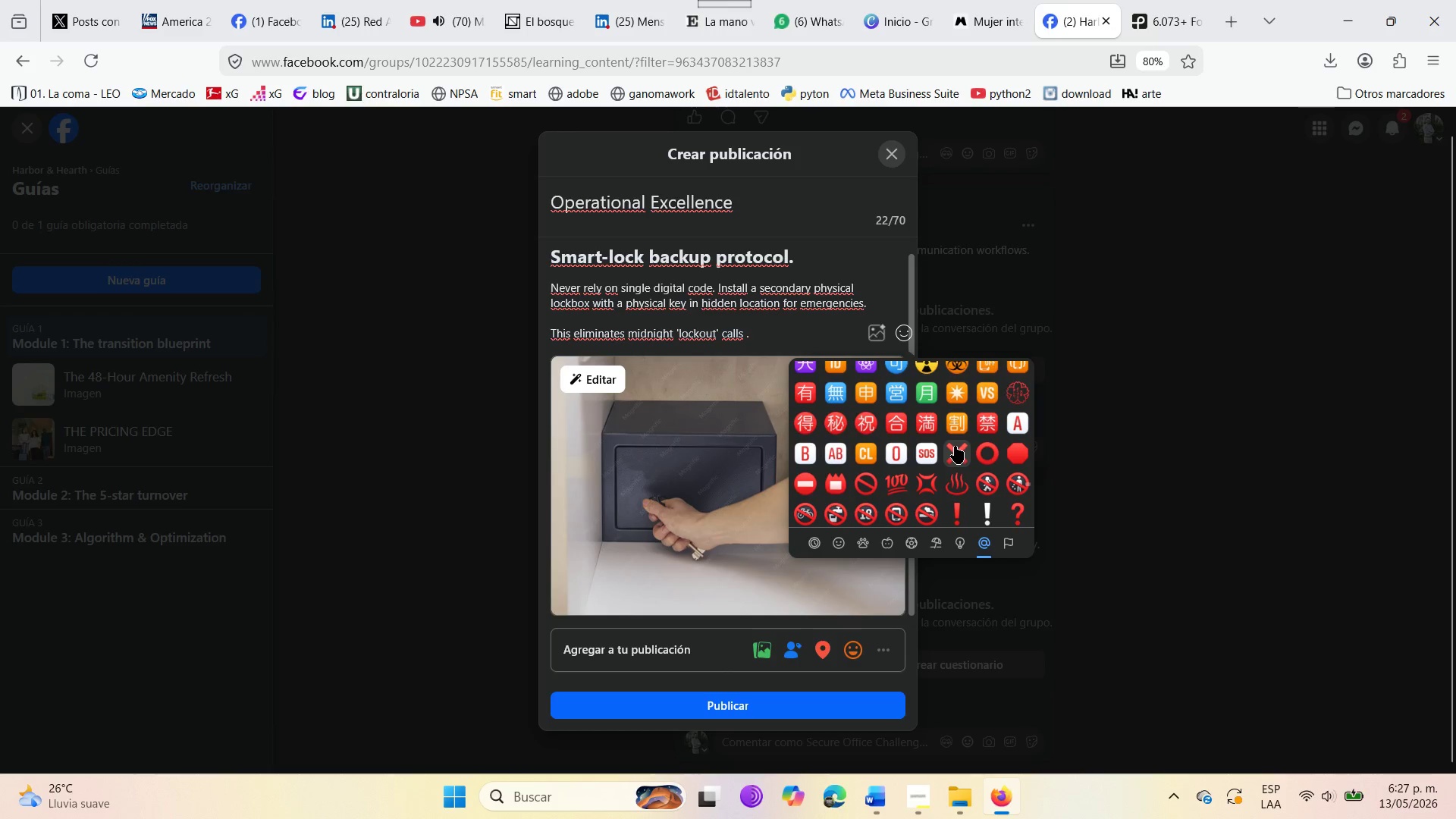 
left_click([955, 446])
 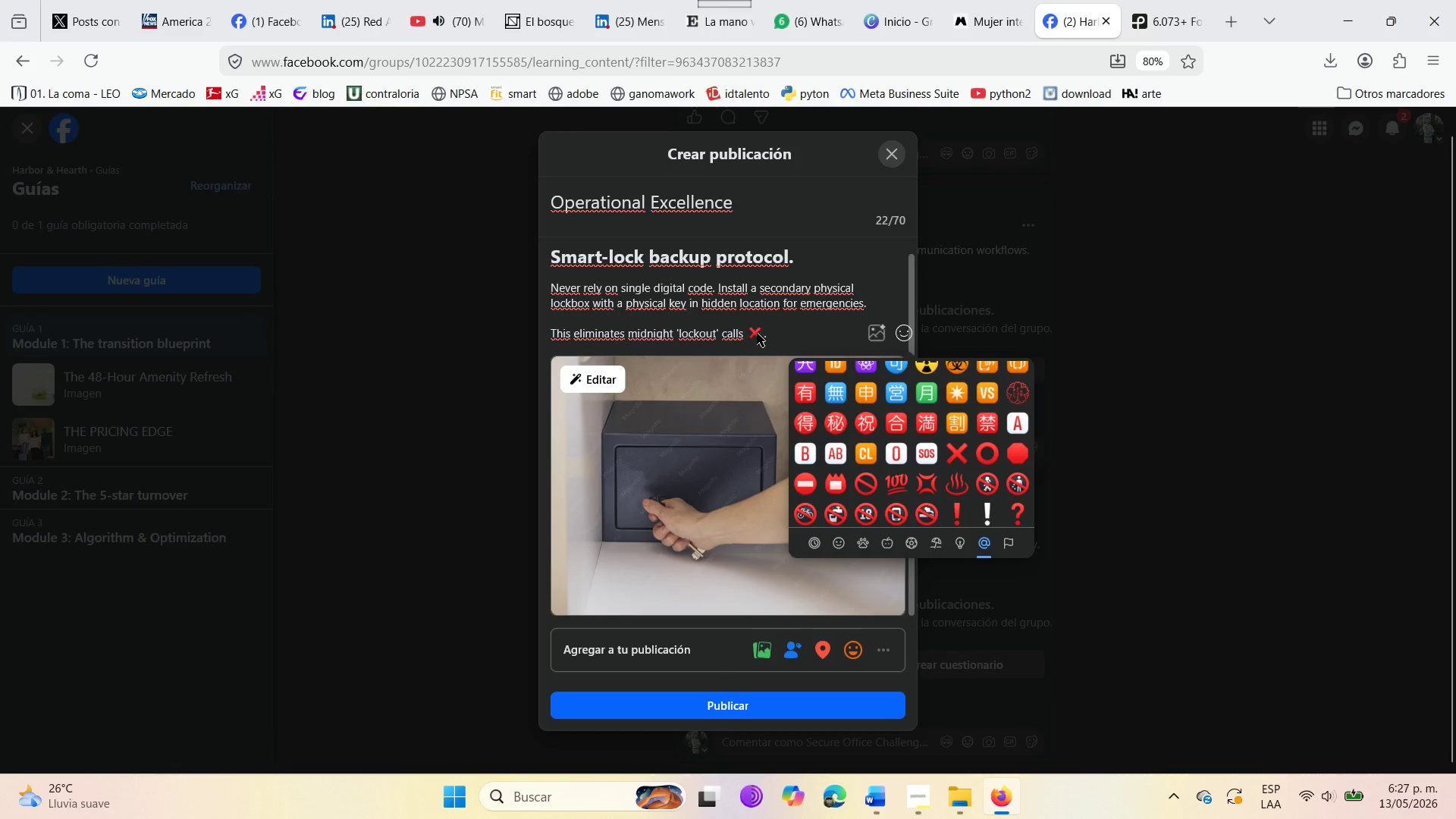 
left_click([752, 328])
 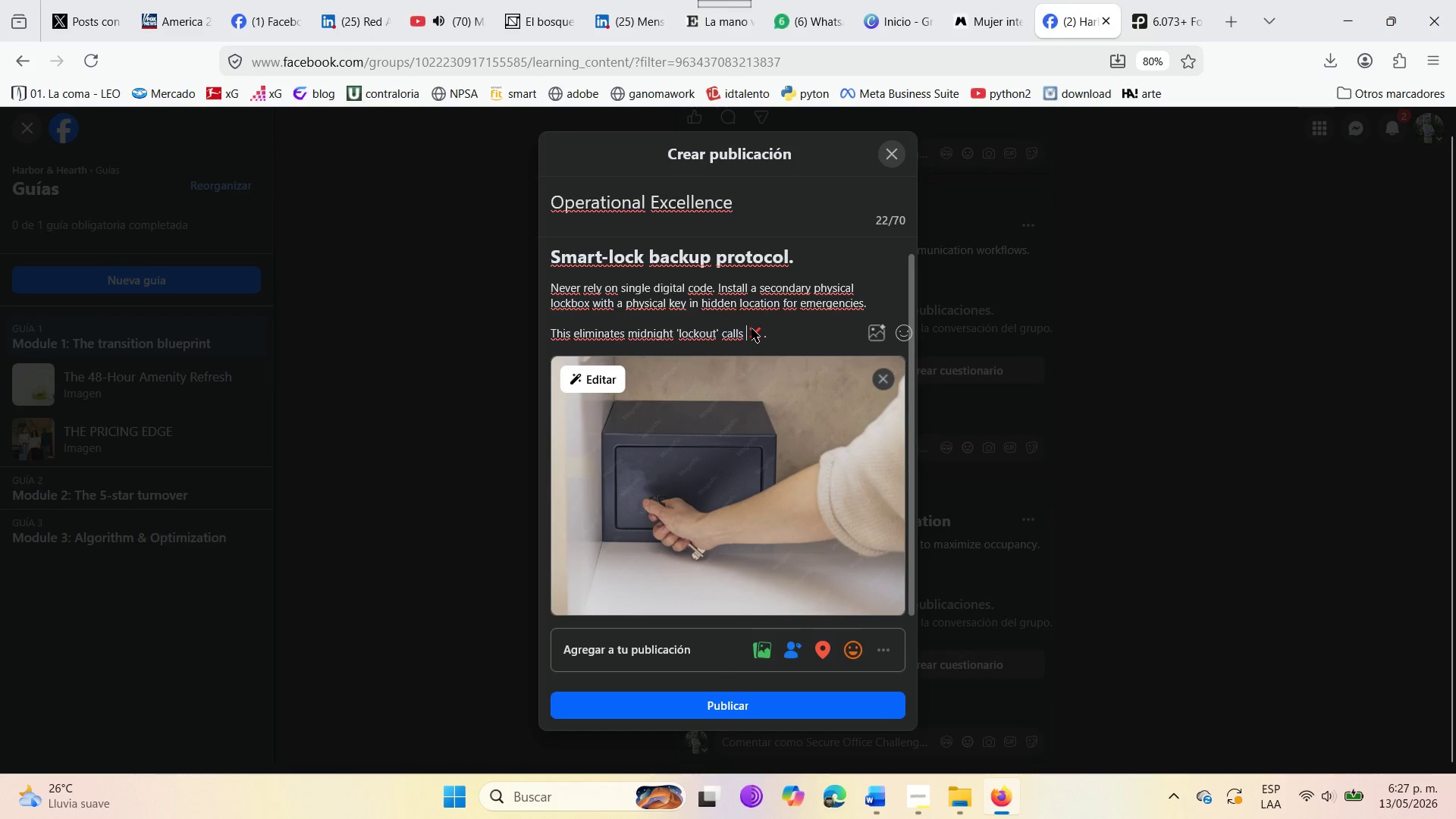 
left_click_drag(start_coordinate=[752, 328], to_coordinate=[758, 333])
 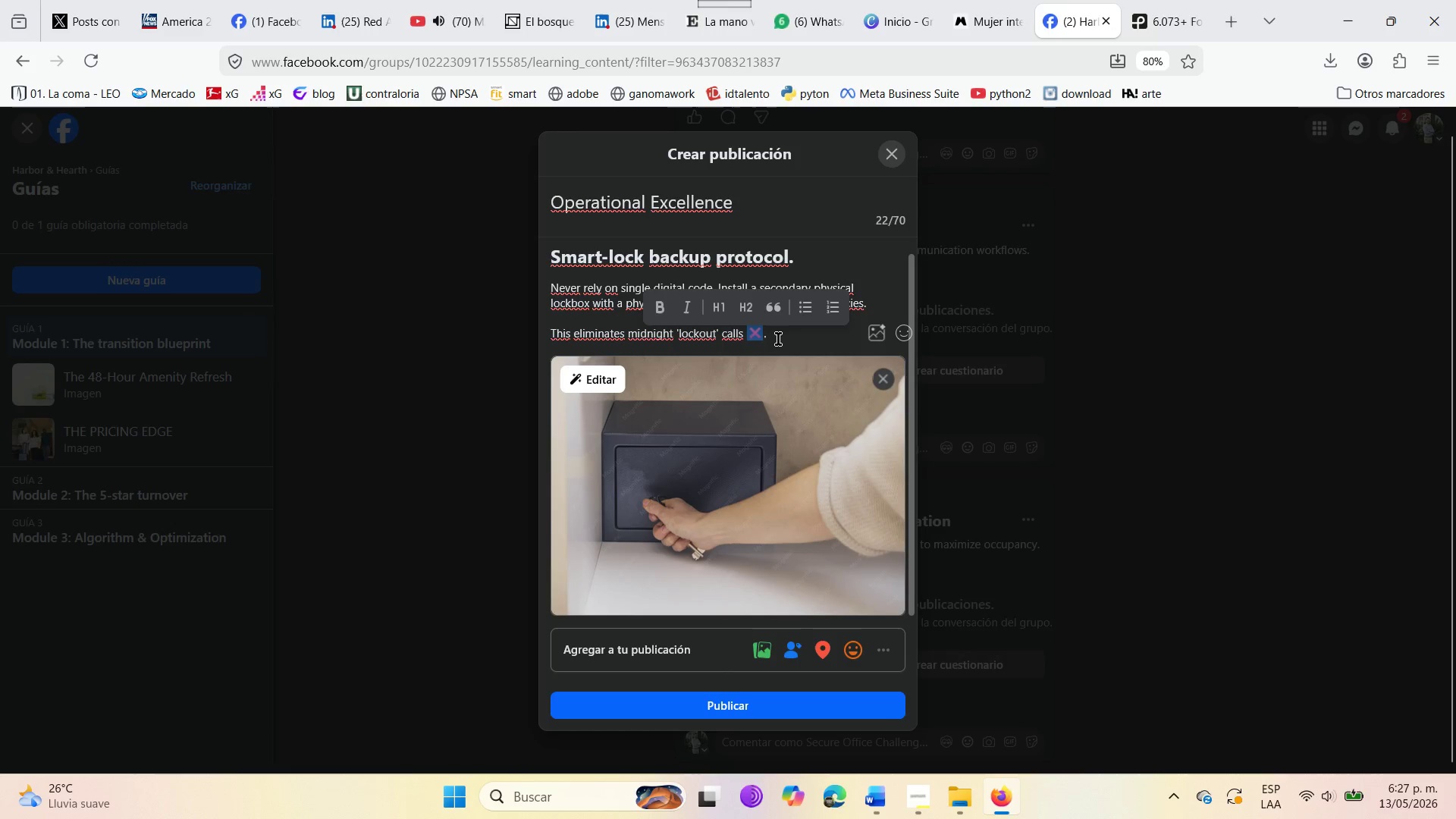 
left_click([778, 339])
 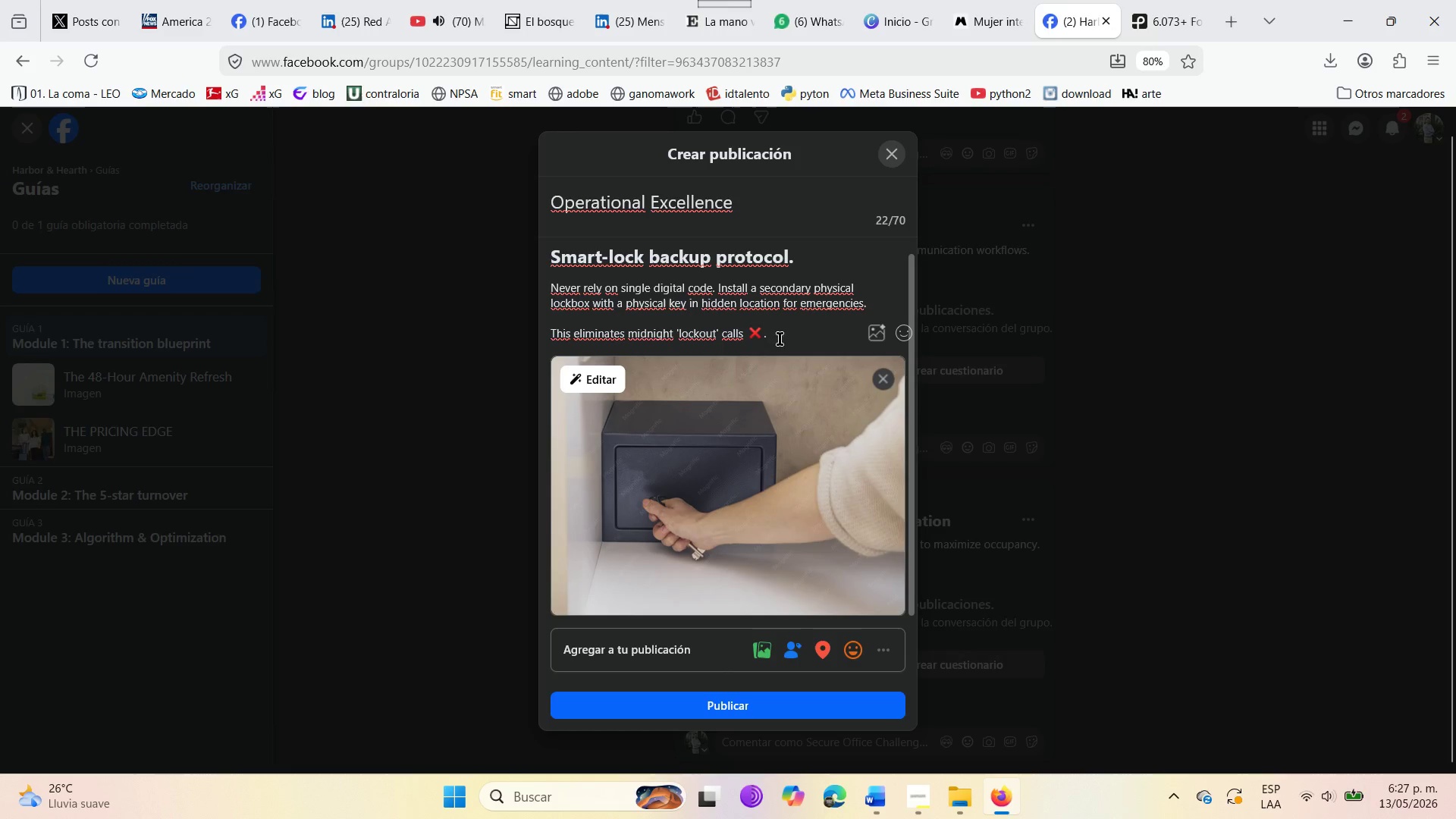 
scroll: coordinate [726, 532], scroll_direction: down, amount: 3.0
 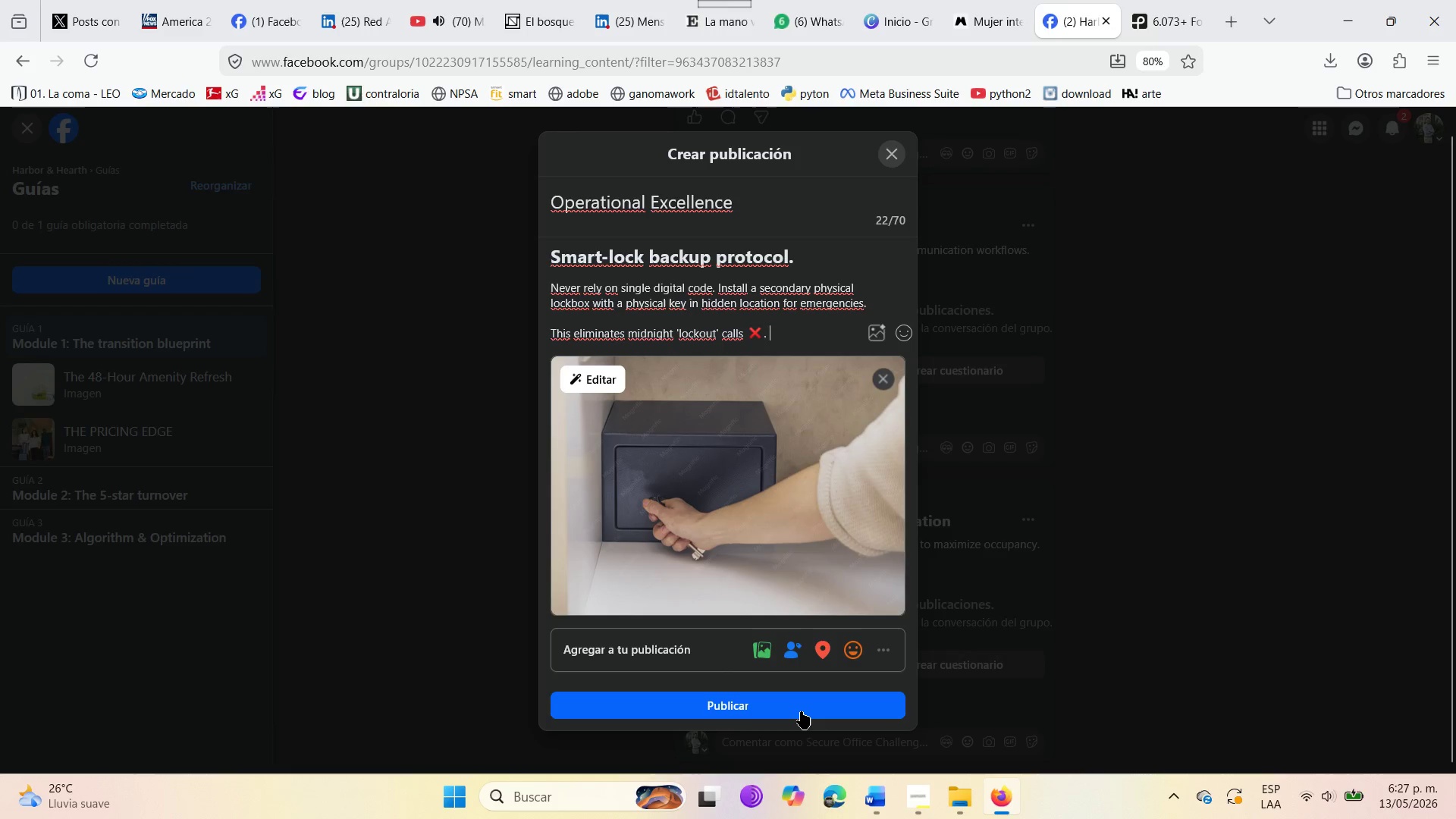 
left_click([801, 708])
 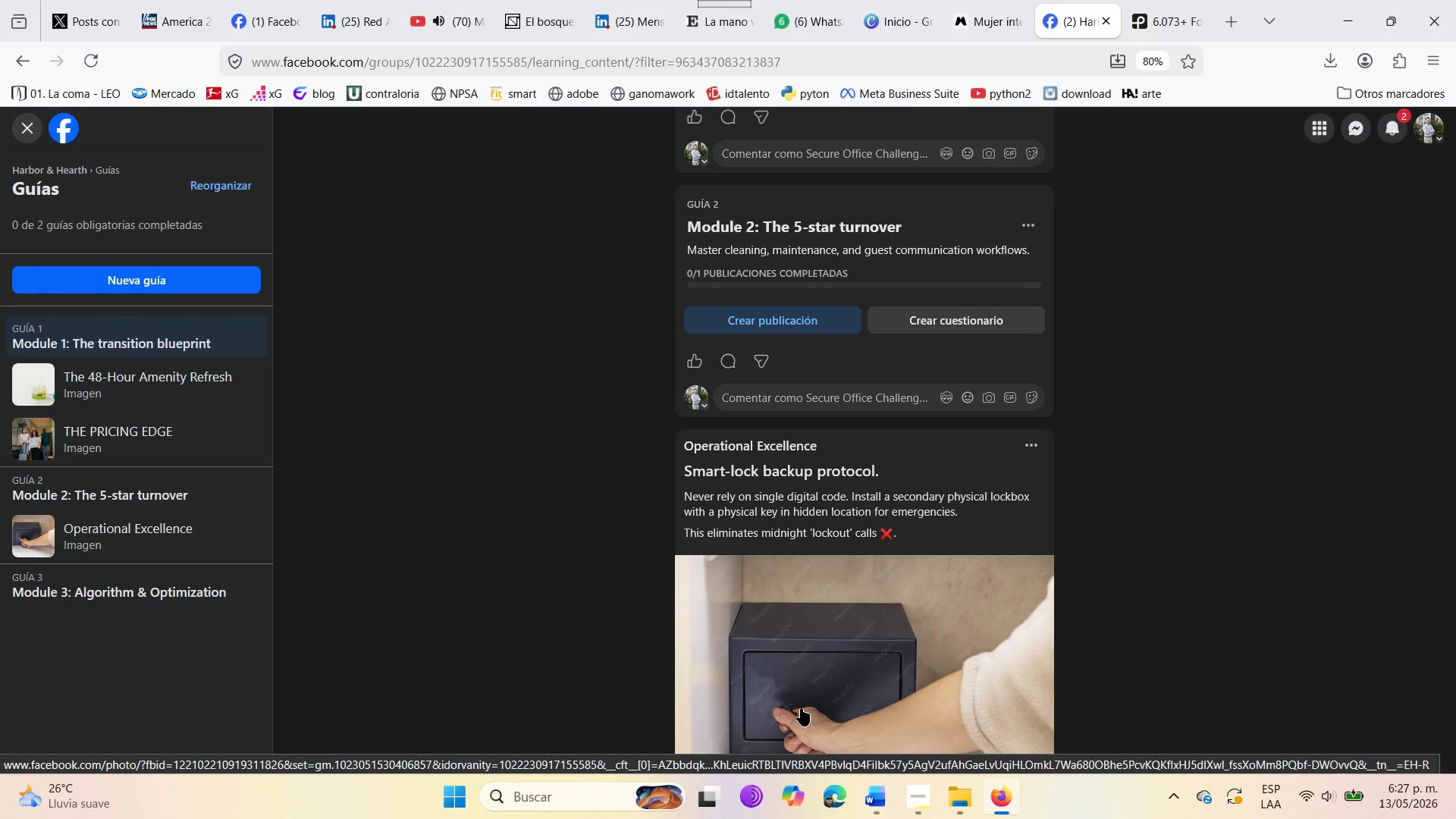 
wait(14.41)
 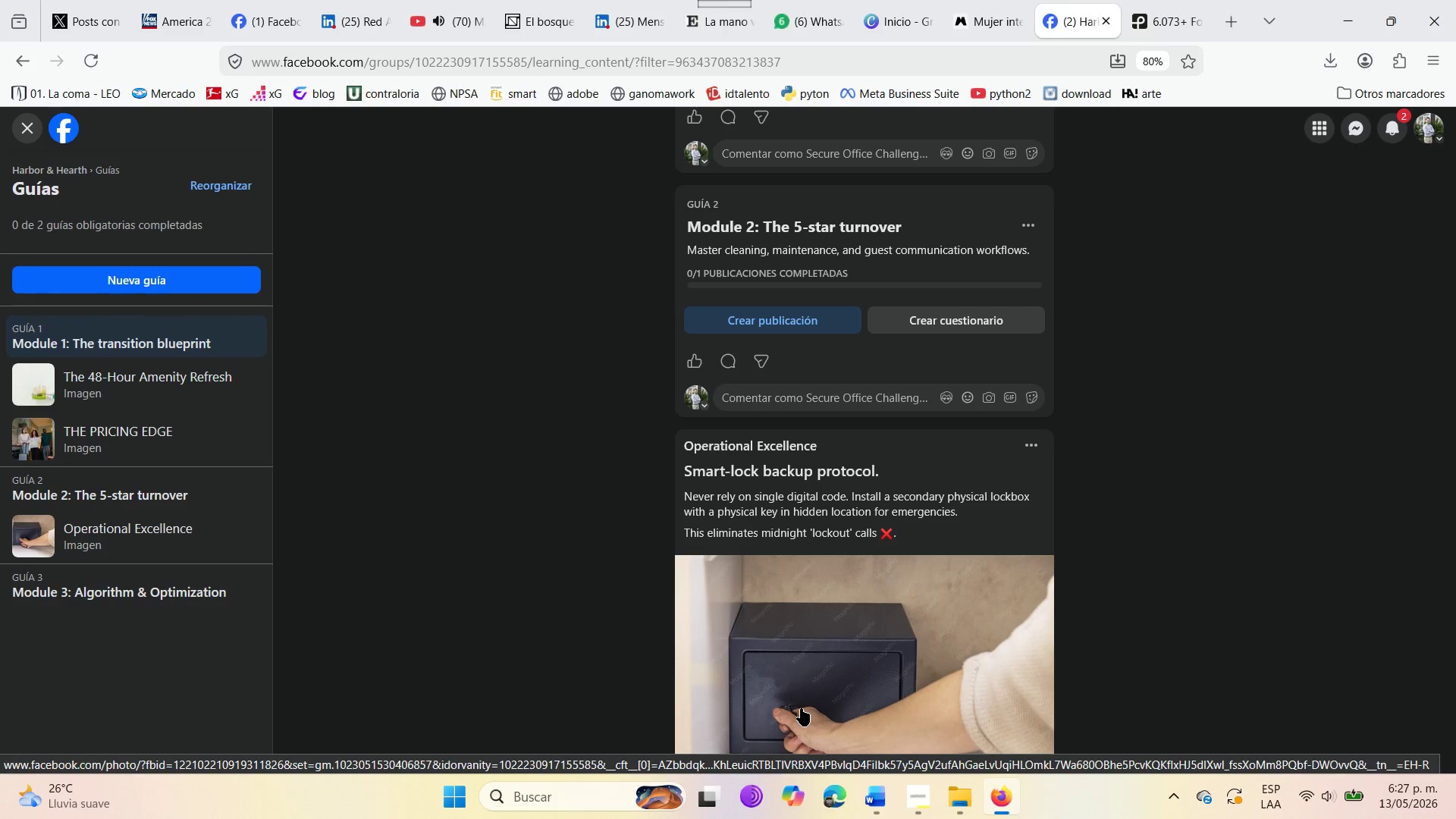 
scroll: coordinate [966, 456], scroll_direction: down, amount: 2.0
 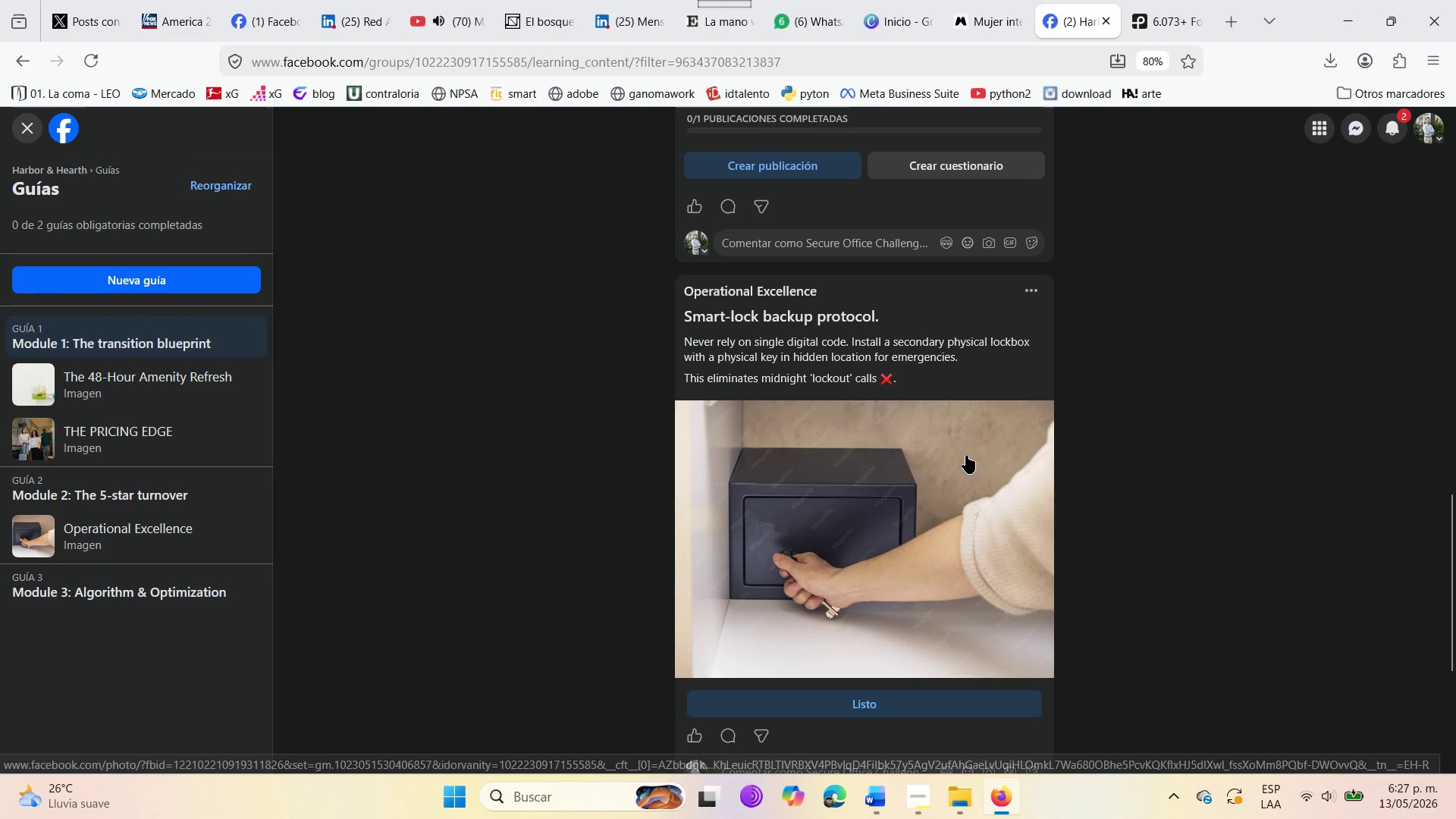 
scroll: coordinate [966, 456], scroll_direction: up, amount: 4.0
 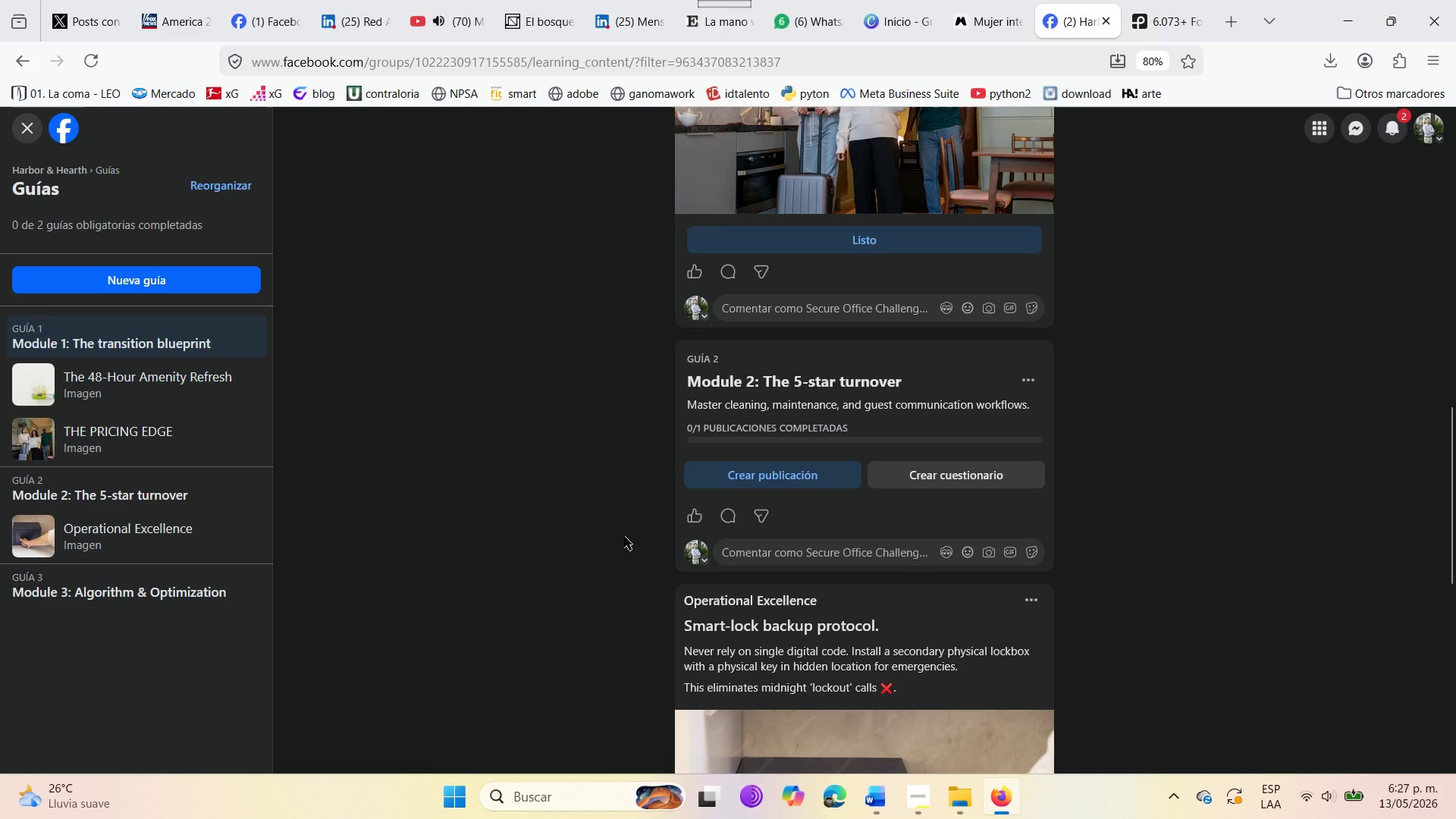 
scroll: coordinate [624, 536], scroll_direction: down, amount: 12.0
 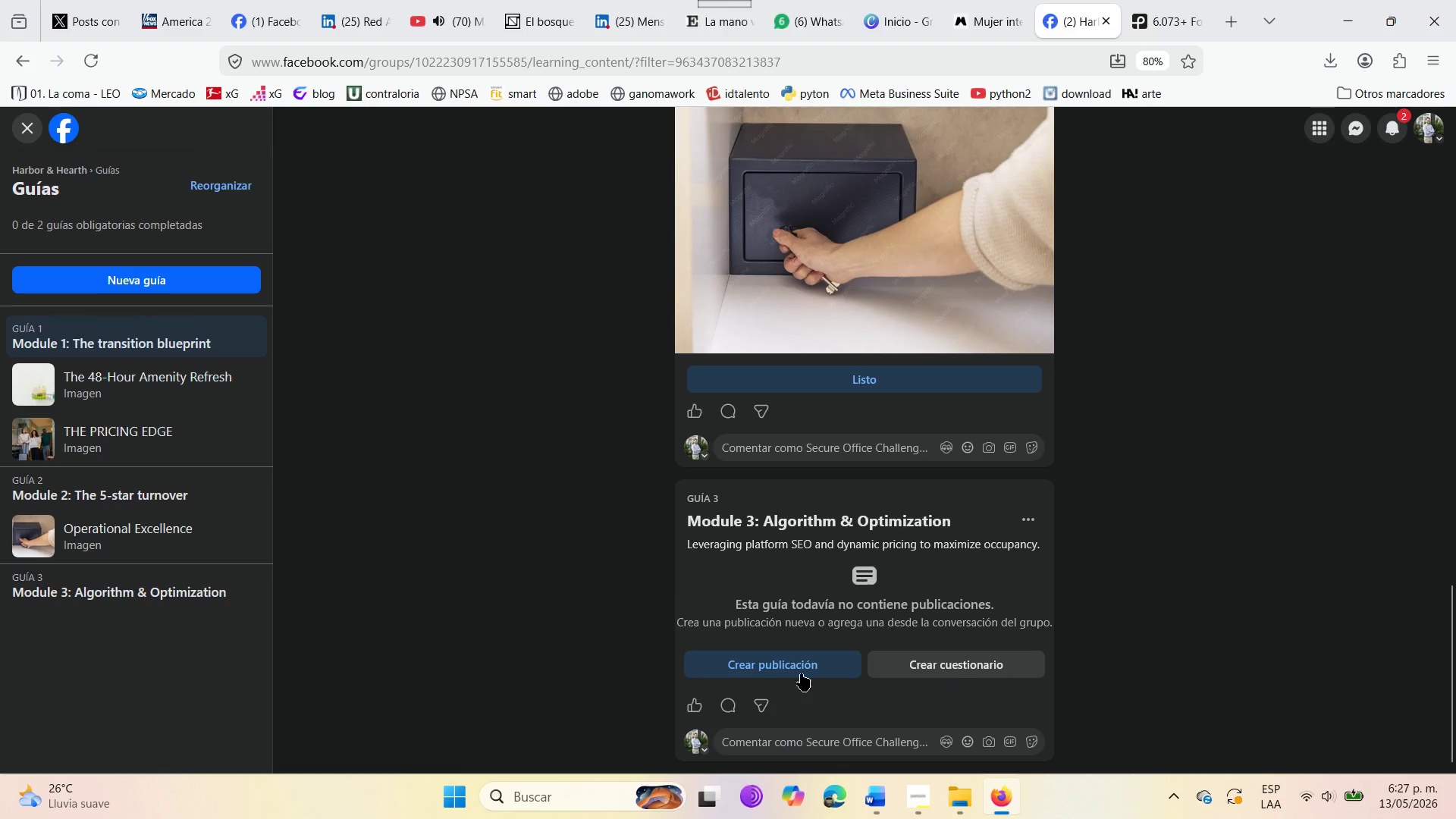 
left_click([801, 673])
 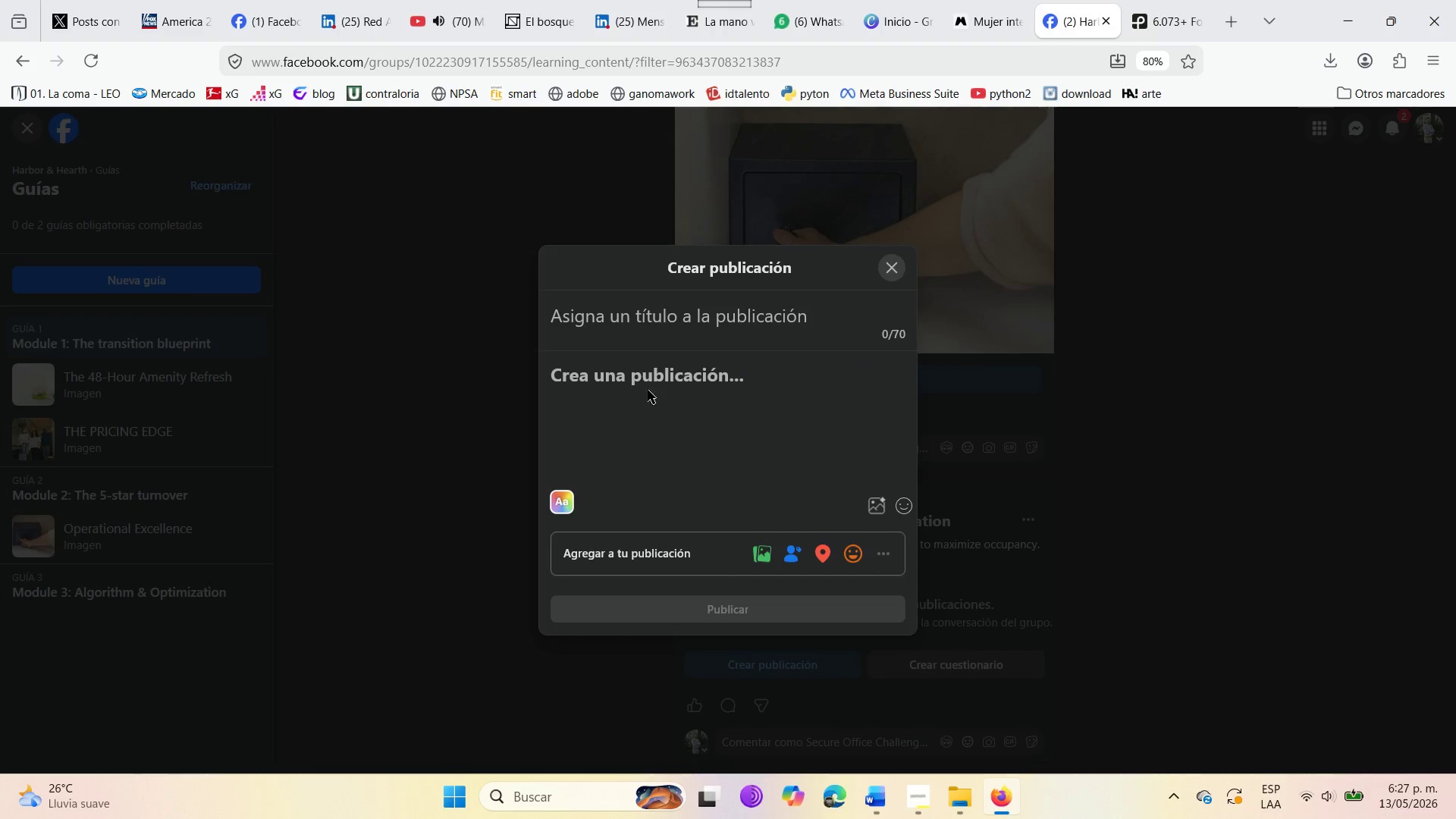 
left_click([617, 313])
 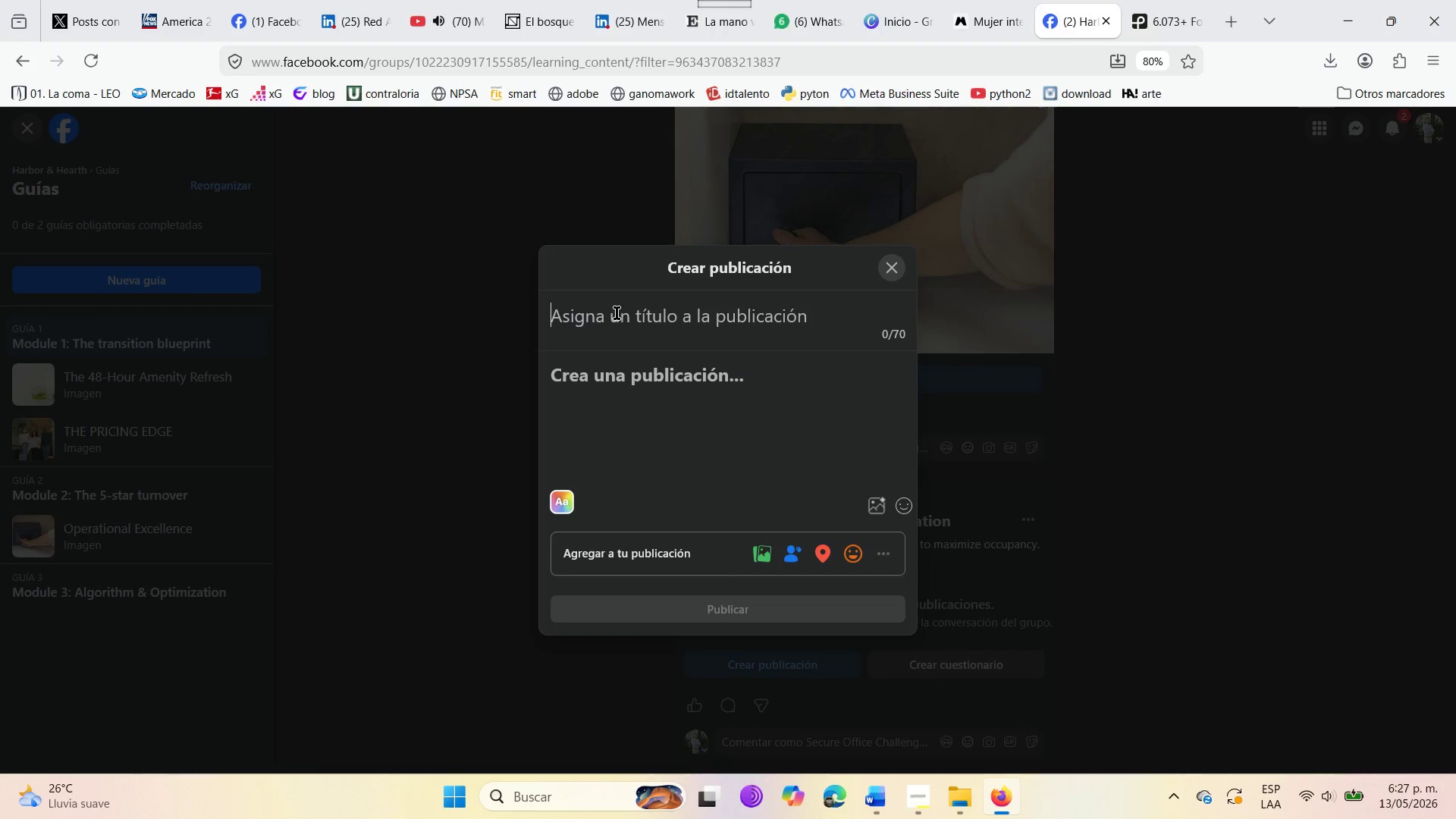 
type(Scaling )
 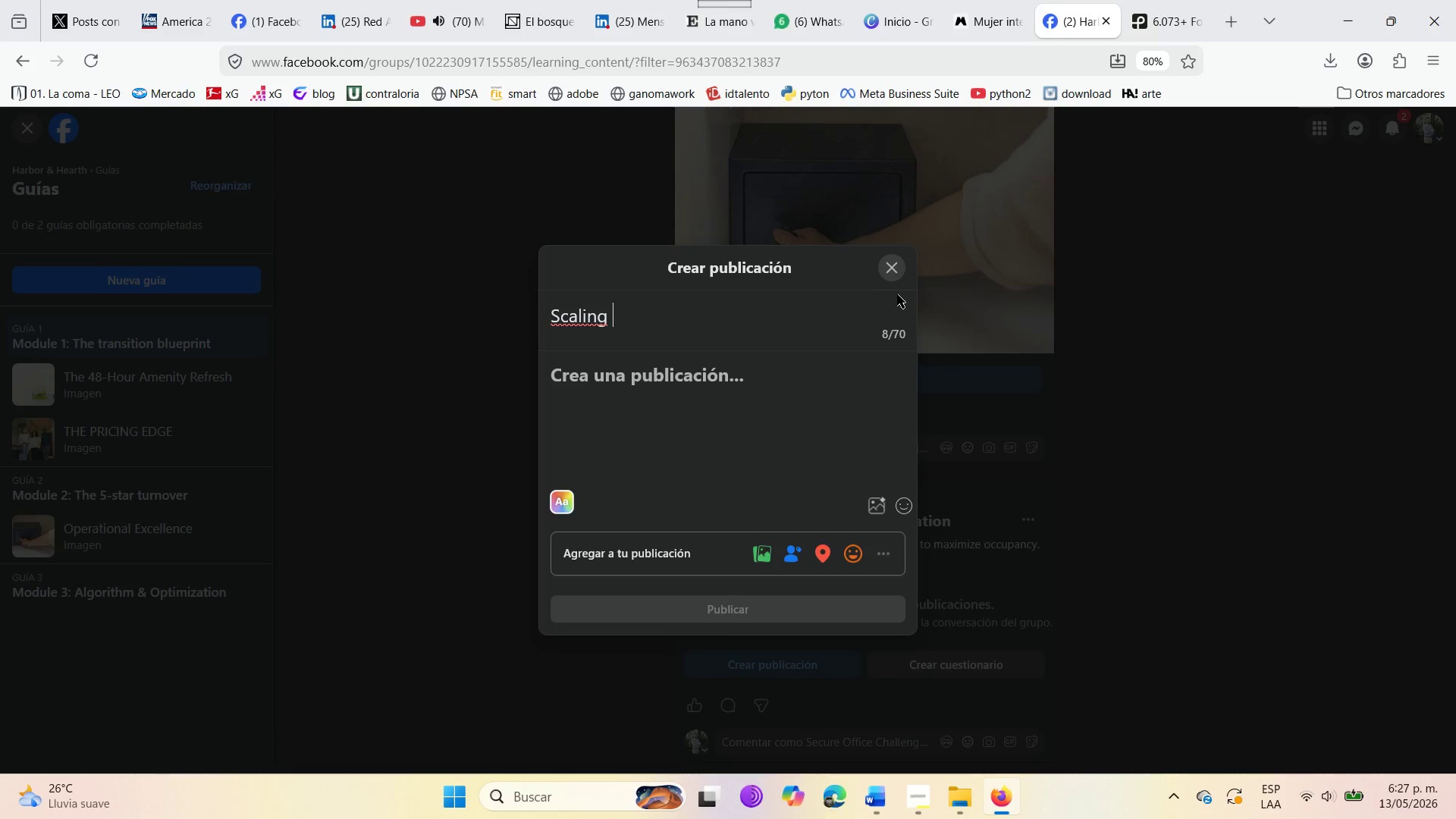 
left_click([895, 277])
 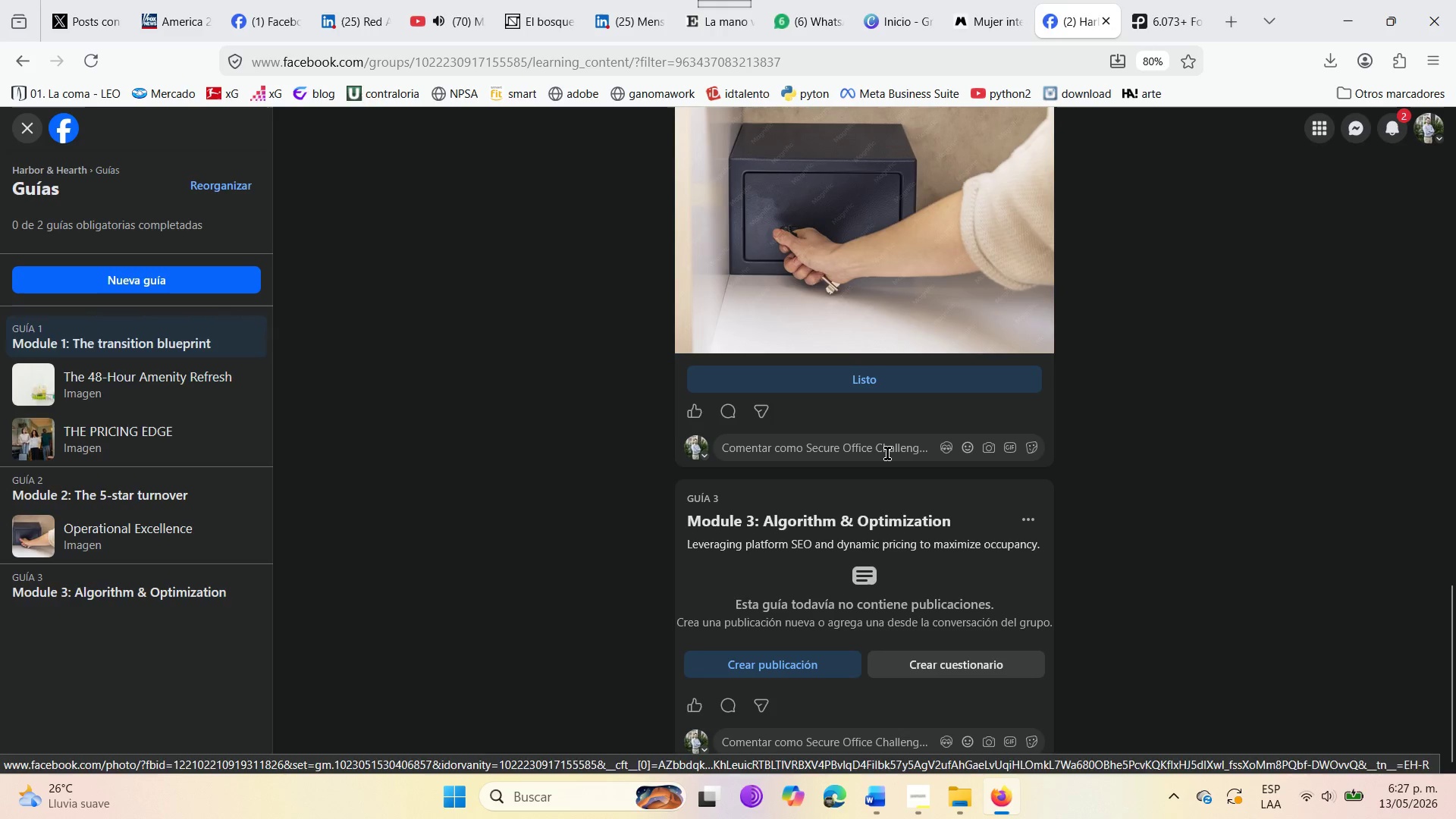 
scroll: coordinate [886, 455], scroll_direction: up, amount: 16.0
 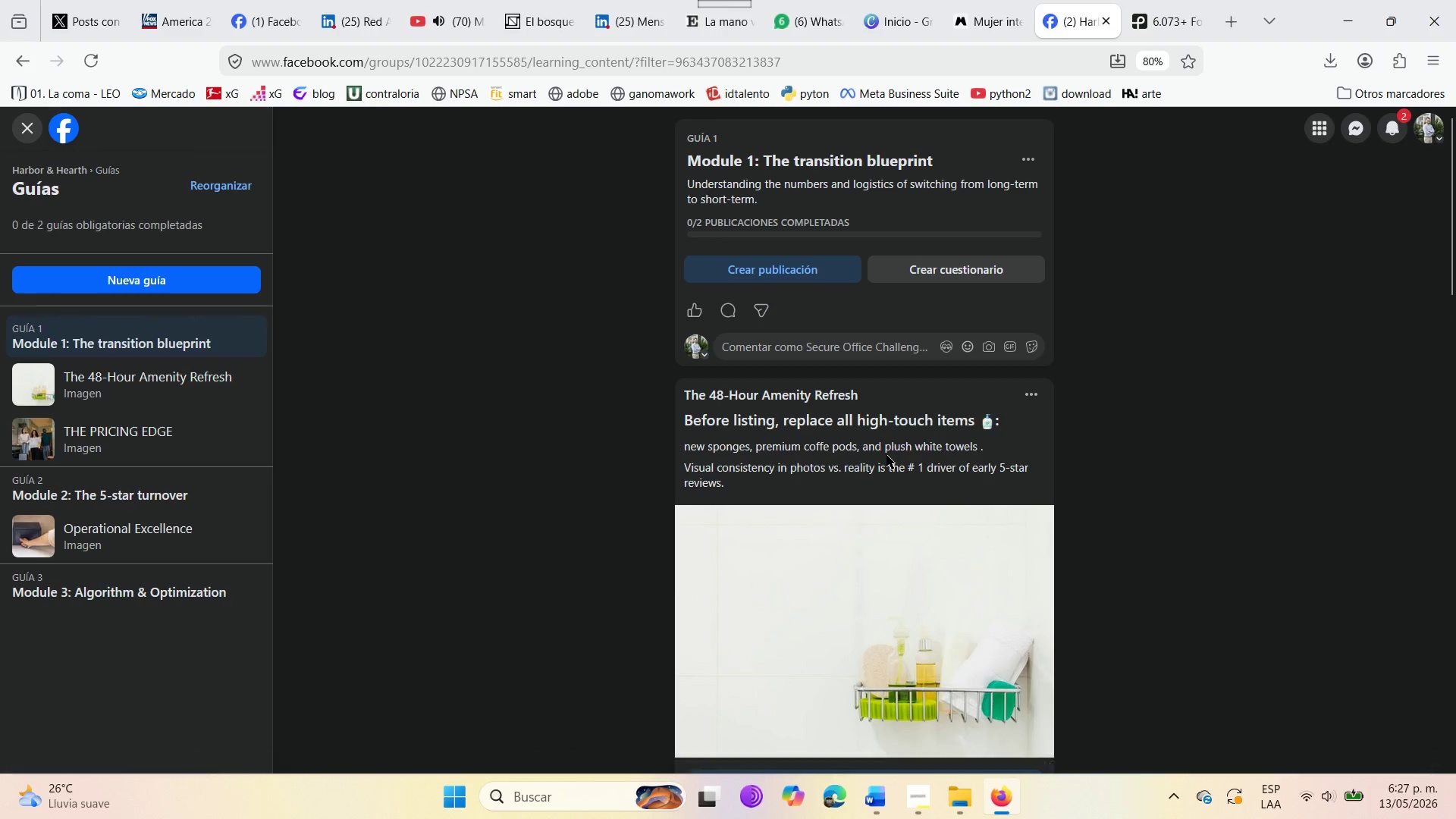 
scroll: coordinate [886, 455], scroll_direction: down, amount: 10.0
 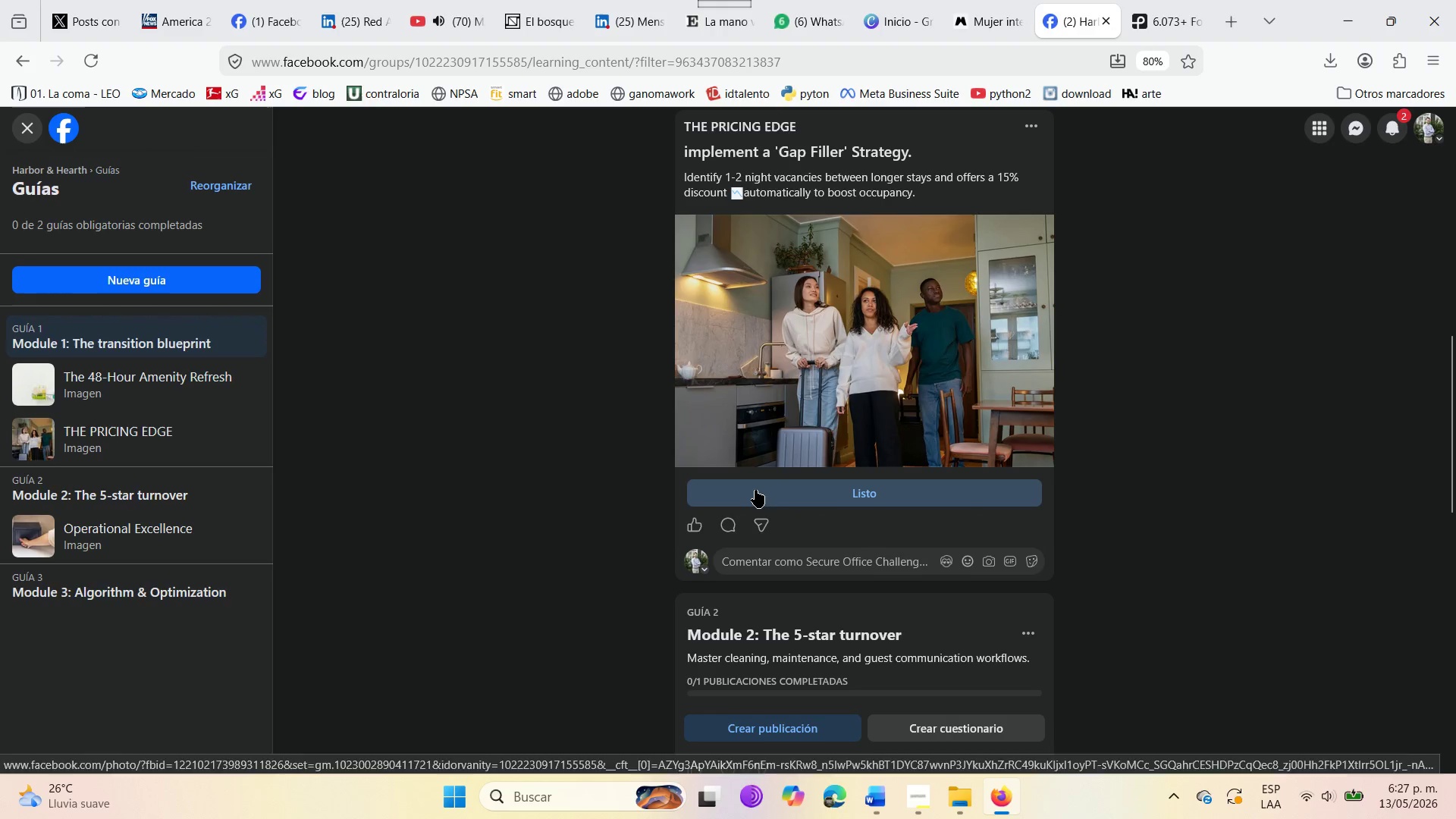 
scroll: coordinate [753, 490], scroll_direction: up, amount: 3.0
 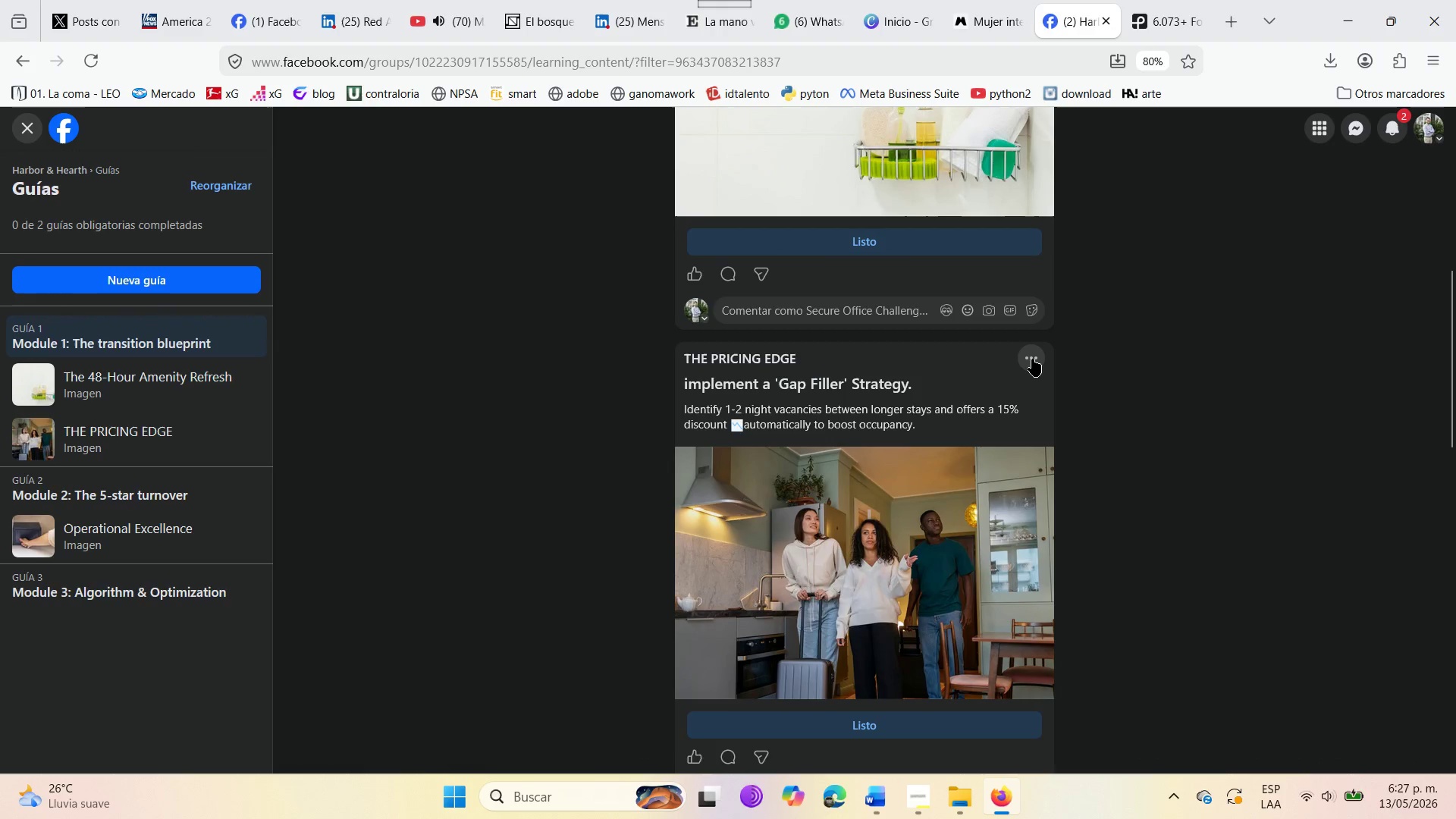 
left_click([1032, 359])
 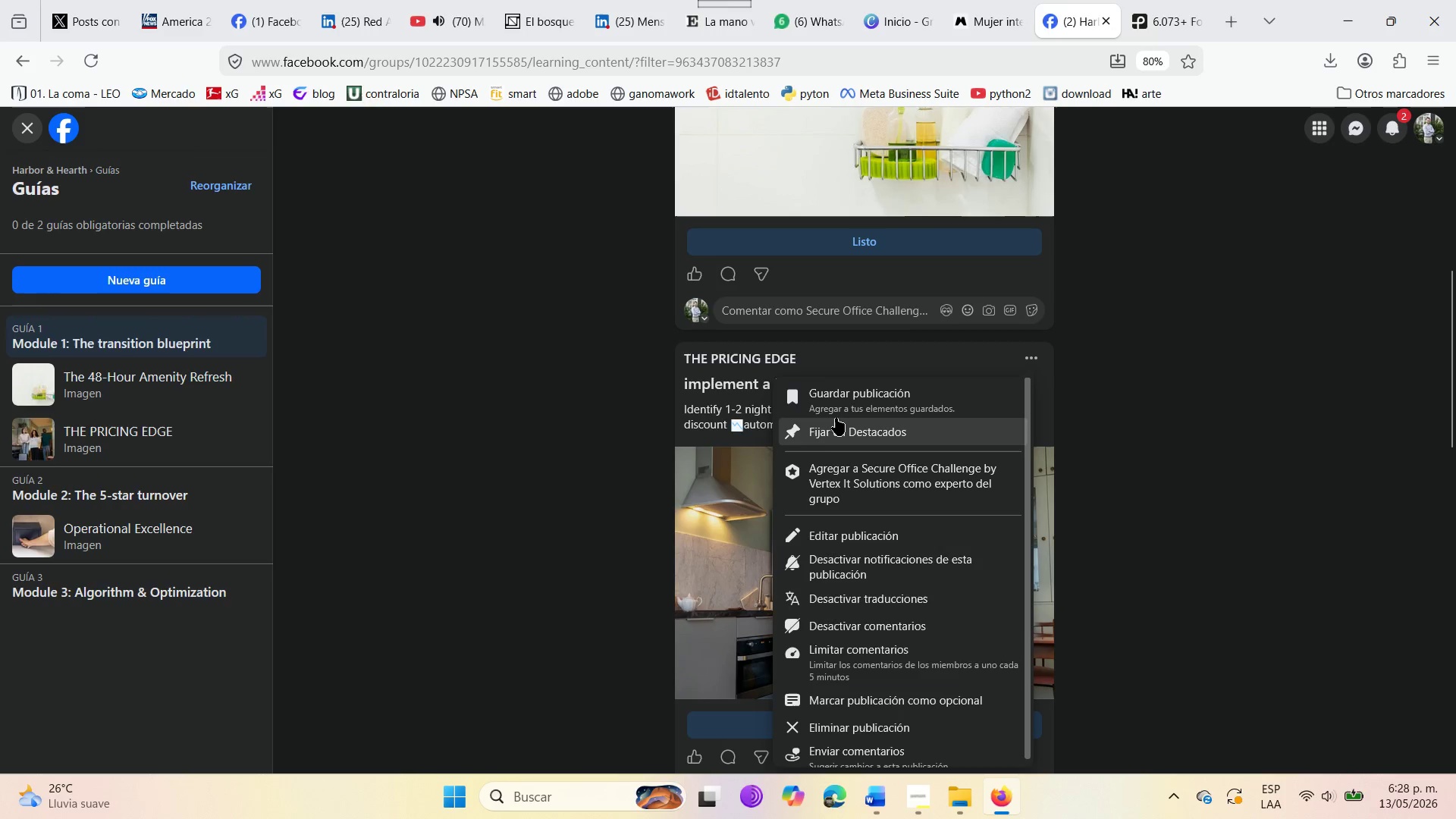 
wait(6.38)
 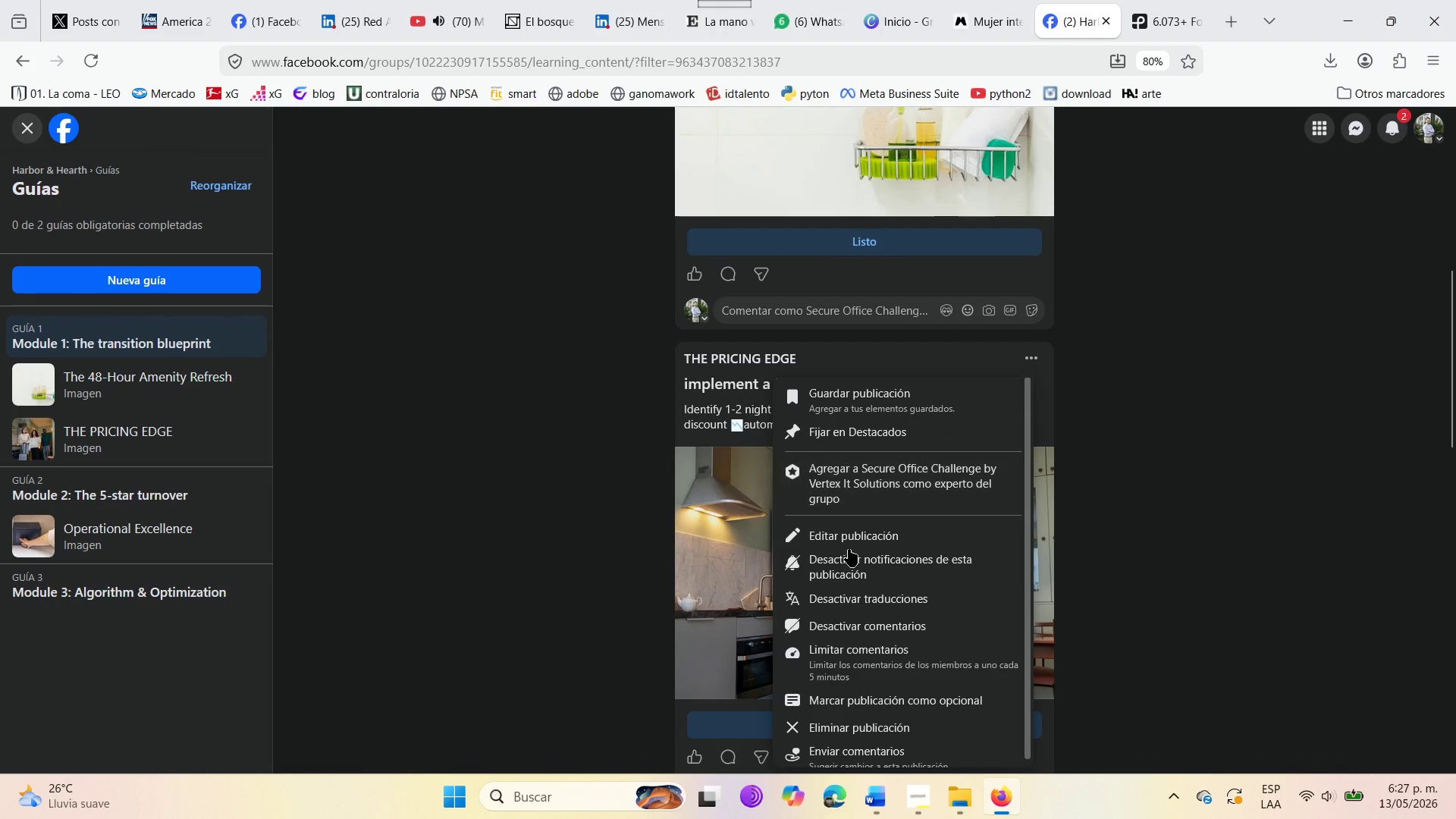 
scroll: coordinate [814, 511], scroll_direction: down, amount: 1.0
 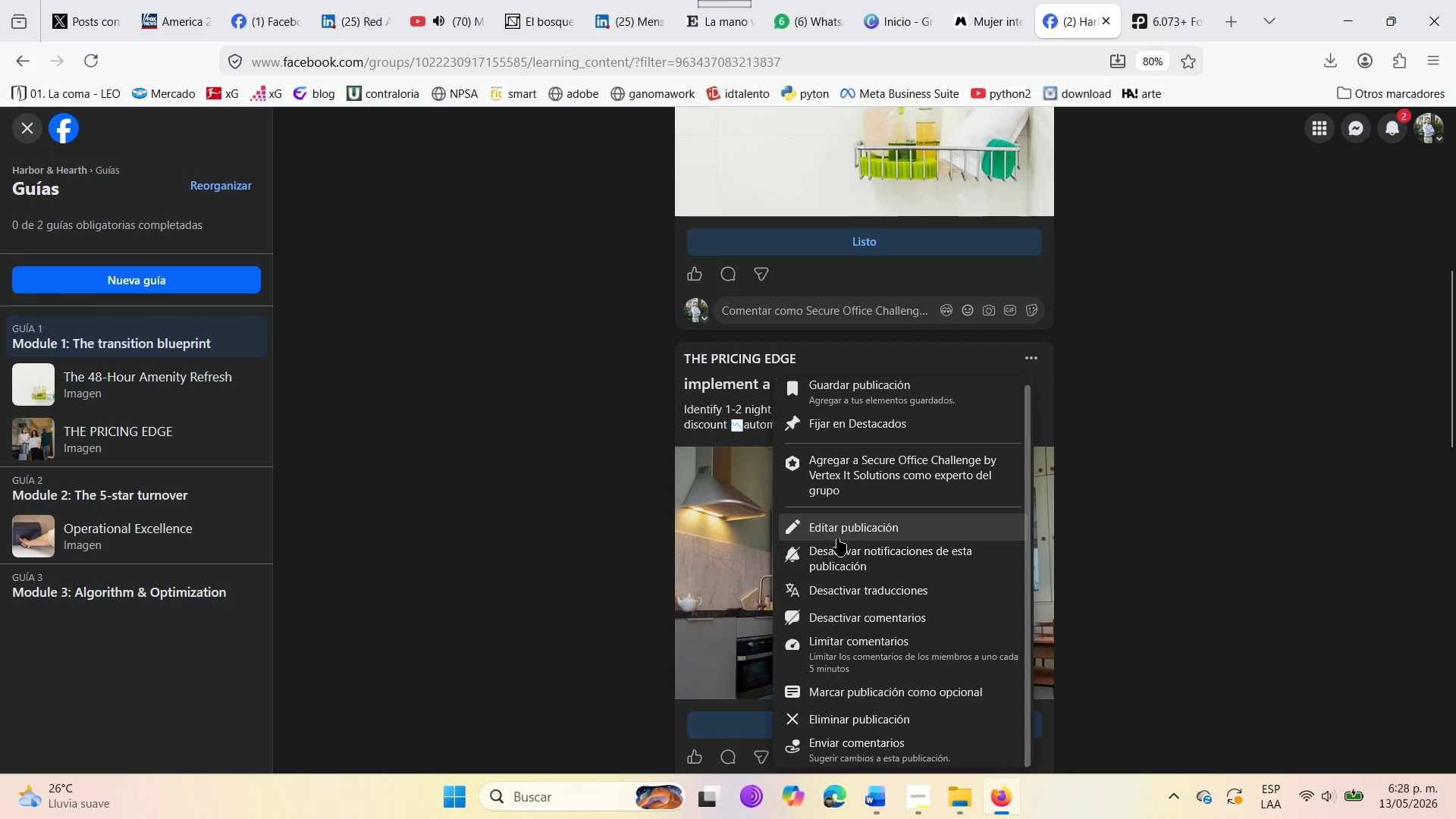 
left_click([837, 538])
 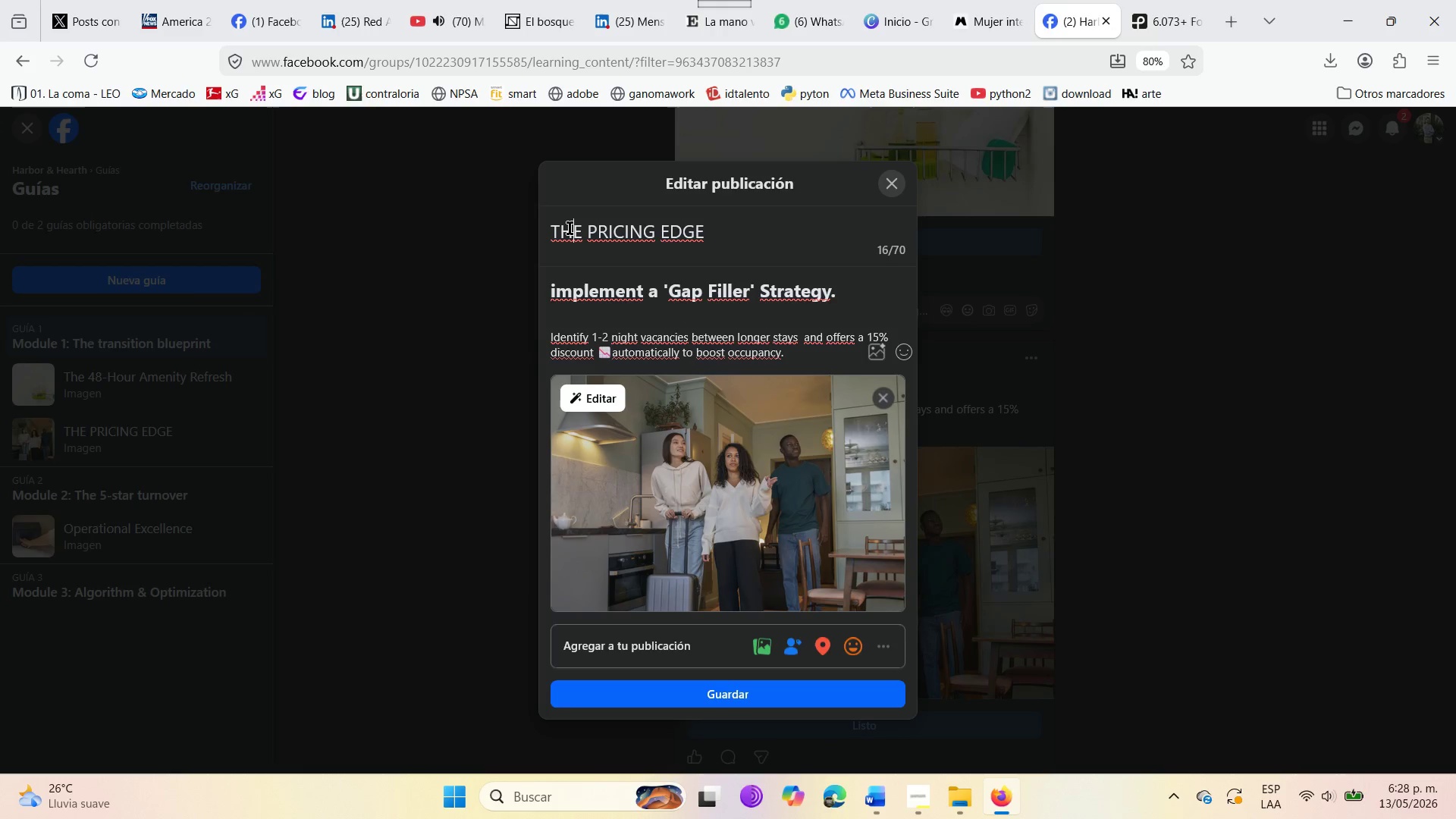 
left_click([561, 230])
 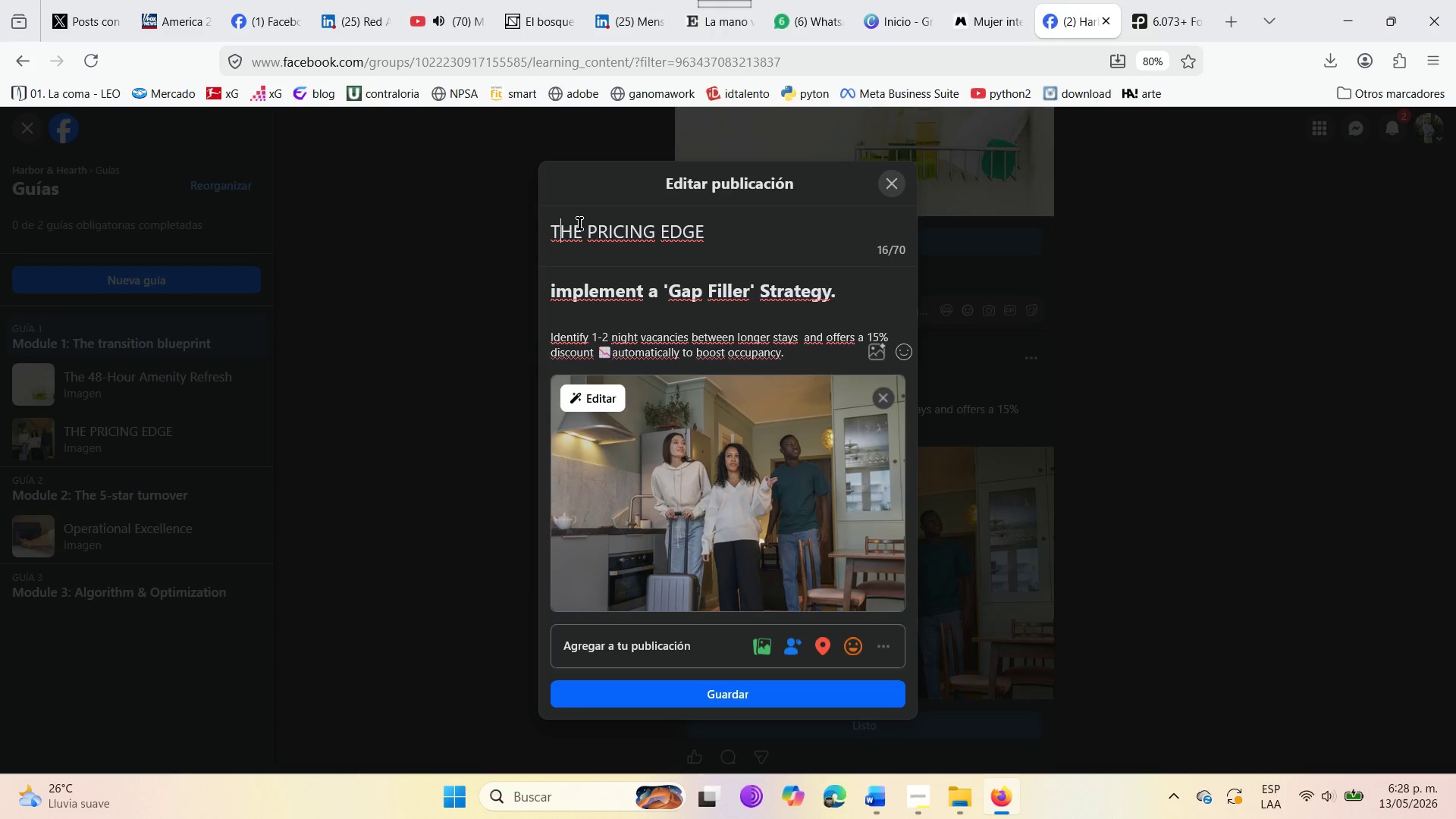 
type( )
key(Backspace)
type(he princing edge )
 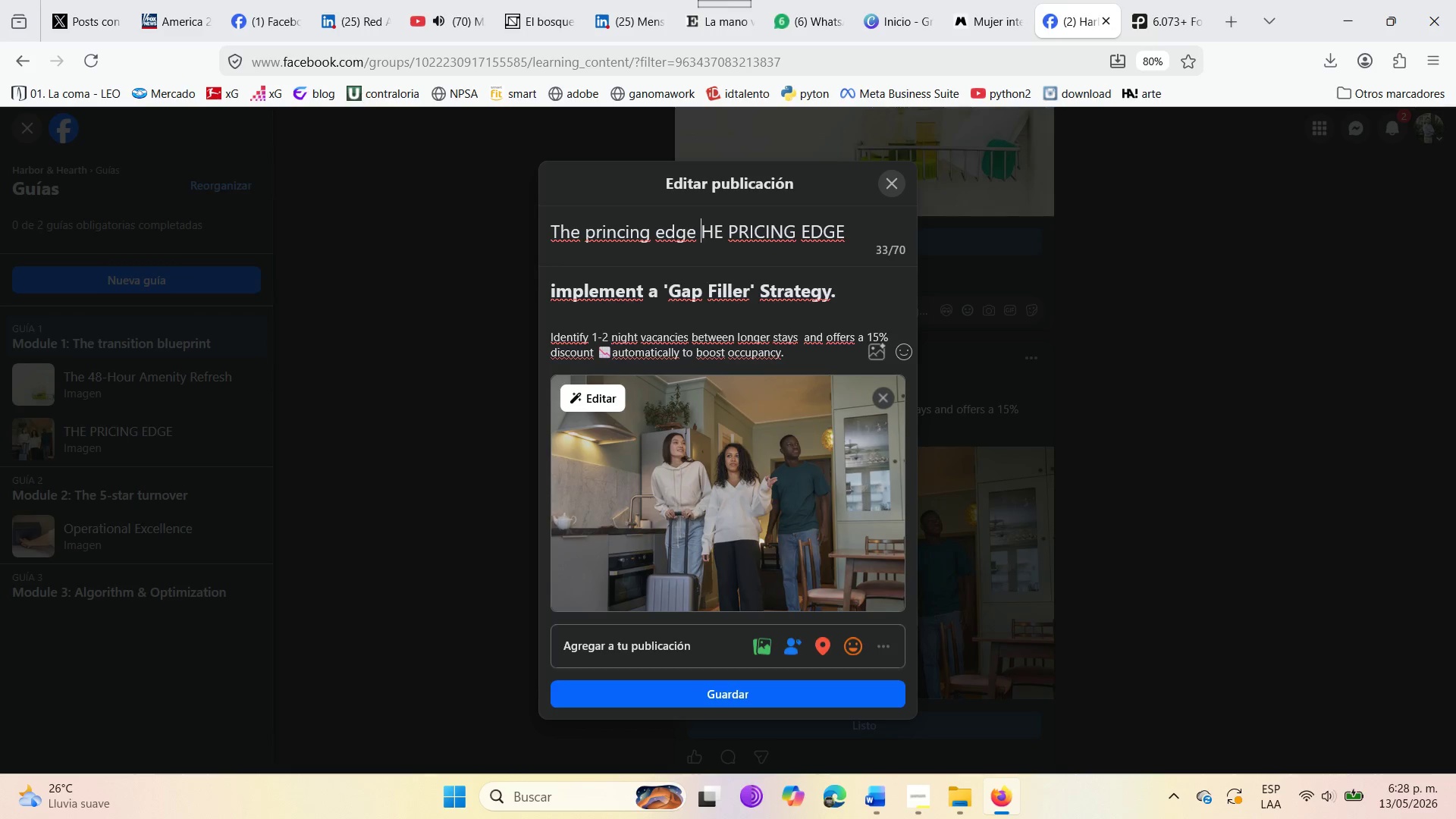 
hold_key(key=ArrowRight, duration=0.73)
 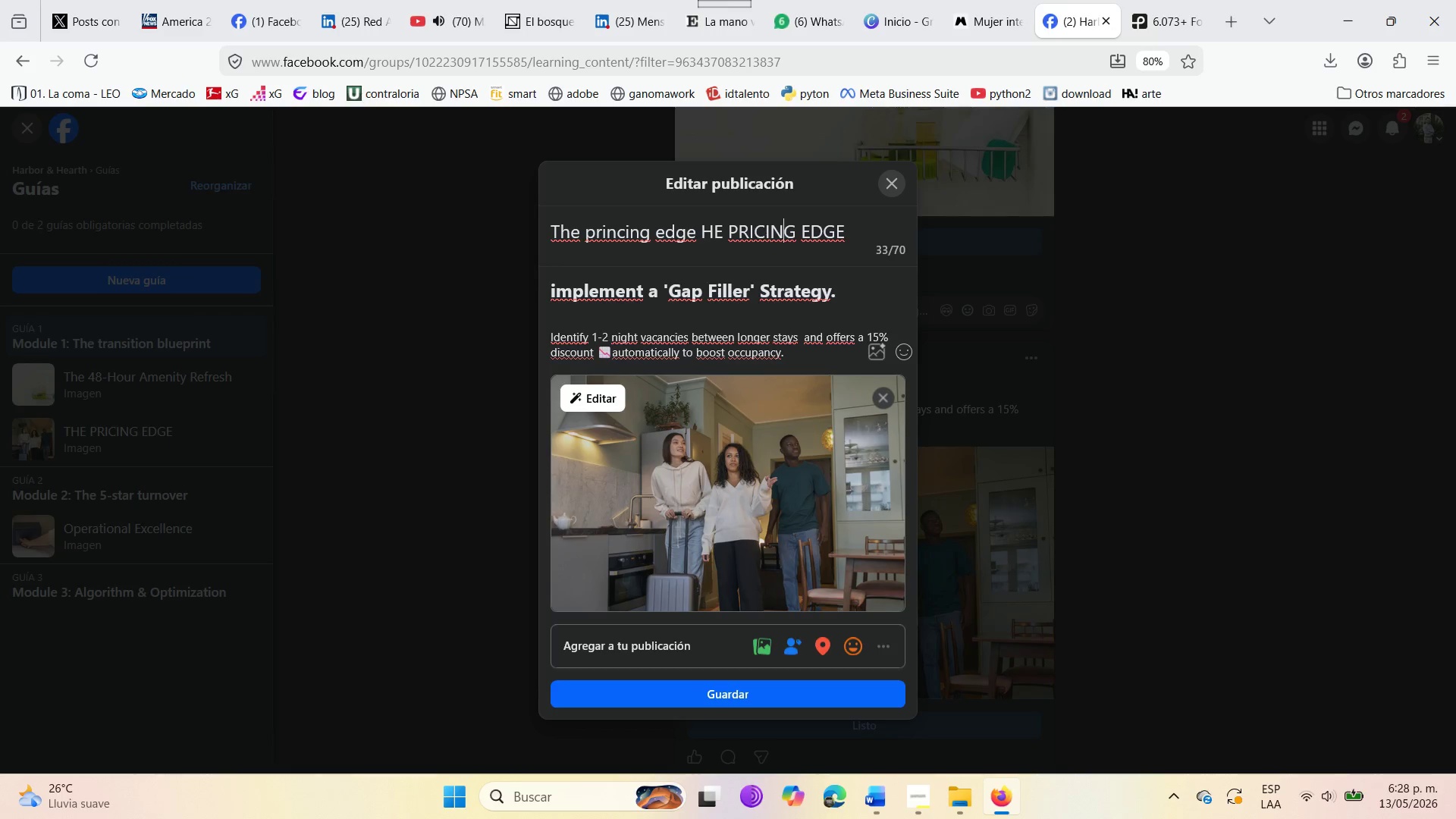 
key(ArrowRight)
 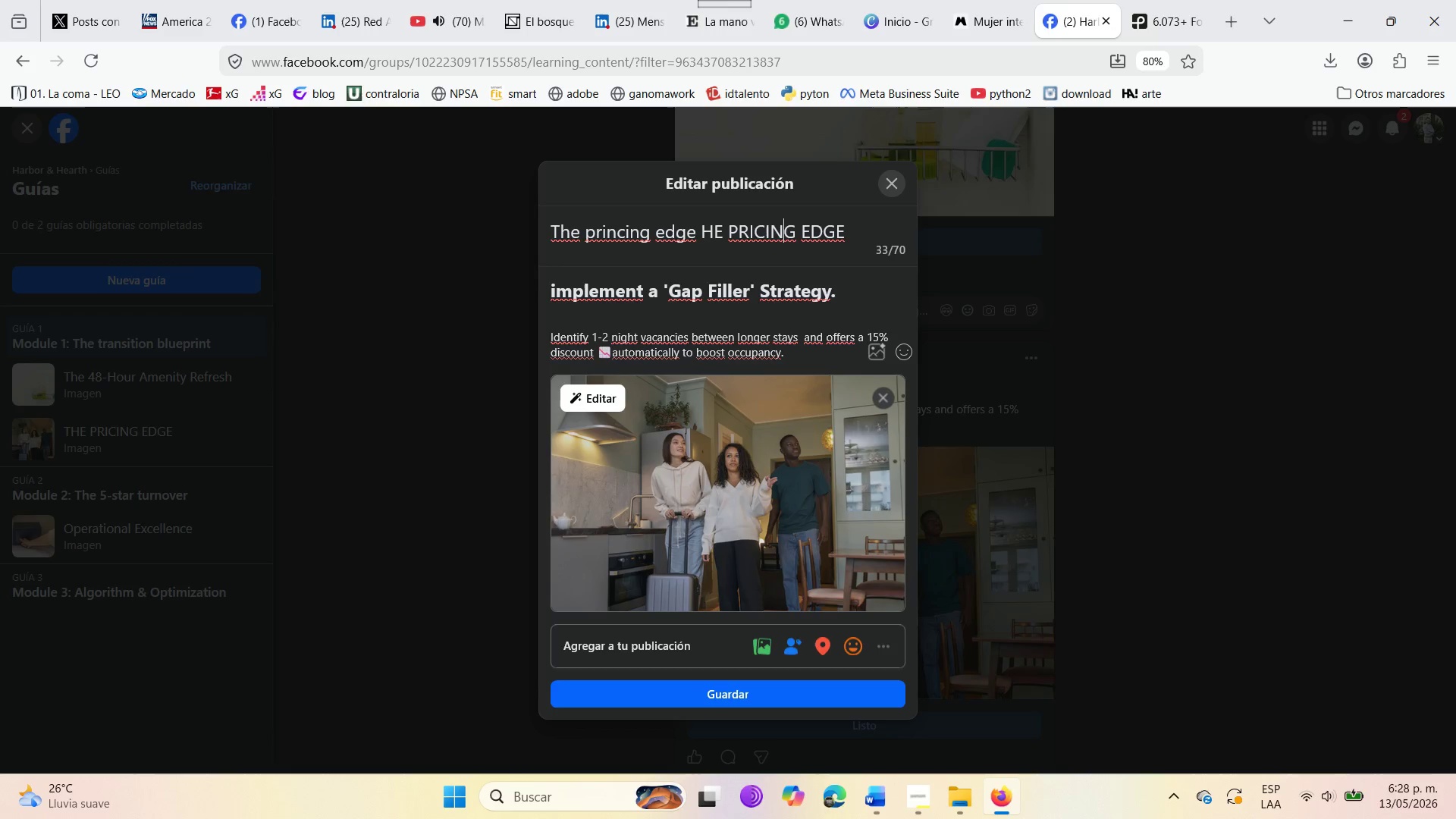 
key(ArrowRight)
 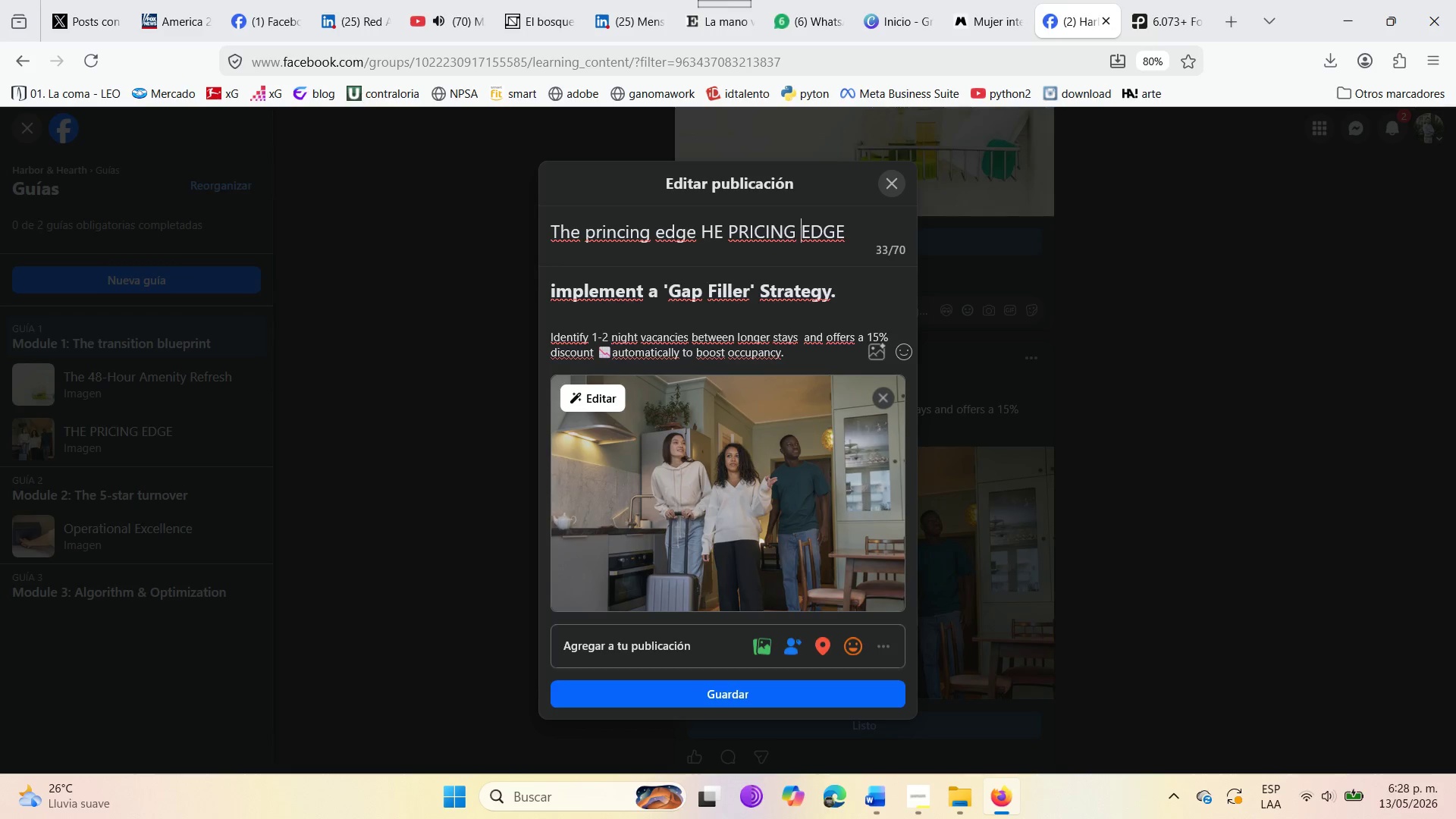 
key(ArrowRight)
 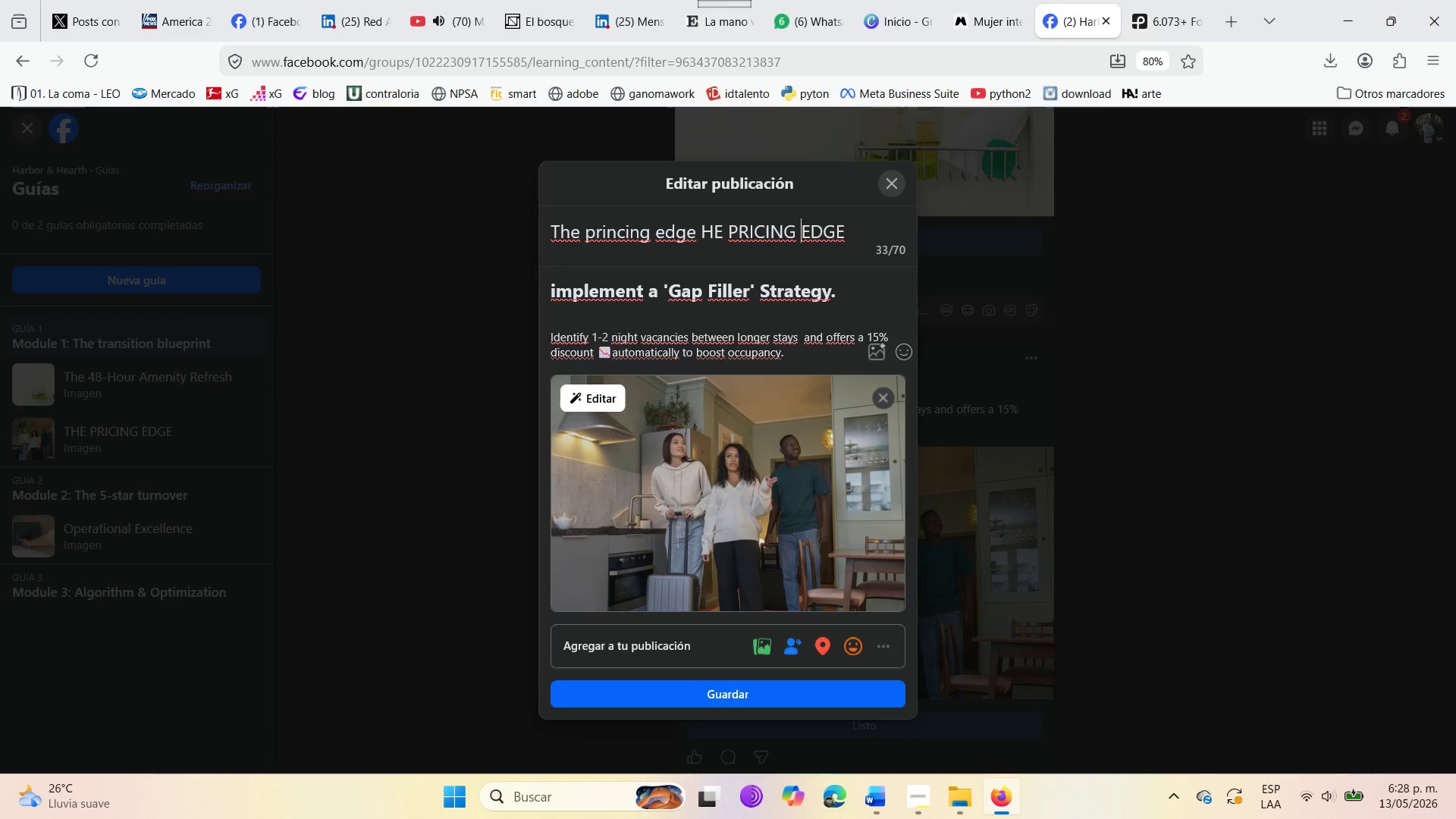 
key(ArrowRight)
 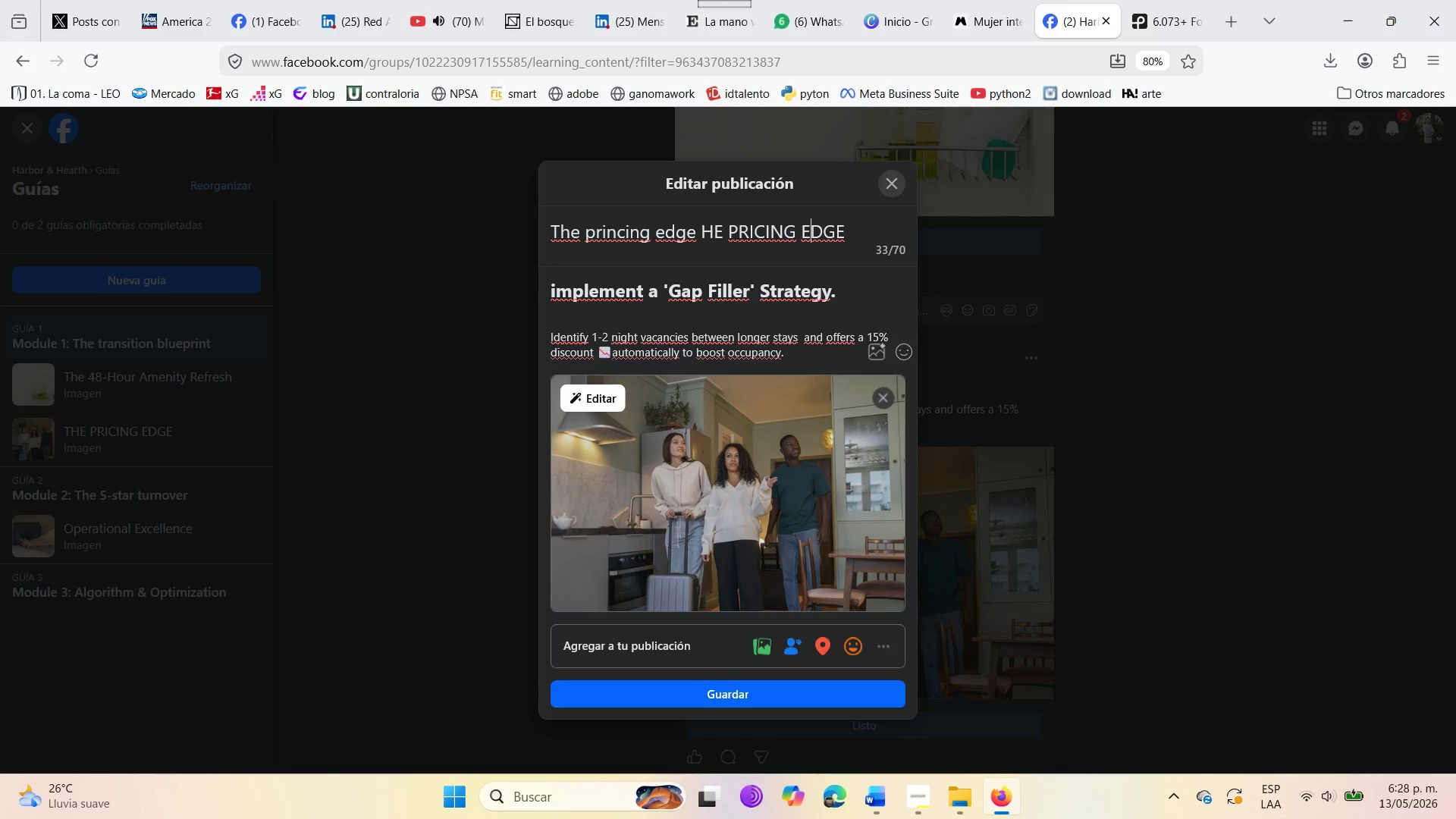 
key(ArrowRight)
 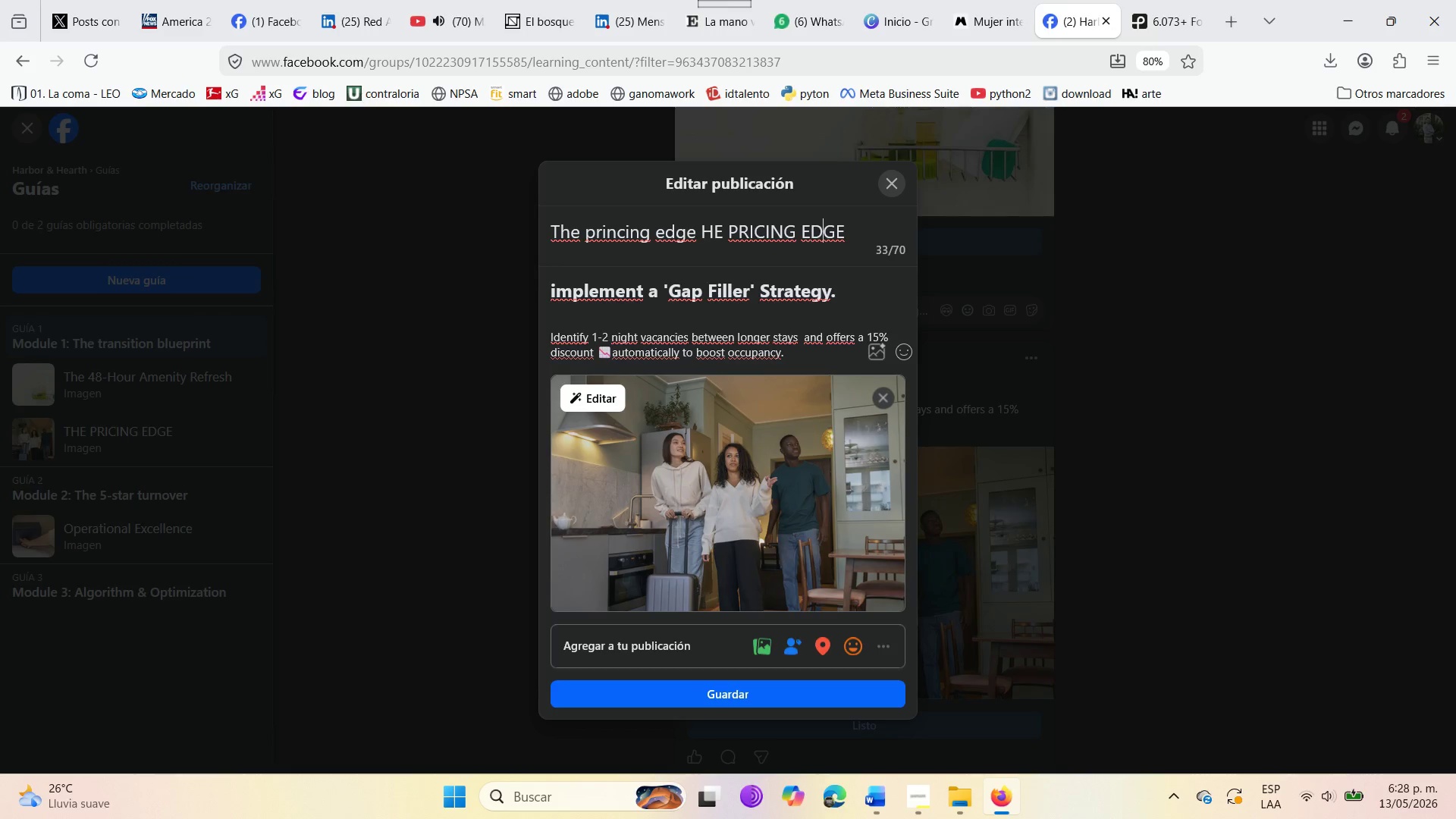 
key(ArrowRight)
 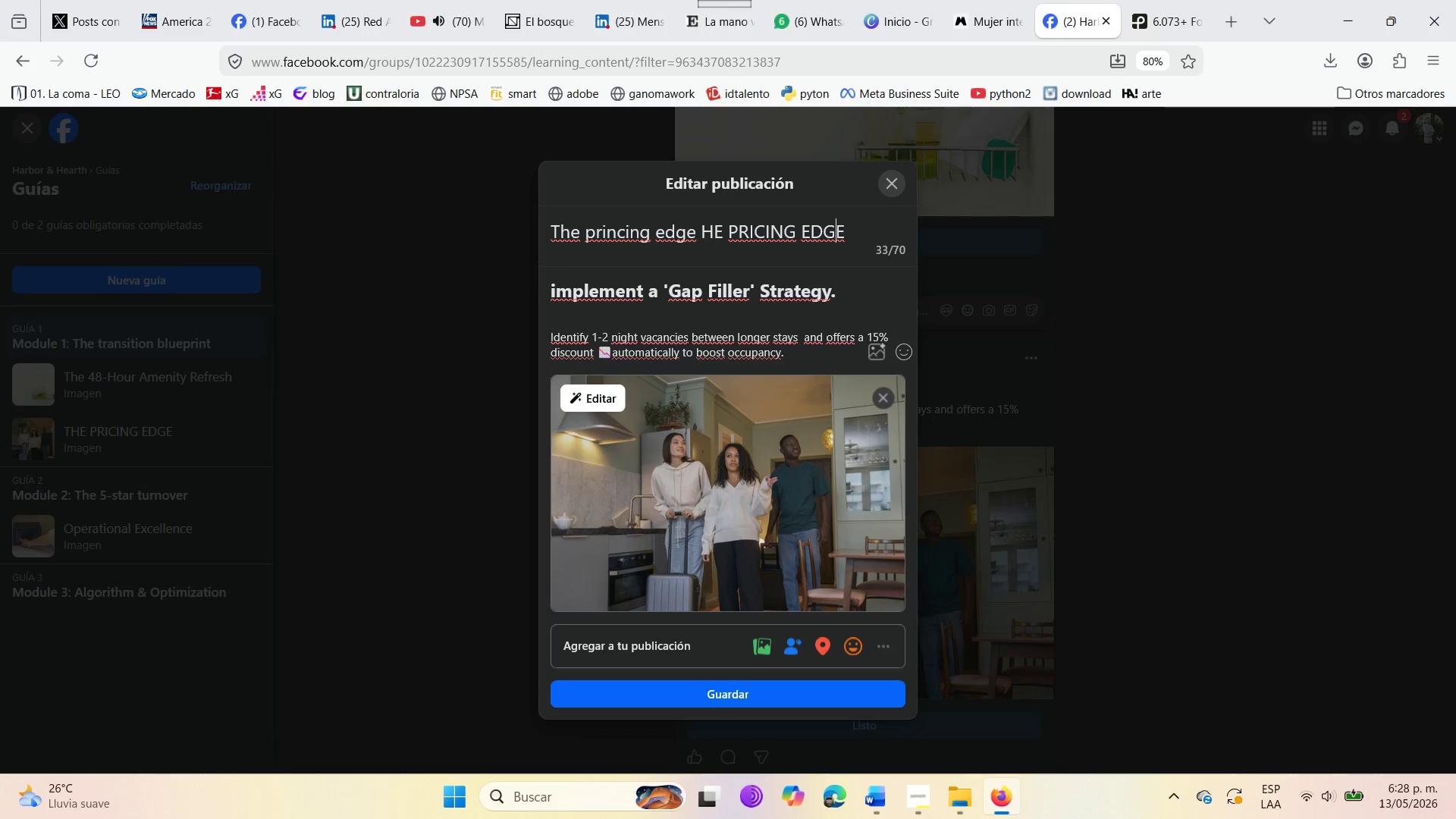 
key(ArrowRight)
 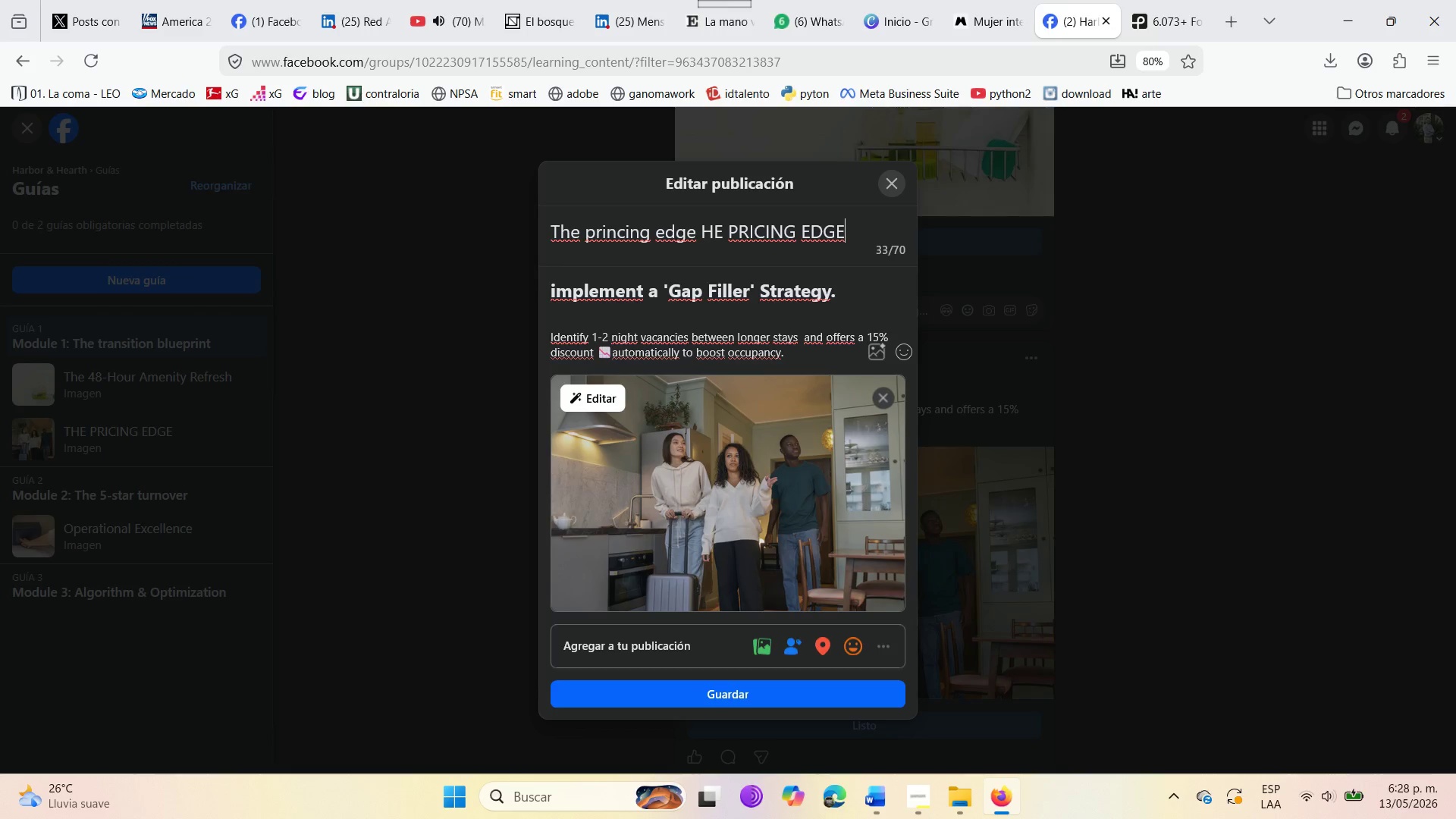 
hold_key(key=Backspace, duration=0.77)
 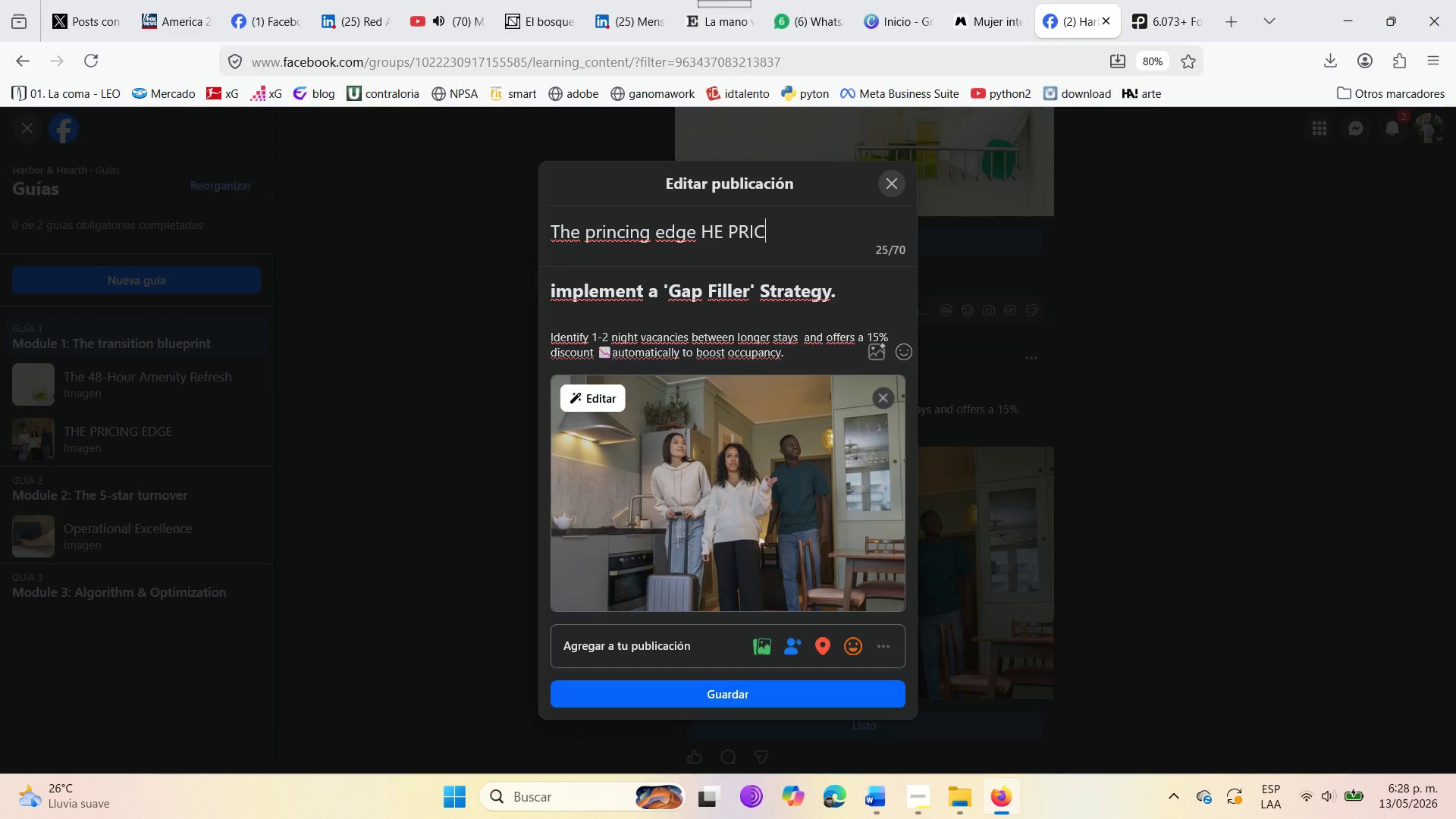 
key(Backspace)
 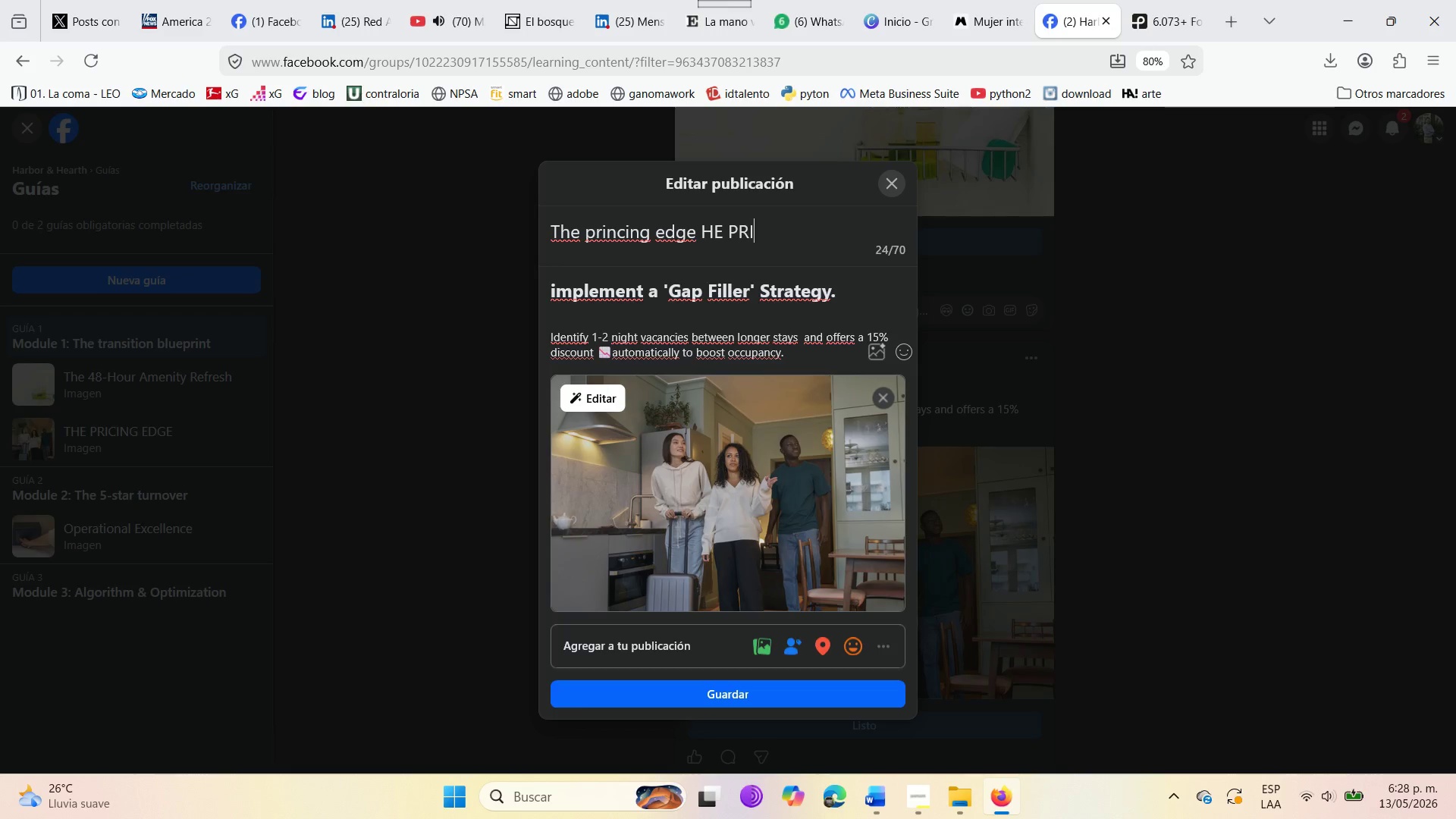 
key(Backspace)
 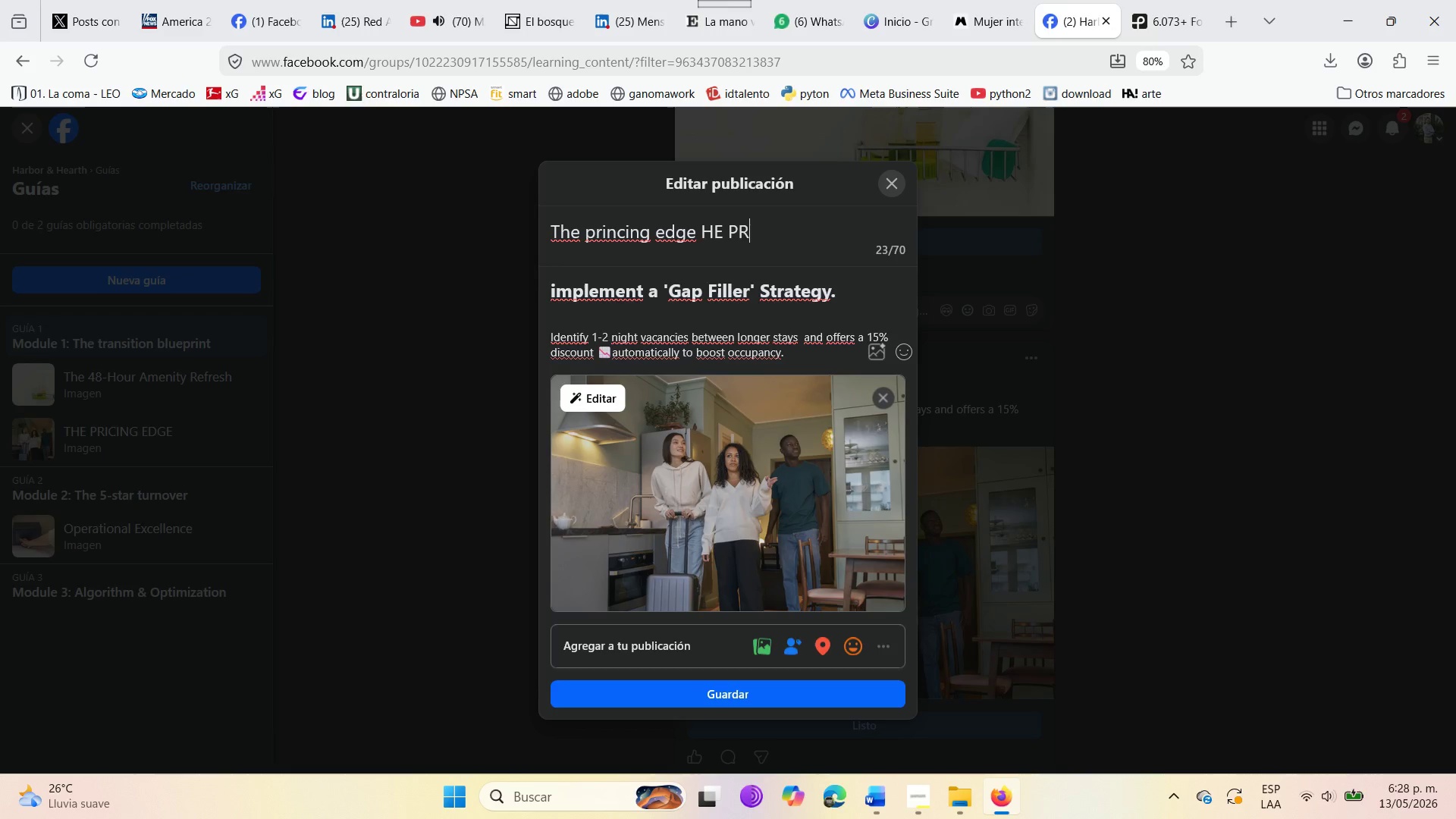 
key(Backspace)
 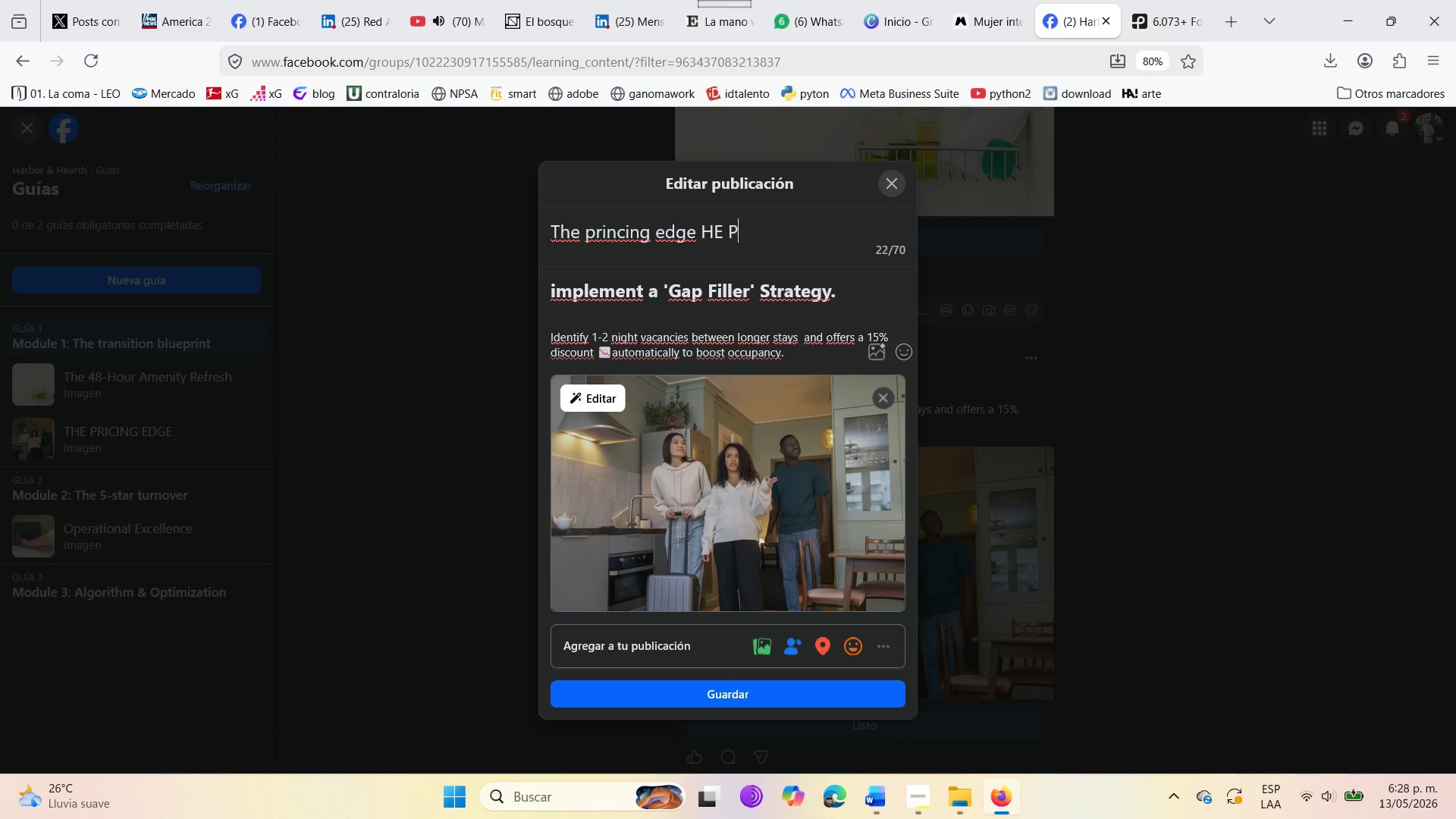 
key(Backspace)
 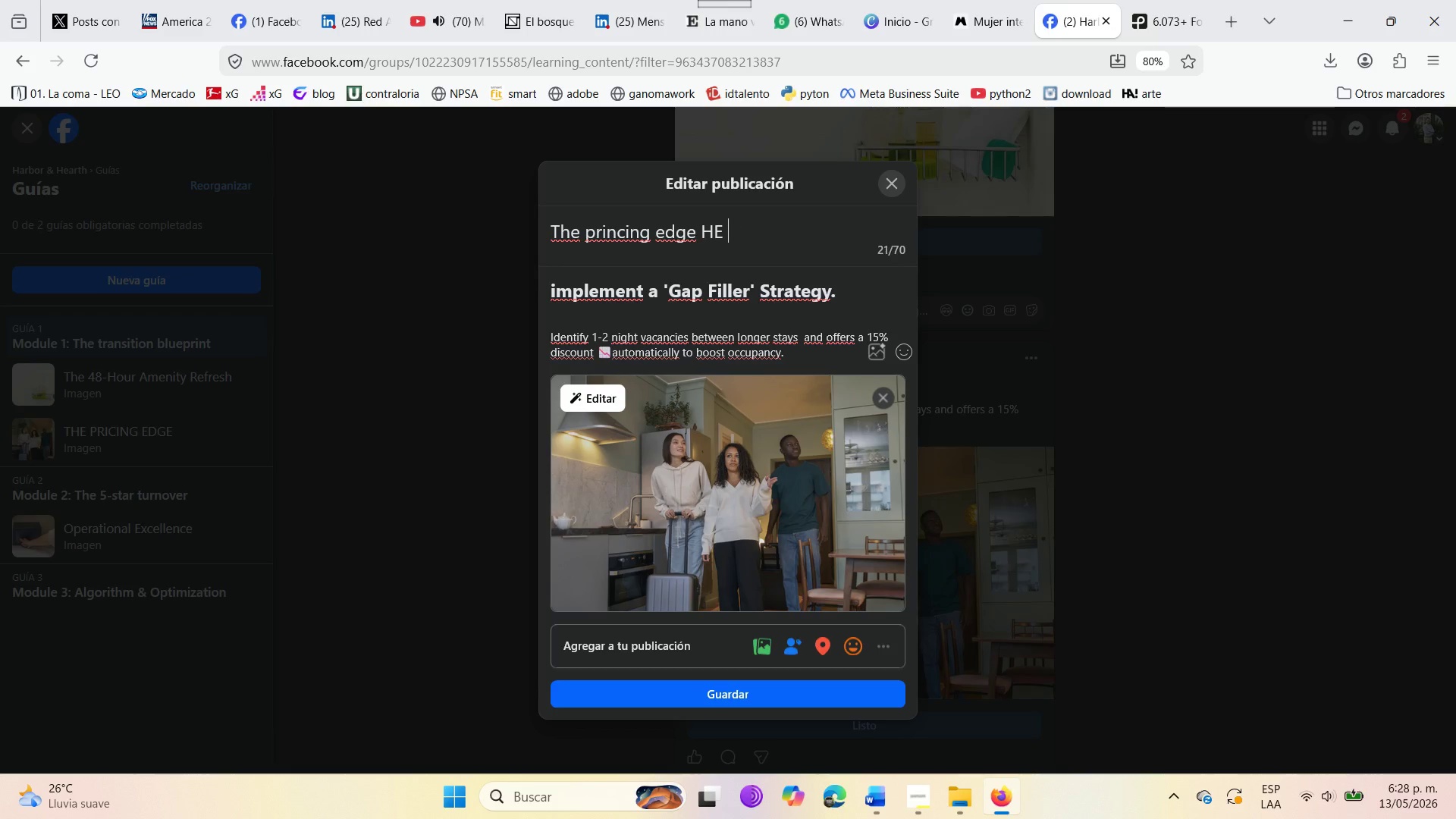 
key(Backspace)
 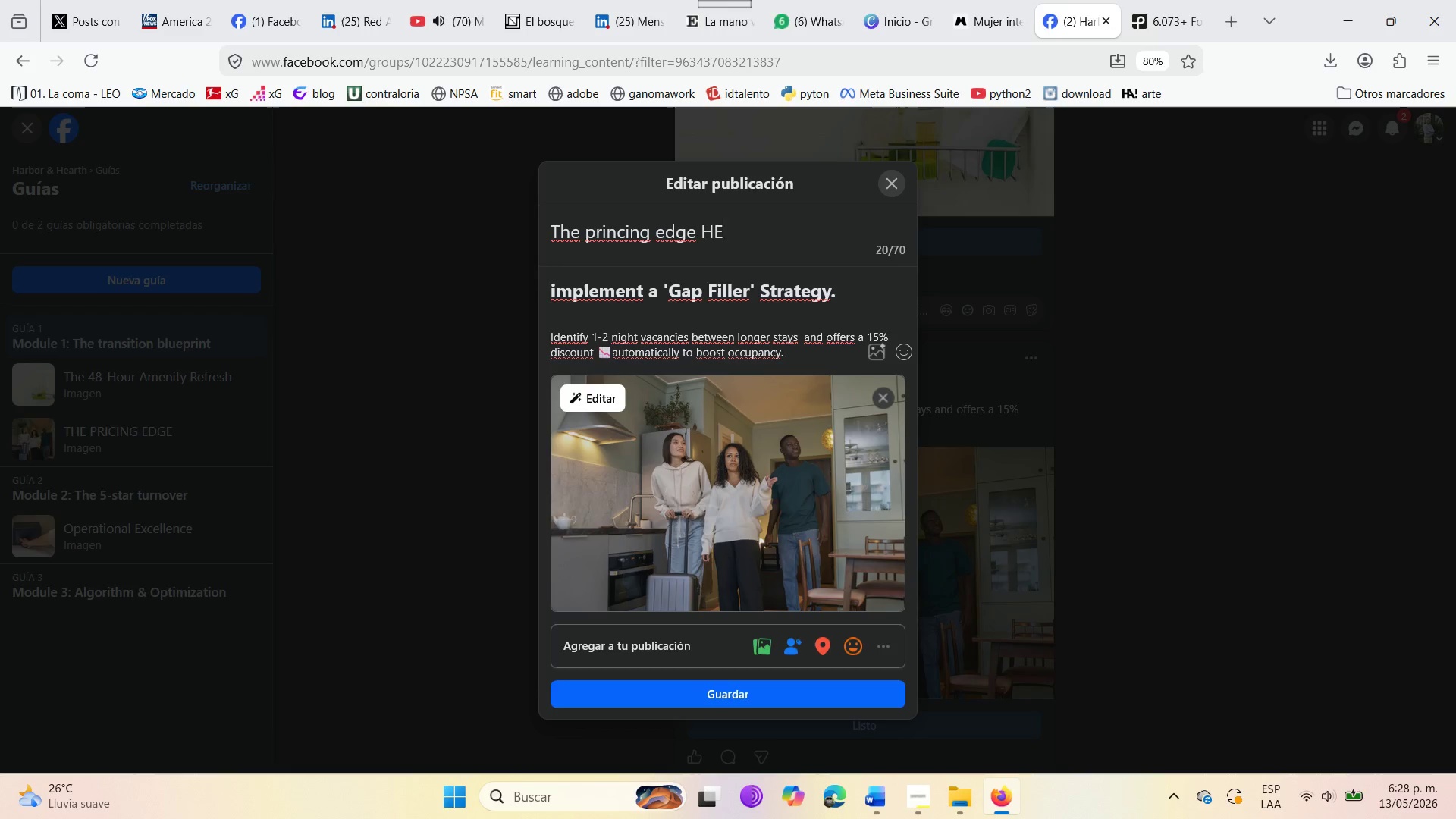 
key(Backspace)
 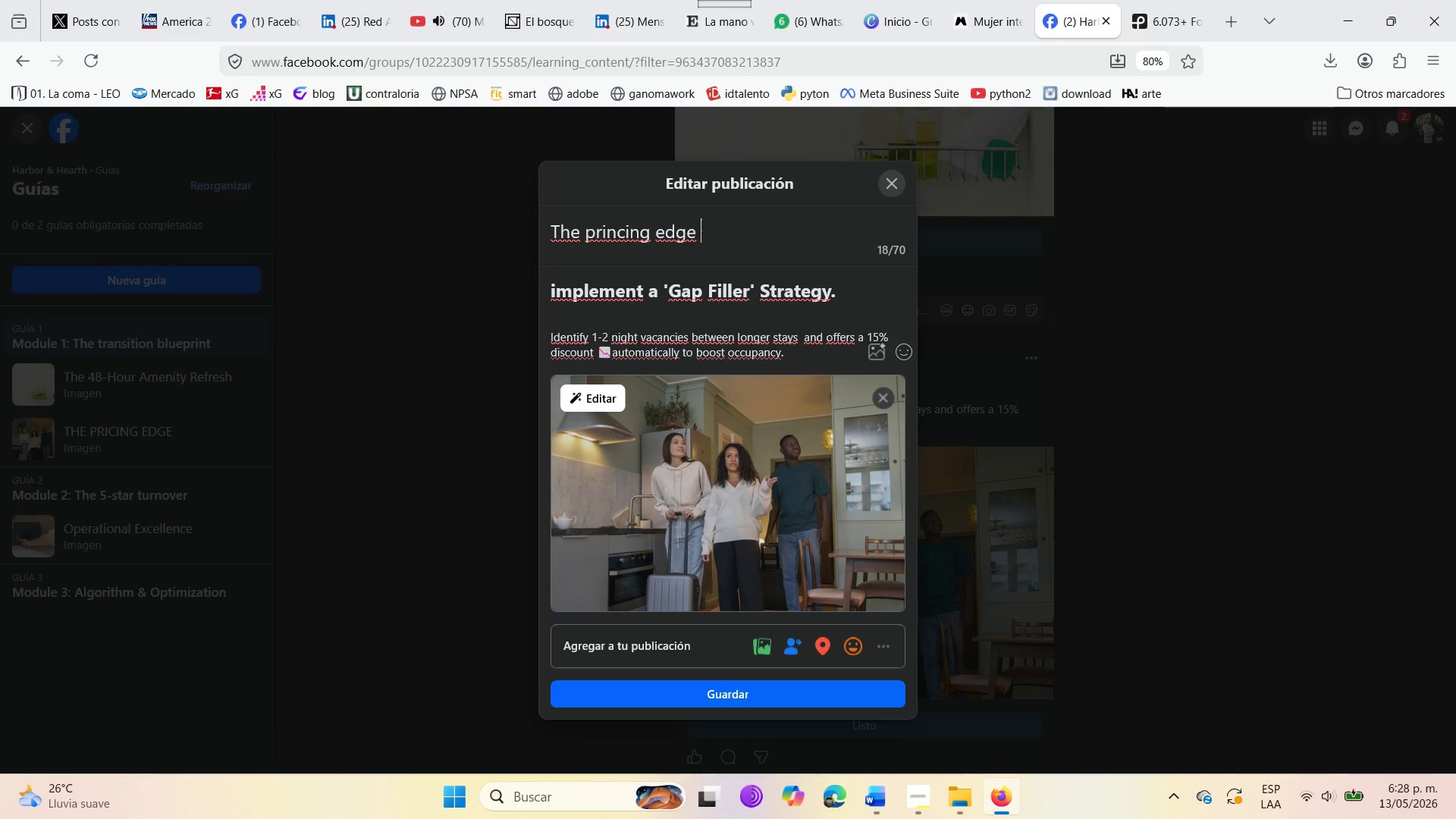 
key(Backspace)
 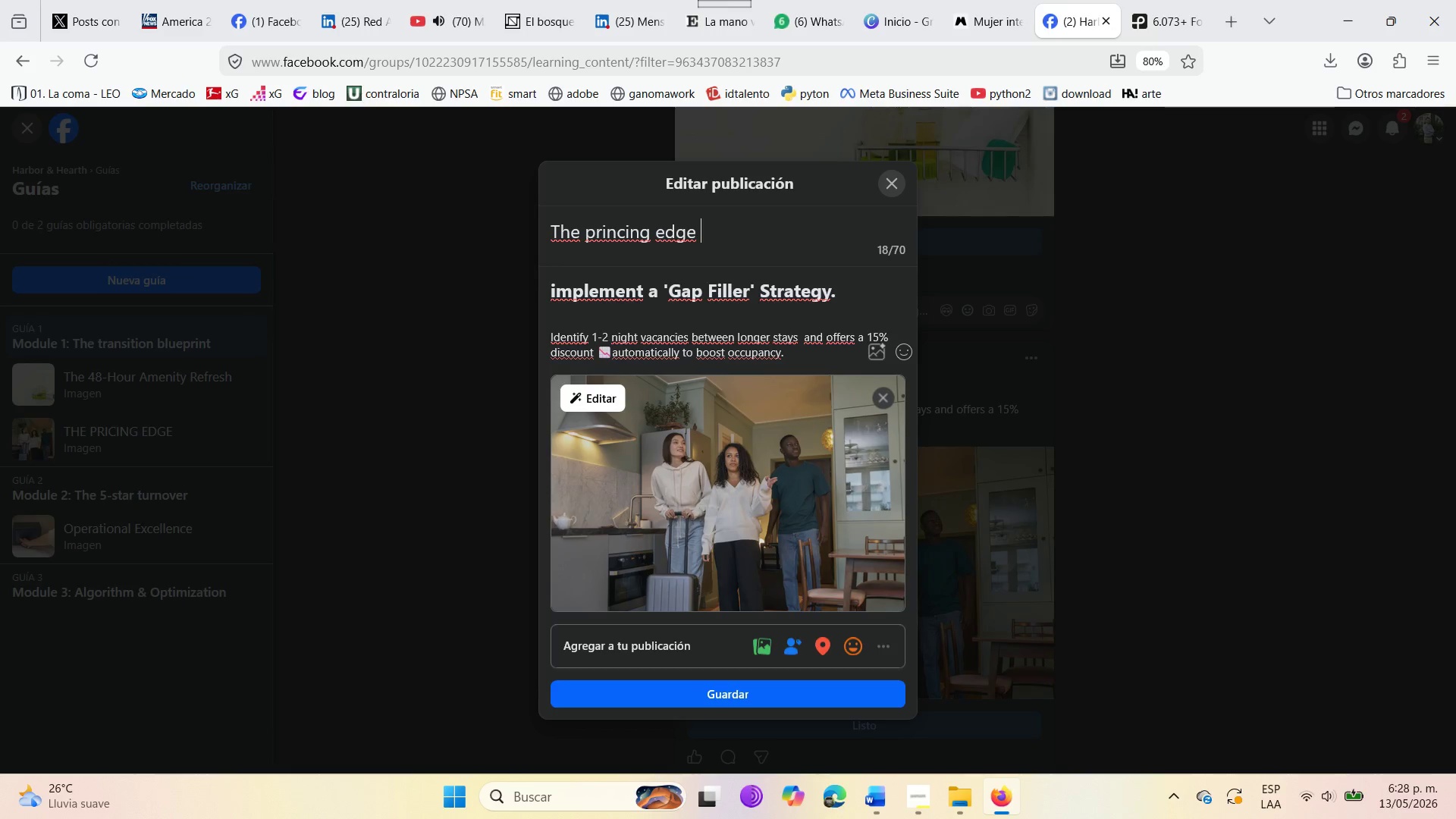 
key(Backspace)
 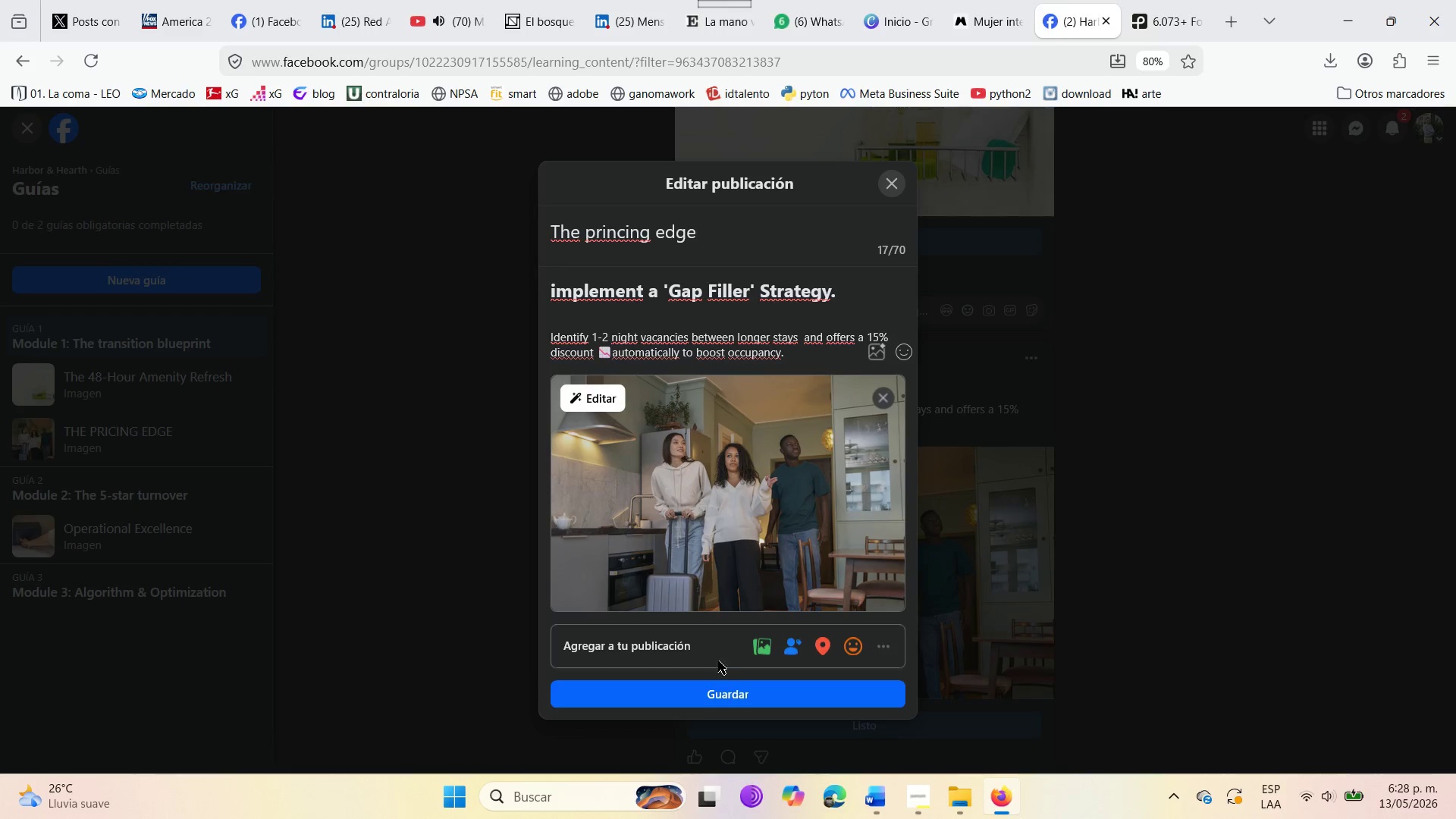 
left_click([740, 688])
 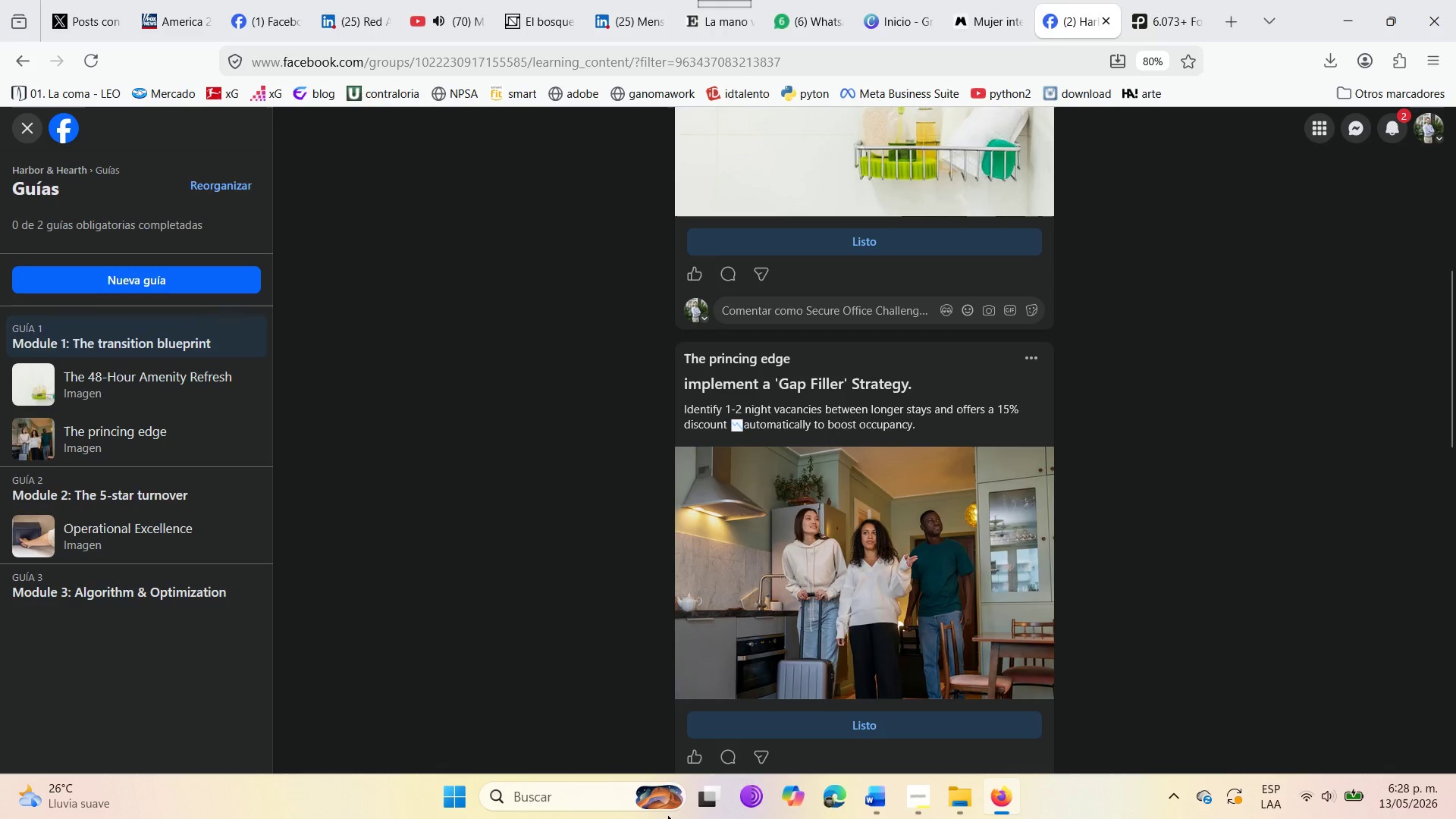 
scroll: coordinate [758, 662], scroll_direction: down, amount: 18.0
 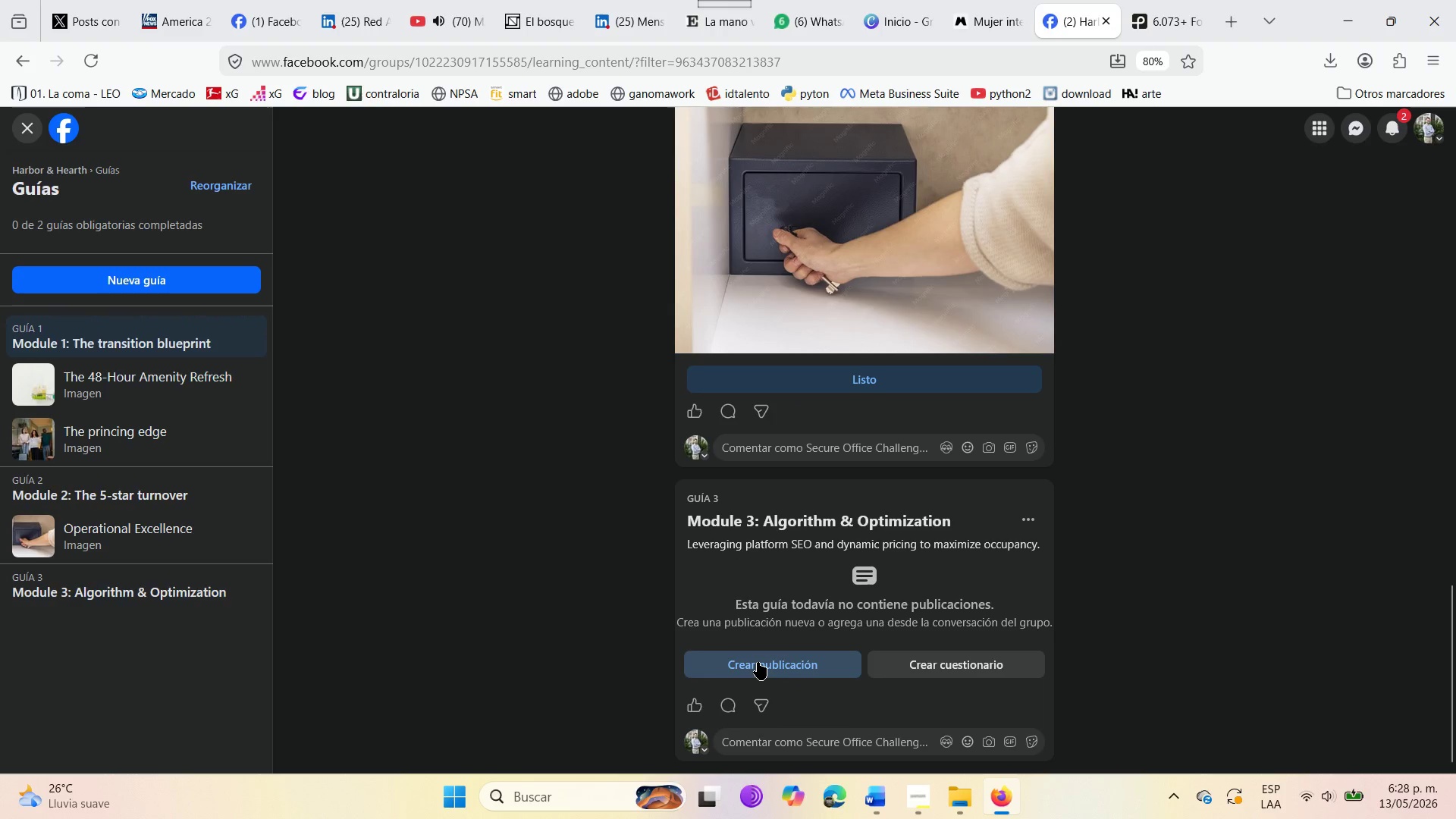 
left_click([758, 662])
 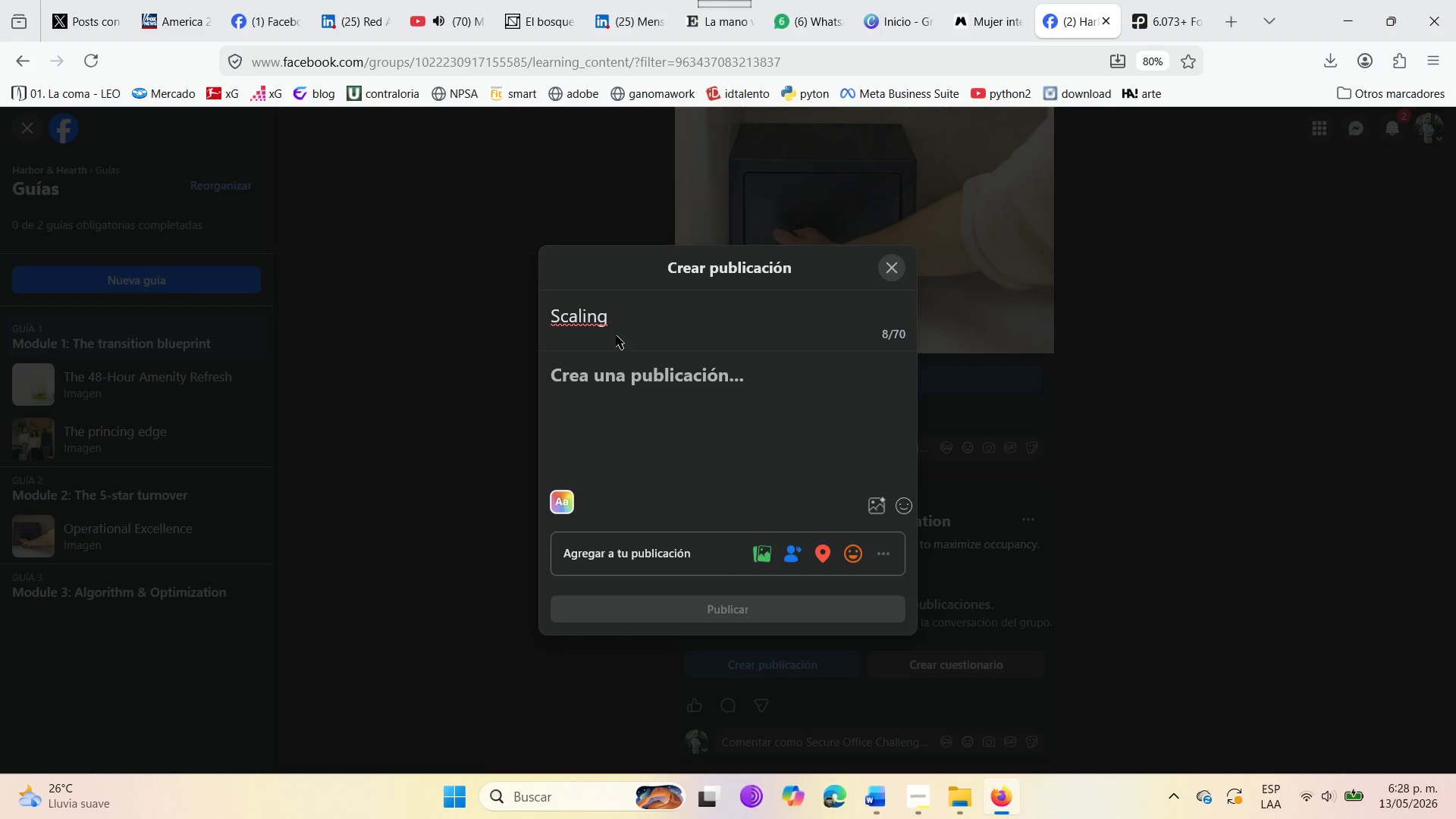 
left_click([623, 319])
 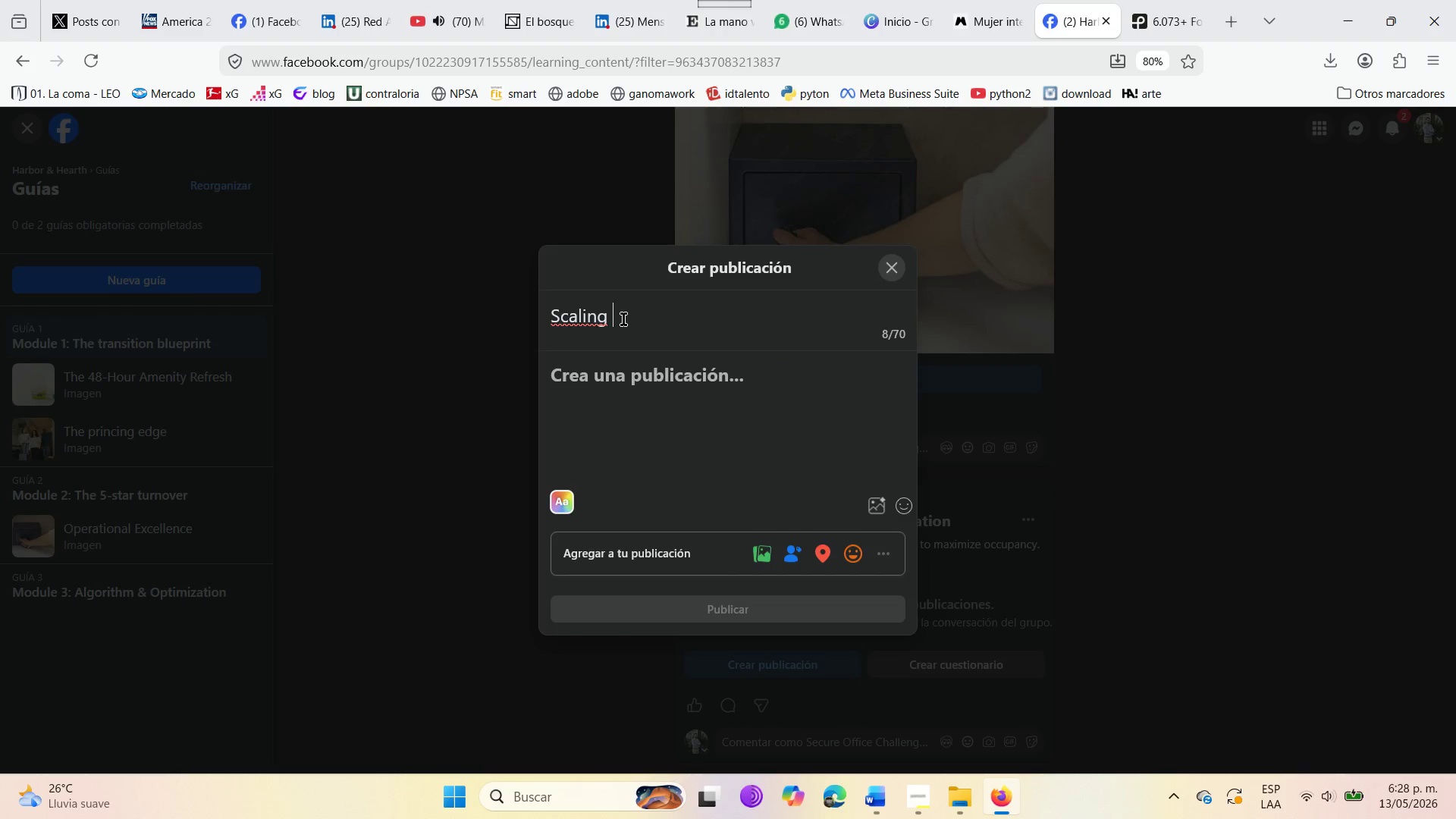 
key(Backspace)
type(ing )
key(Backspace)
key(Backspace)
key(Backspace)
key(Backspace)
key(Backspace)
type(g ^ Optimization )
key(Backspace)
 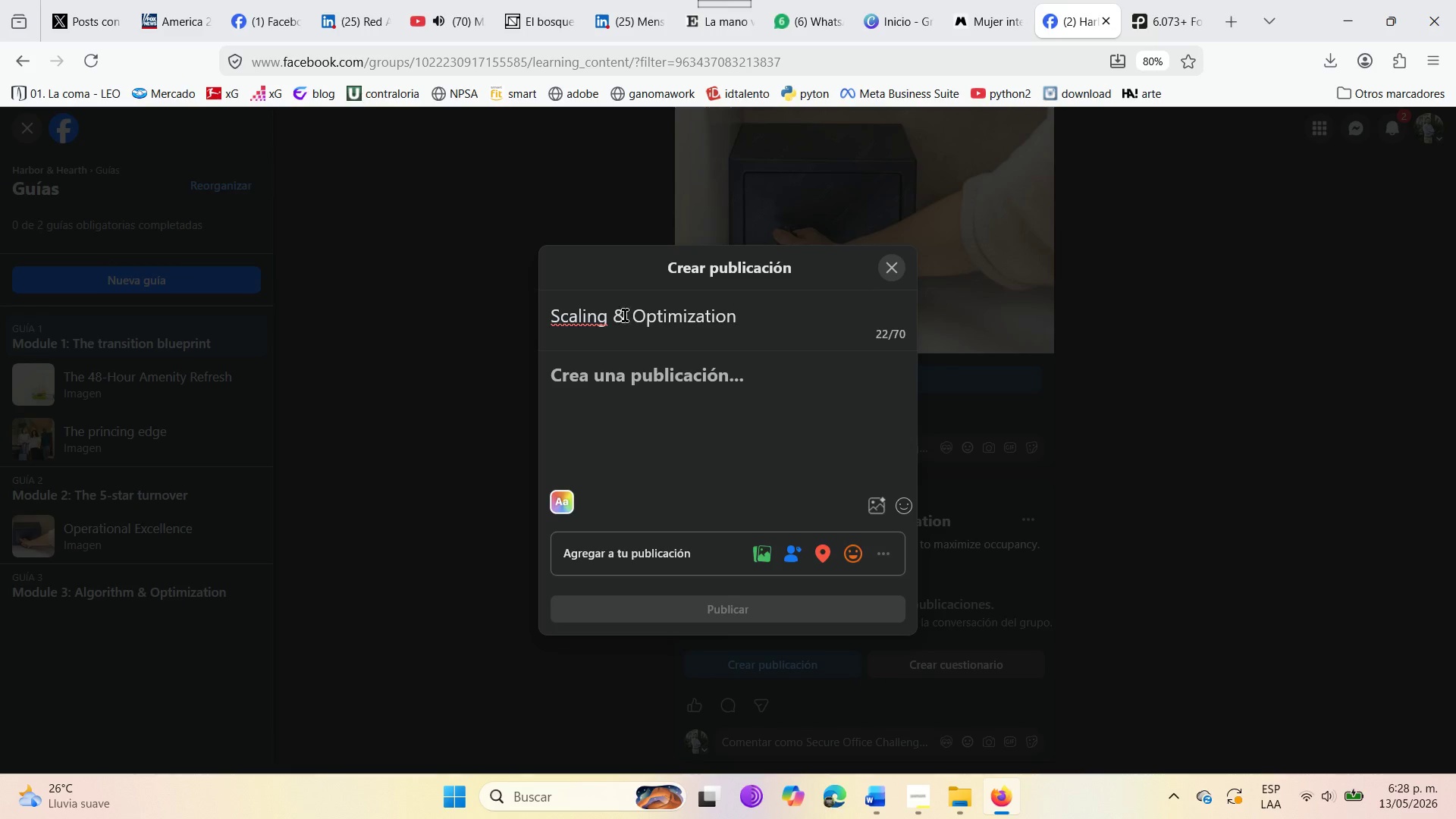 
left_click([613, 366])
 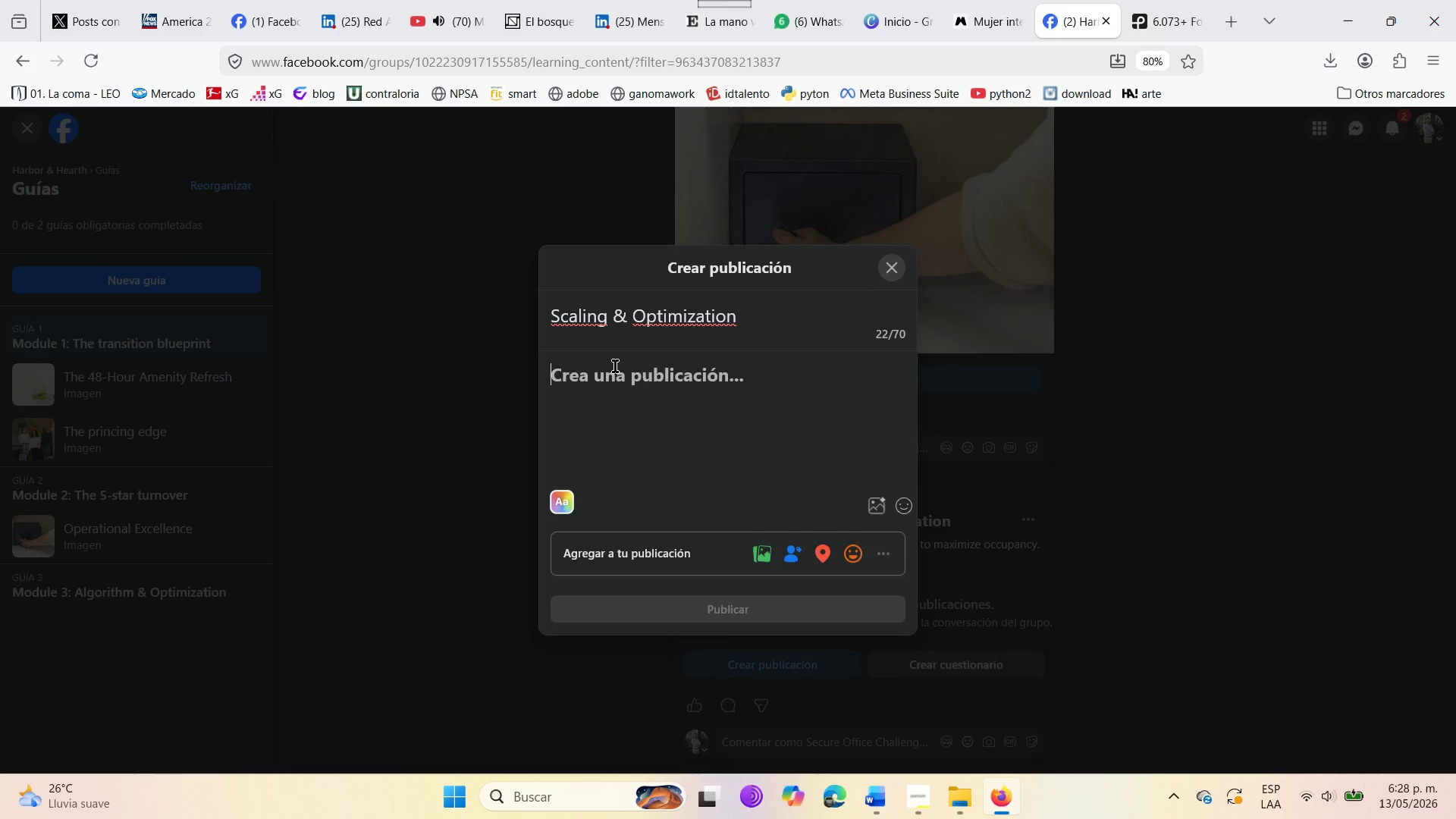 
type(Mid )
key(Backspace)
type(-week Ci)
key(Backspace)
type(o)
key(Backspace)
key(Backspace)
type(copo)
key(Backspace)
key(Backspace)
type(rpo)
 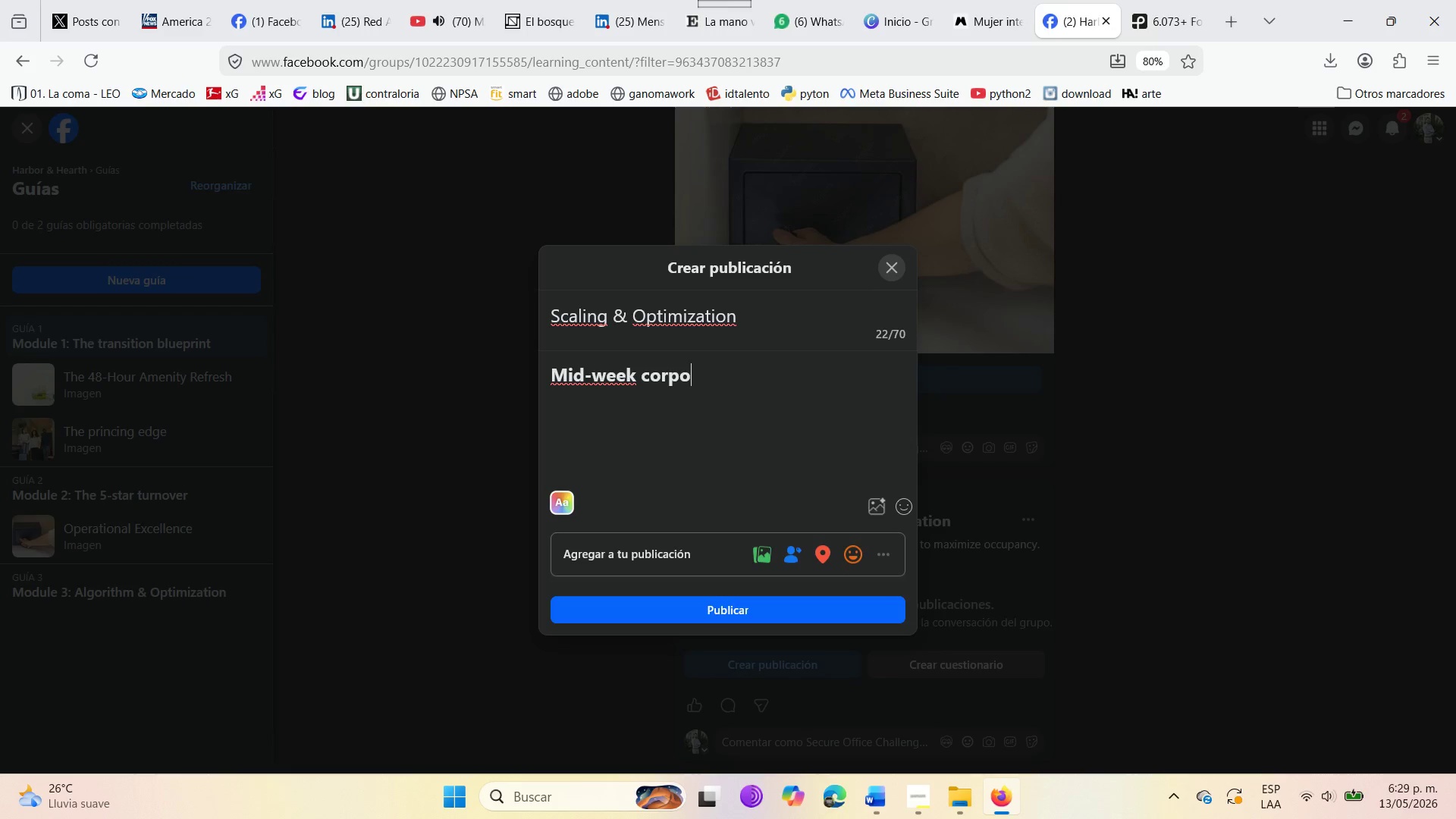 
type(rate targe)
 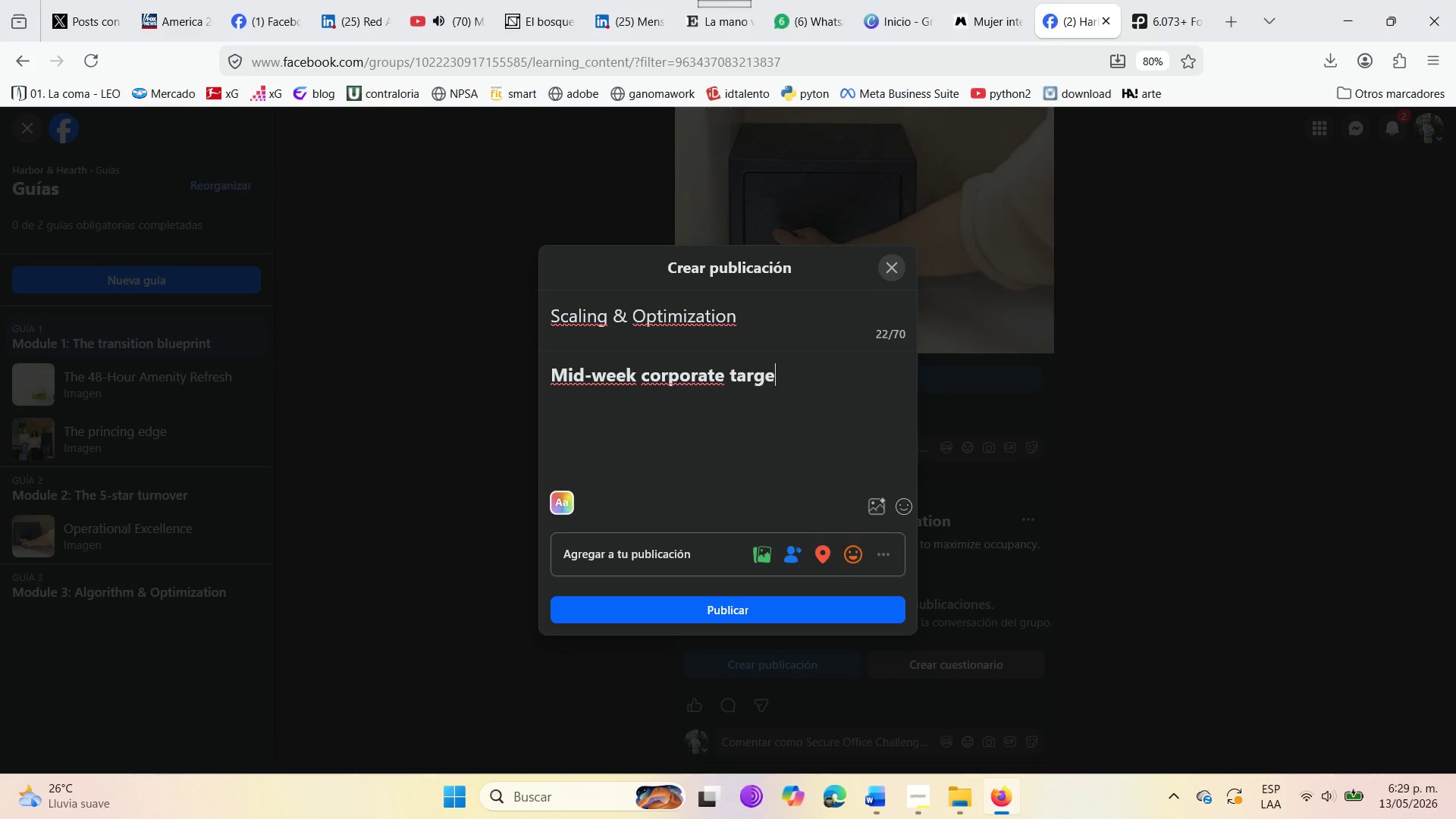 
type(ting )
key(Backspace)
 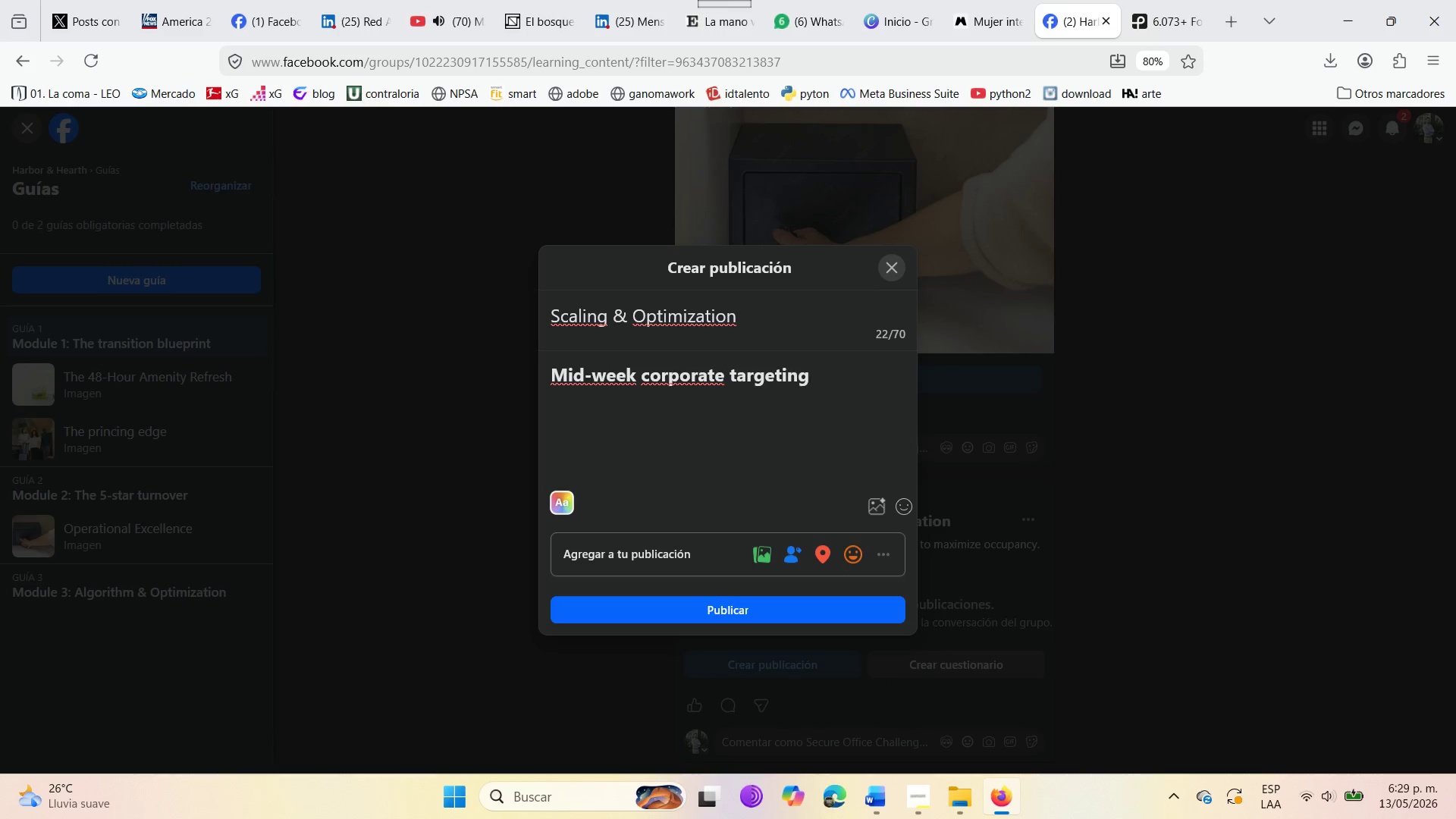 
key(Period)
 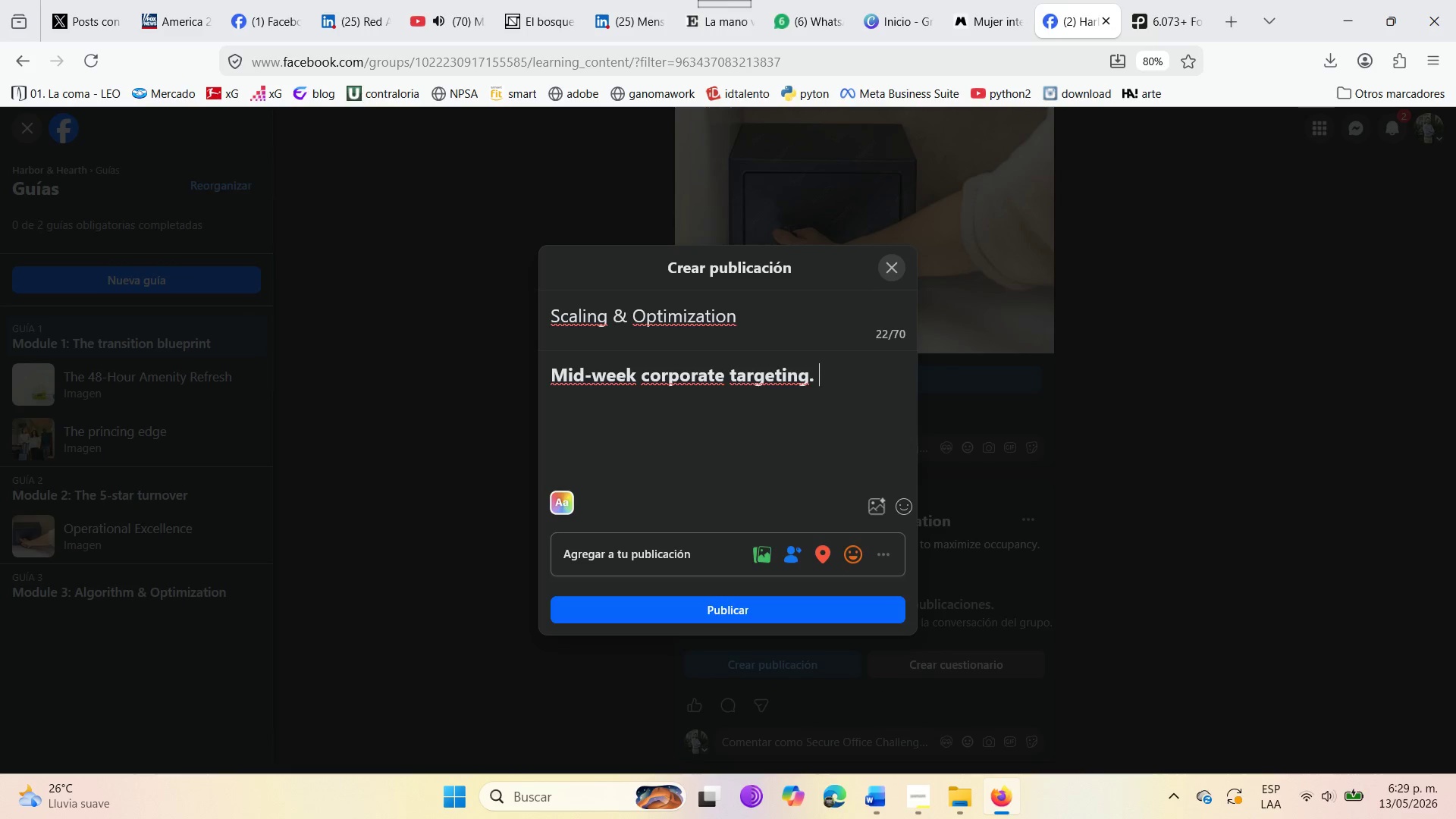 
key(Space)
 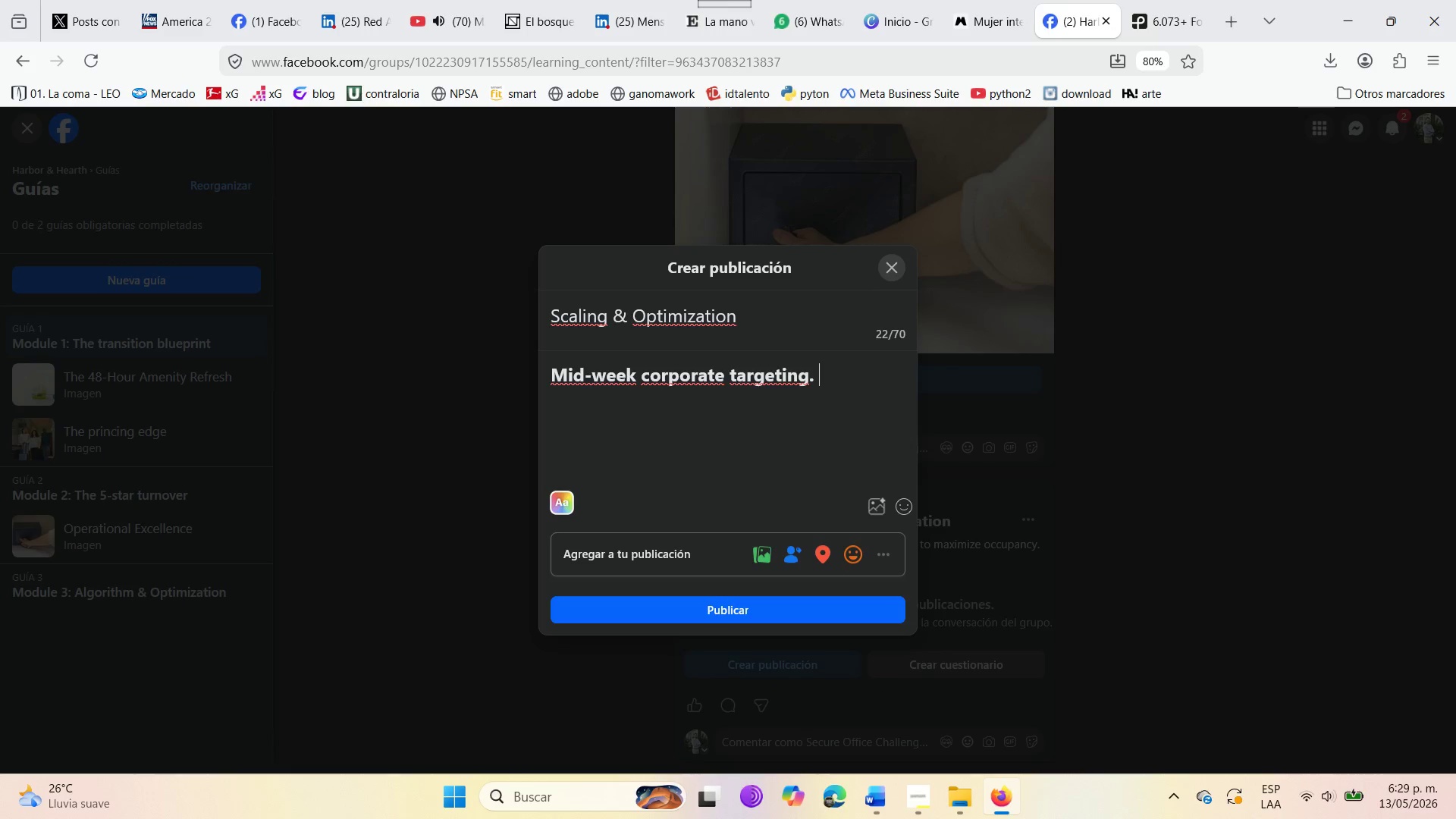 
key(Enter)
 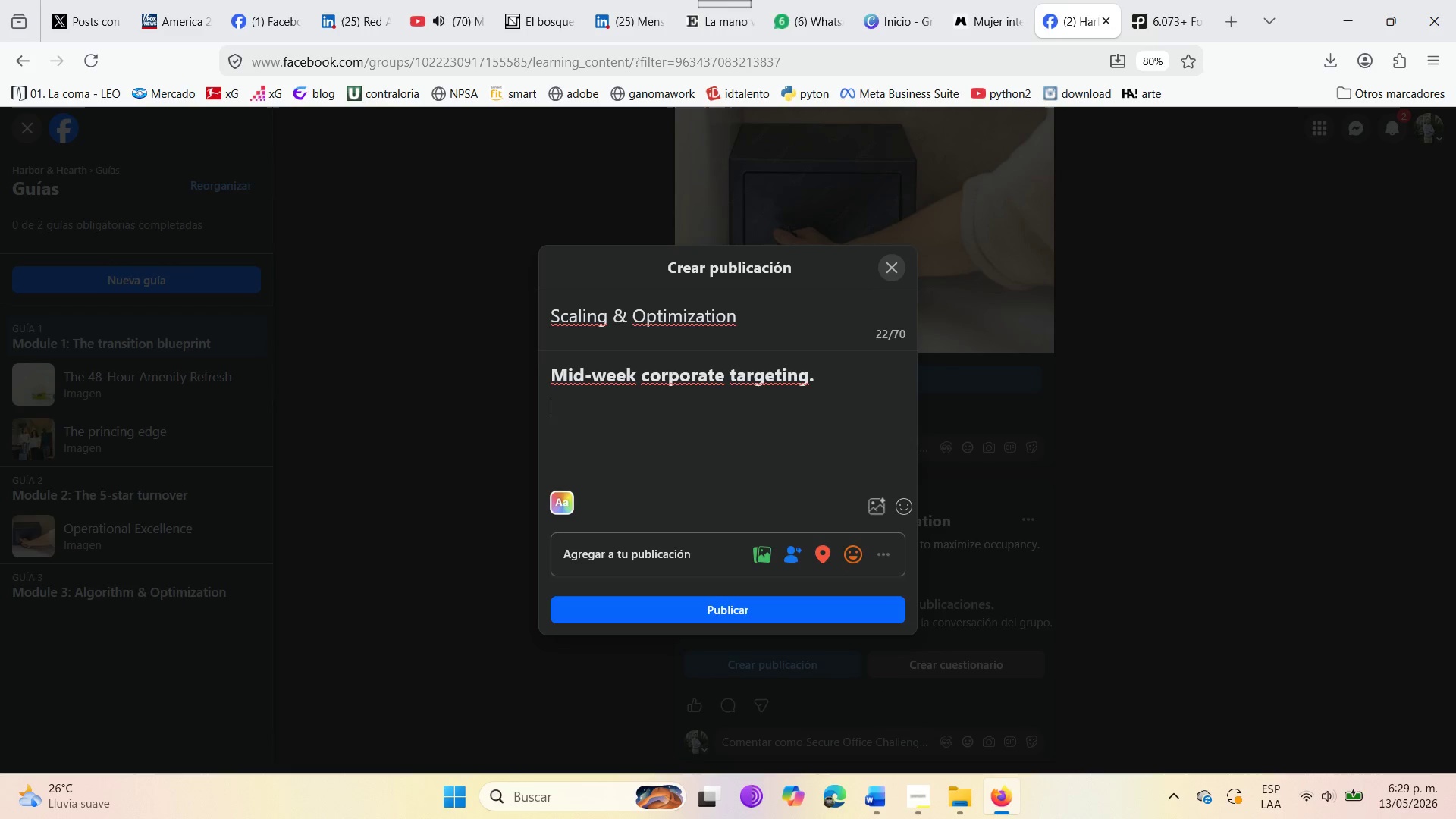 
key(Enter)
 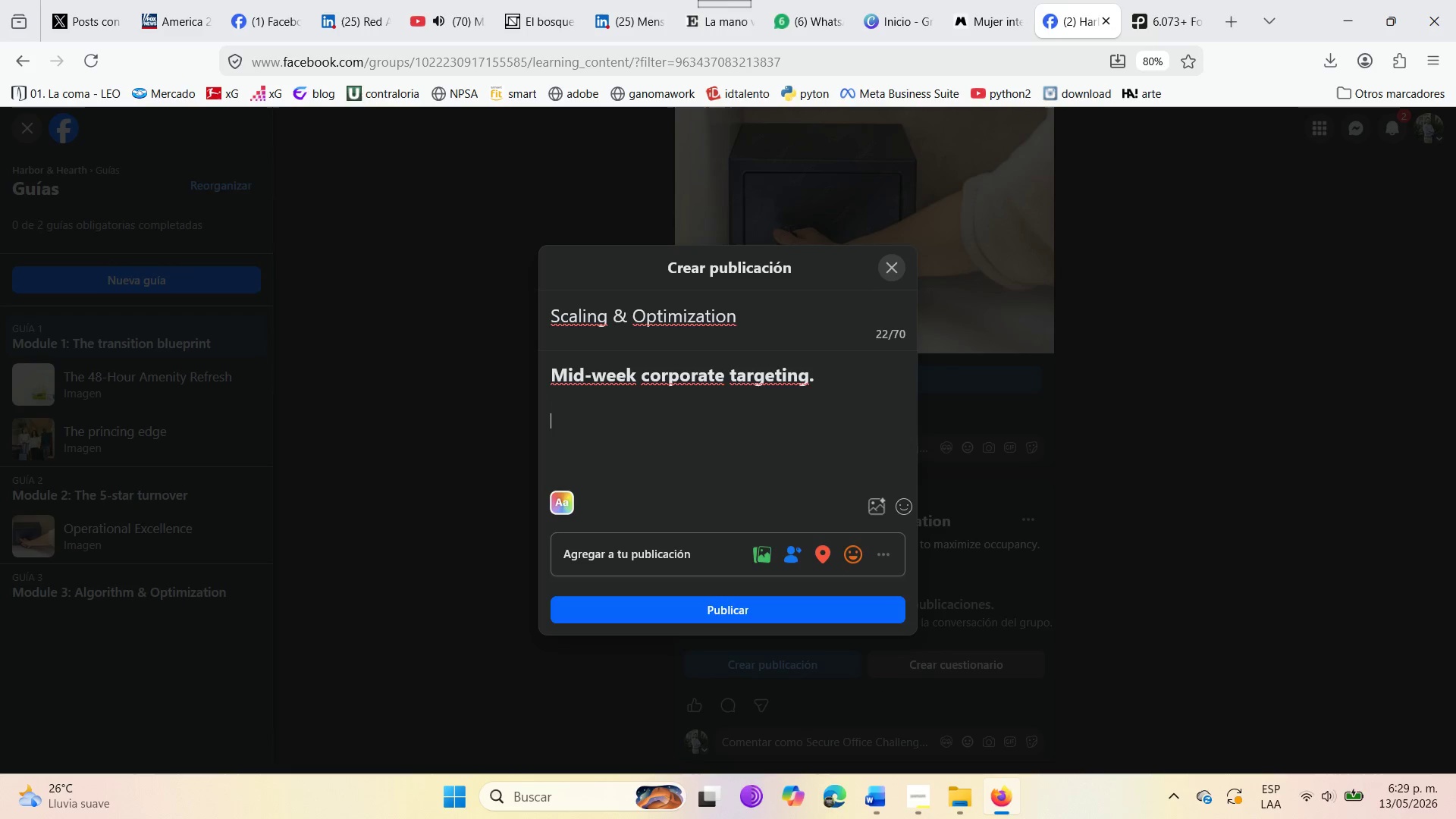 
type(Op)
key(Backspace)
type(ptimi)
 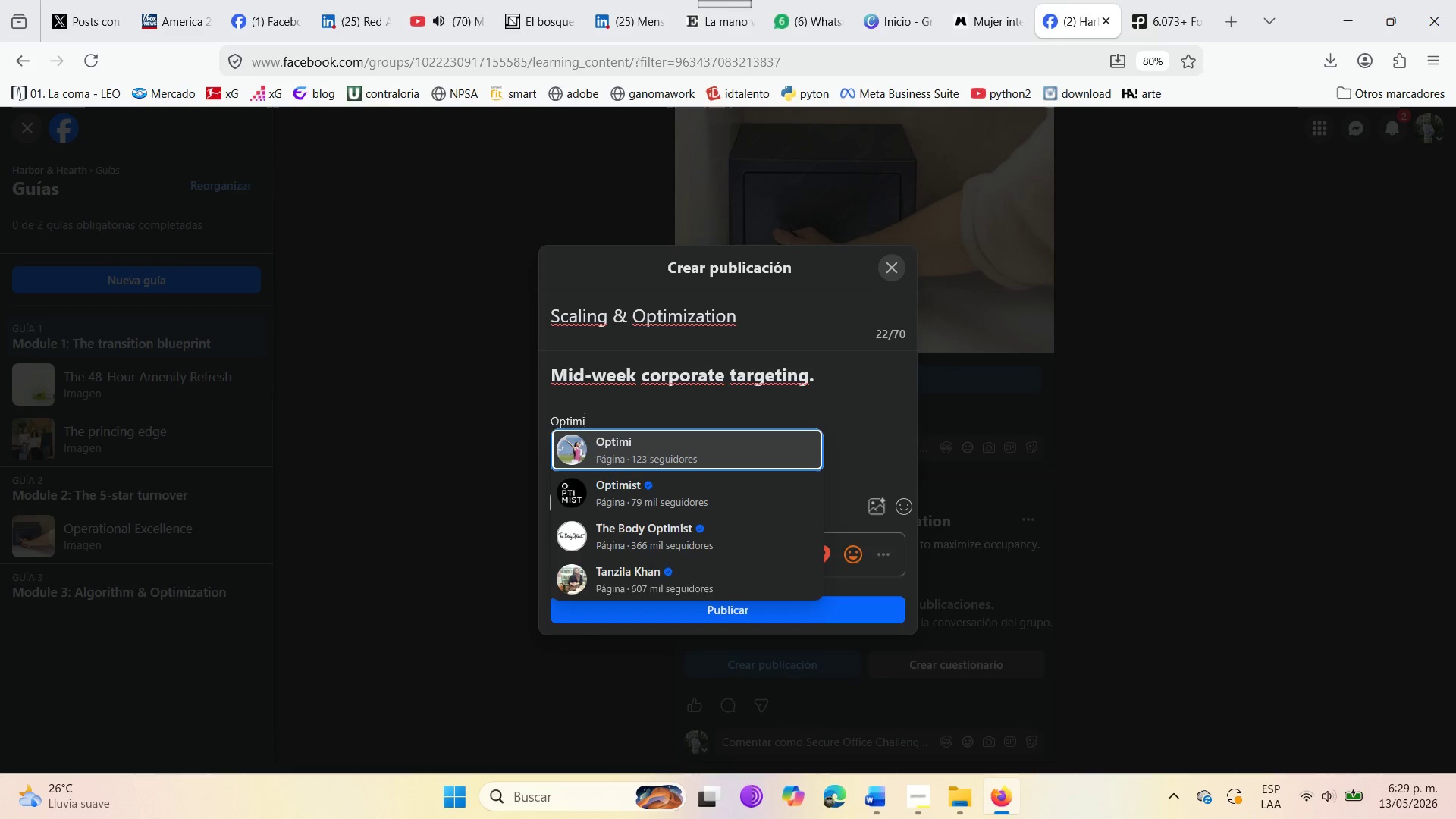 
type(ze your weekday pricing and descripc)
key(Backspace)
type(tion to attract [digital nomads )
key(Backspace)
type([ )
 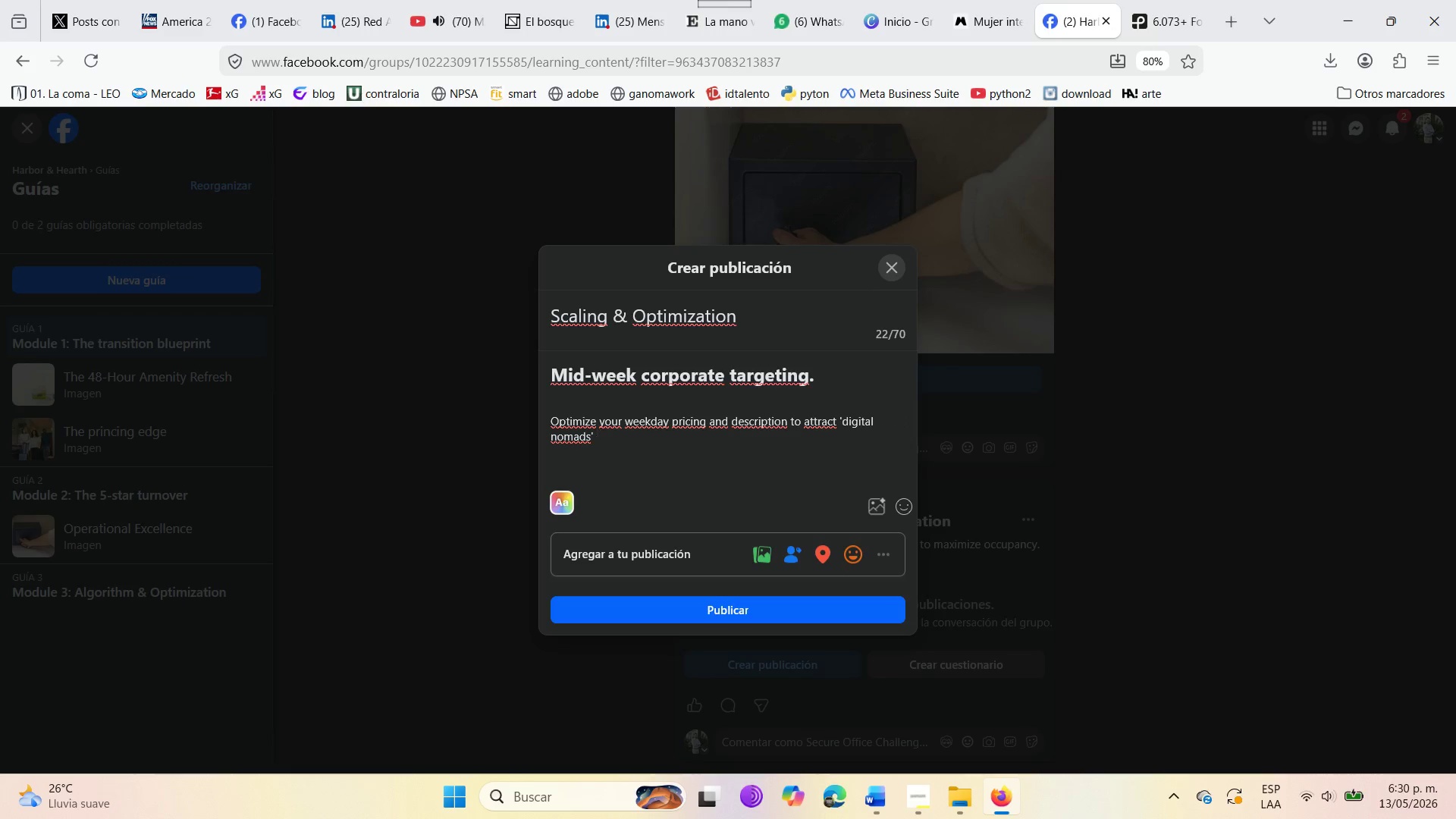 
type( and bussiness )
key(Backspace)
type(. Ofter a workstating setup )
key(Backspace)
type( *dest + lamp )
key(Backspace)
type(( to boost occupancy on typically low-demand )
 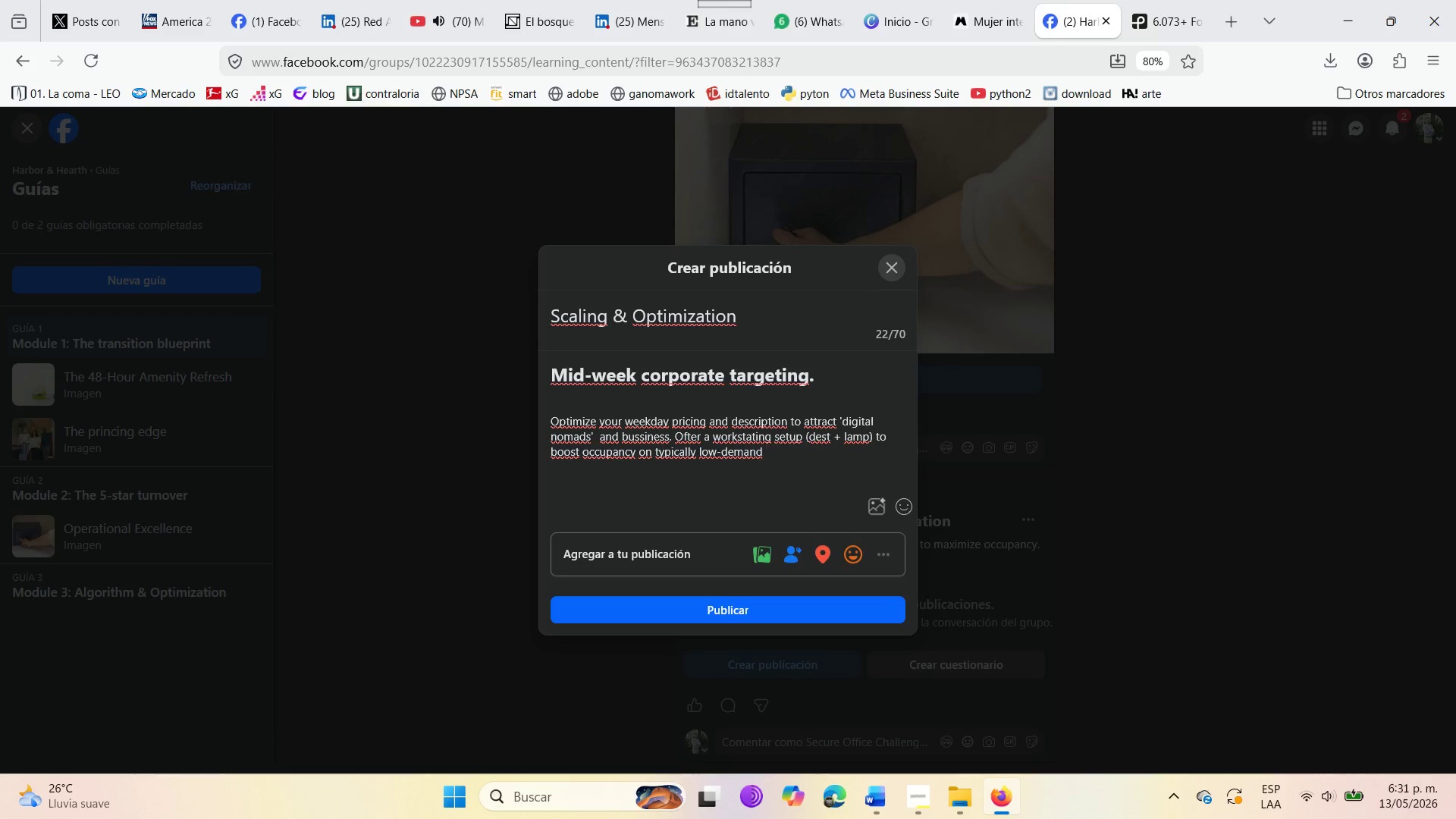 
type(Tuesdays )
key(Backspace)
type( anmd )
key(Backspace)
key(Backspace)
key(Backspace)
type(d Wednesdays )
key(Backspace)
 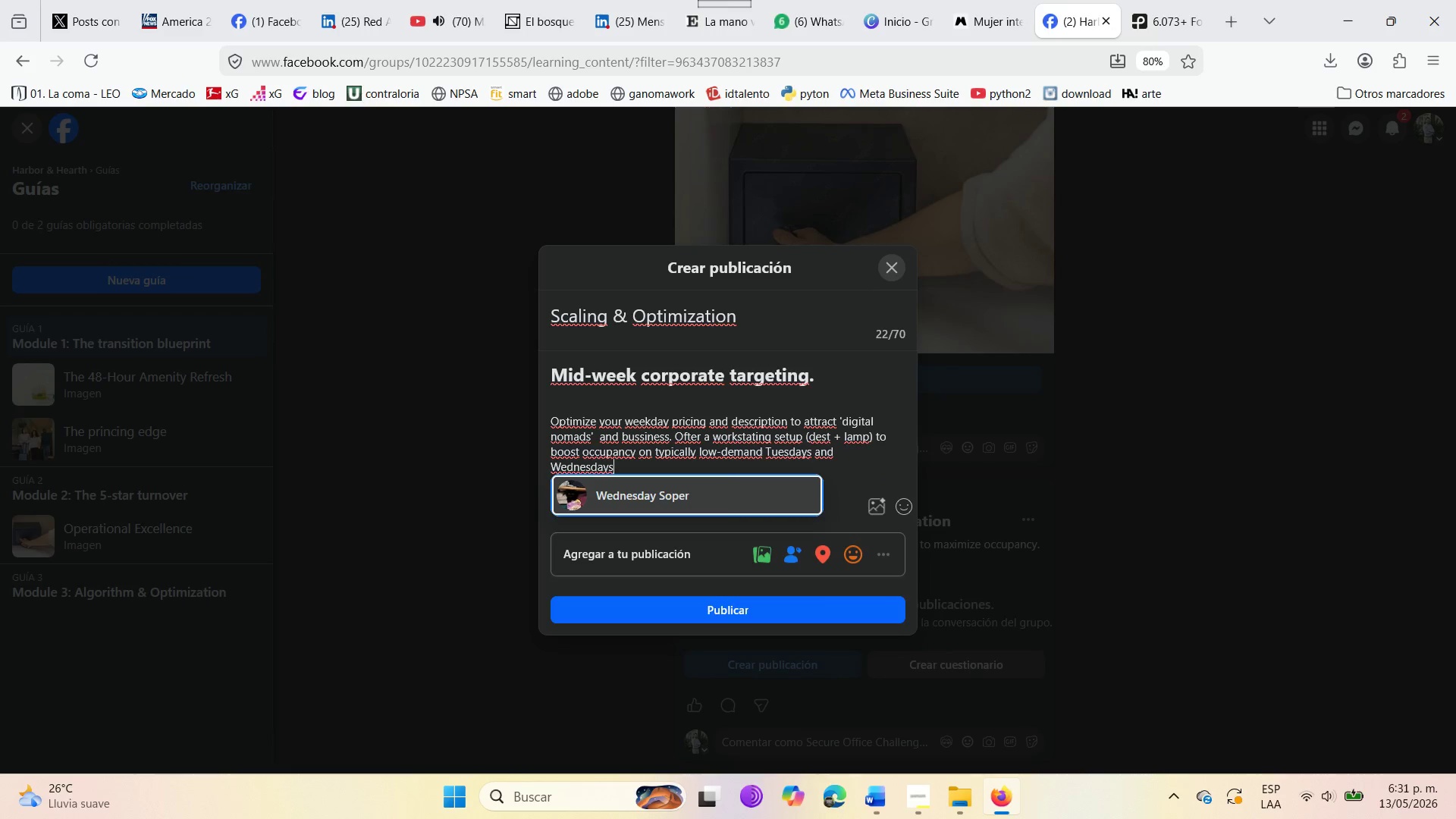 
key(Period)
 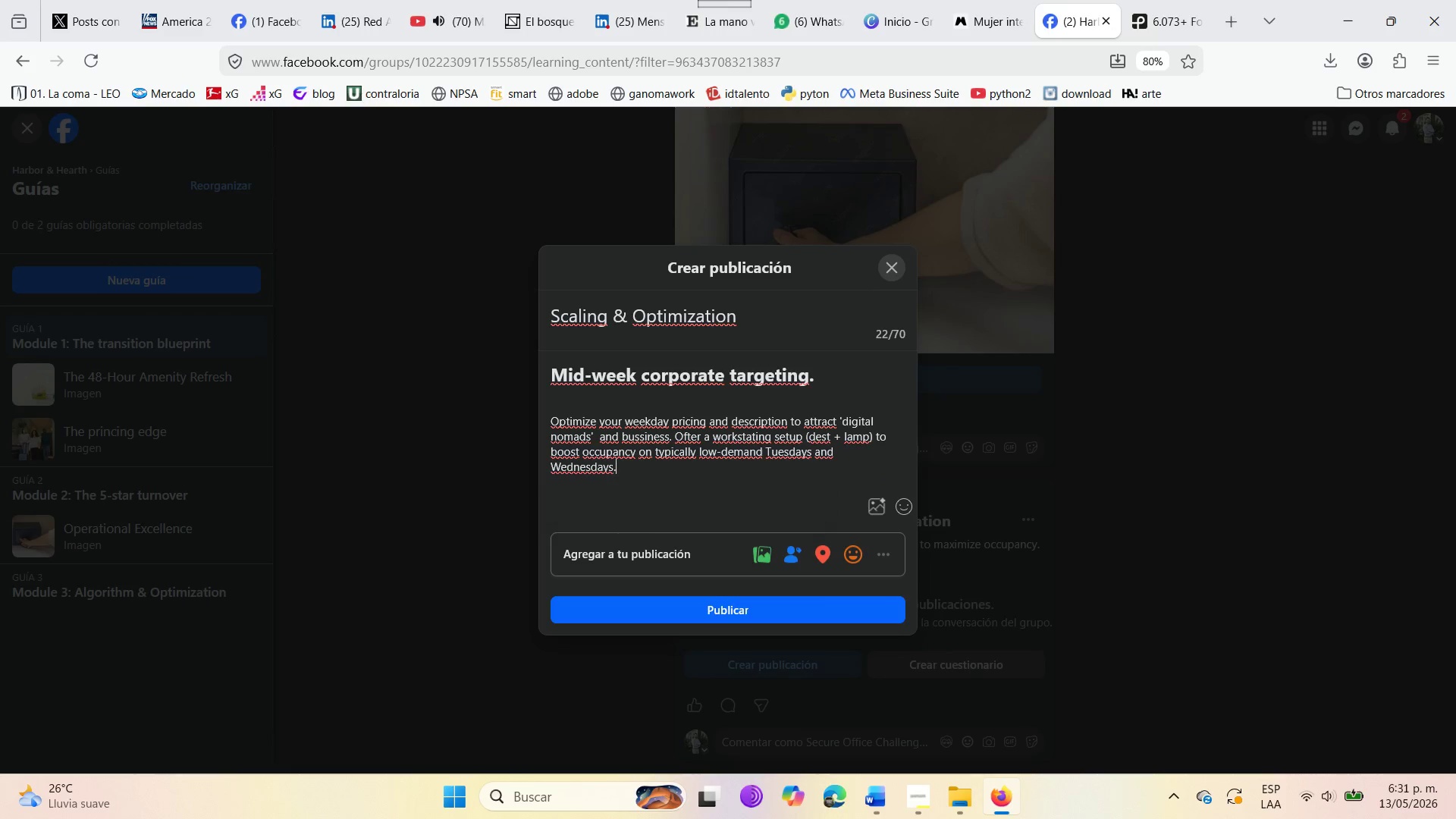 
key(Space)
 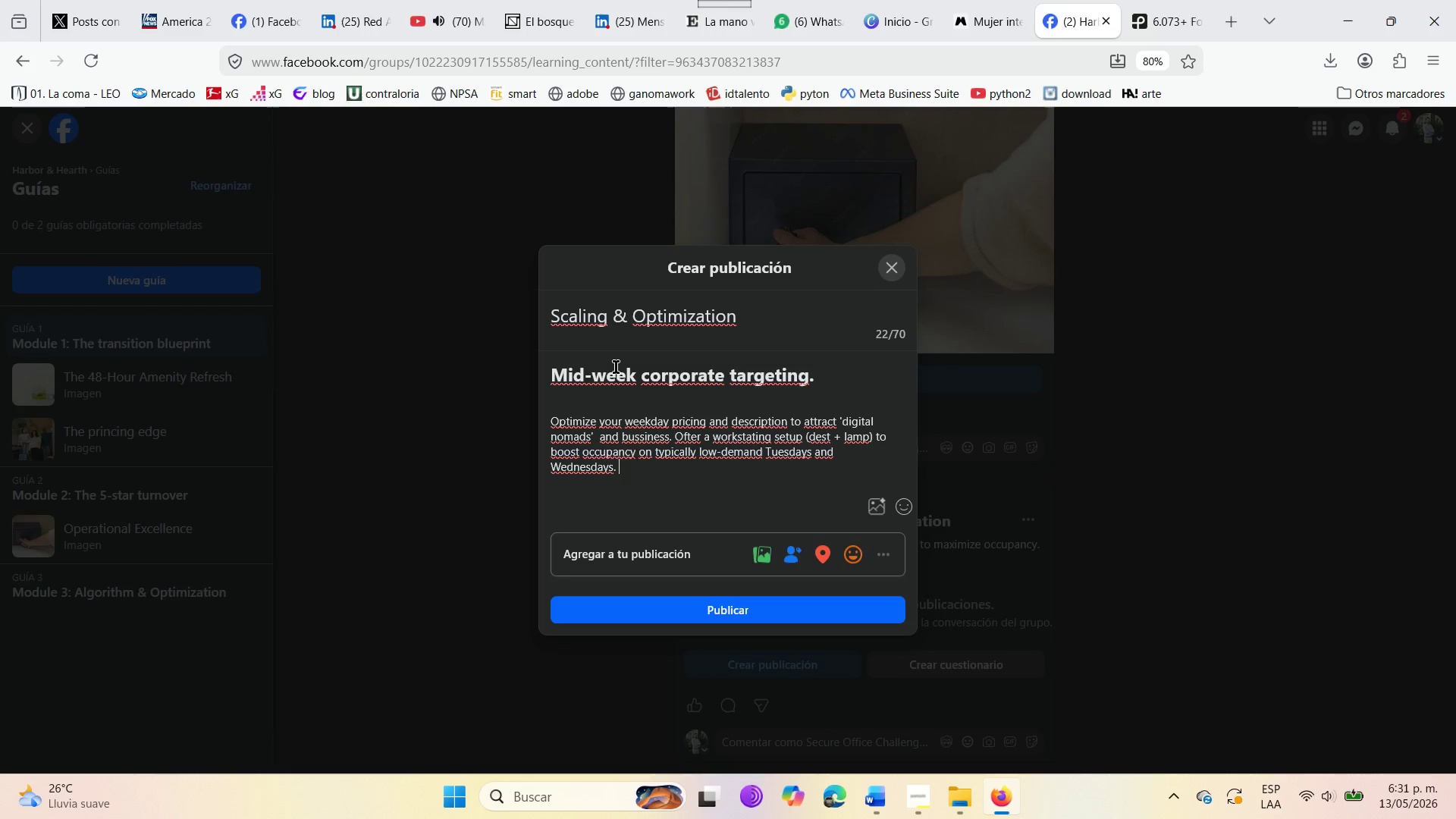 
wait(26.39)
 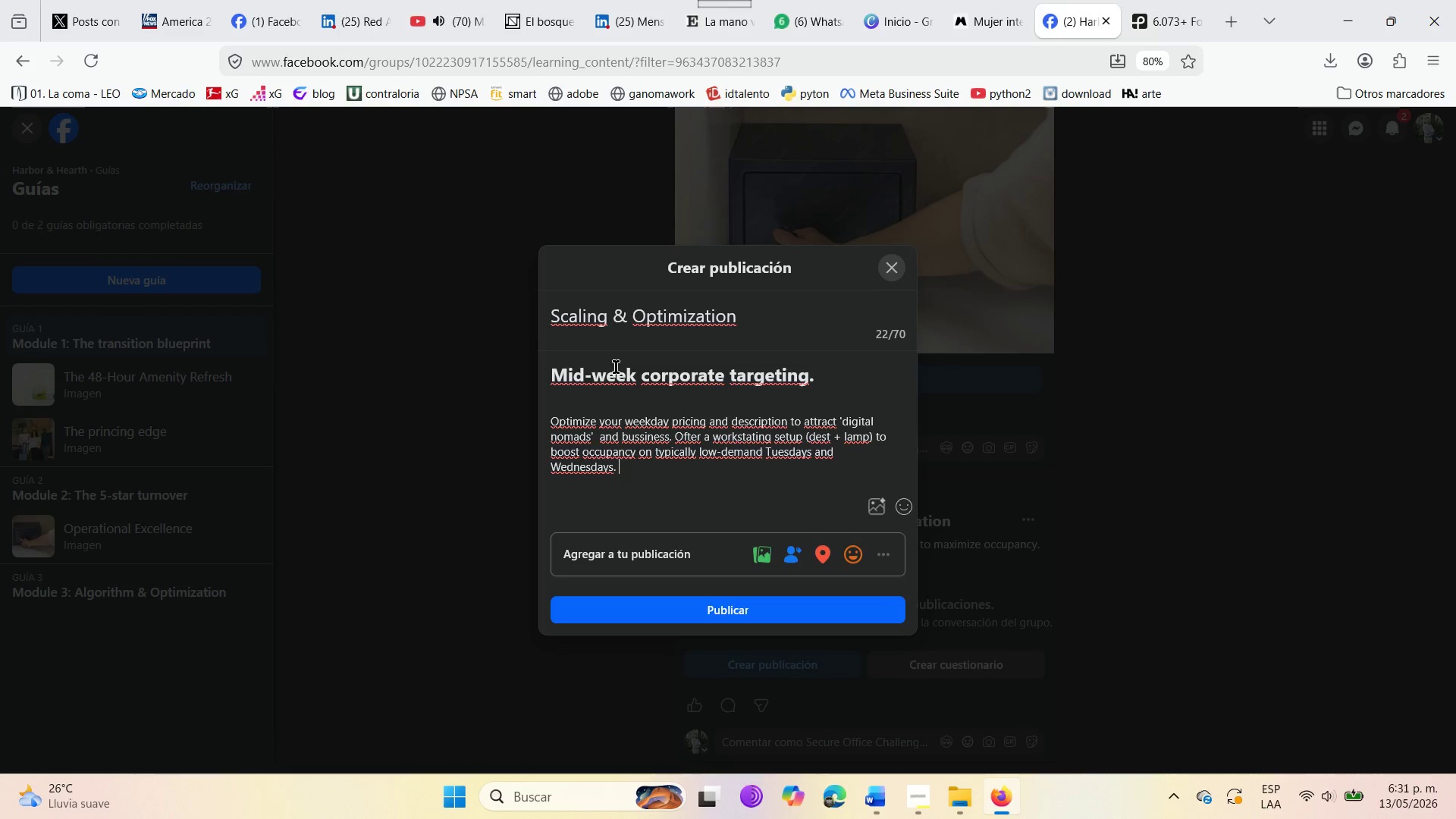 
mouse_move([869, 489])
 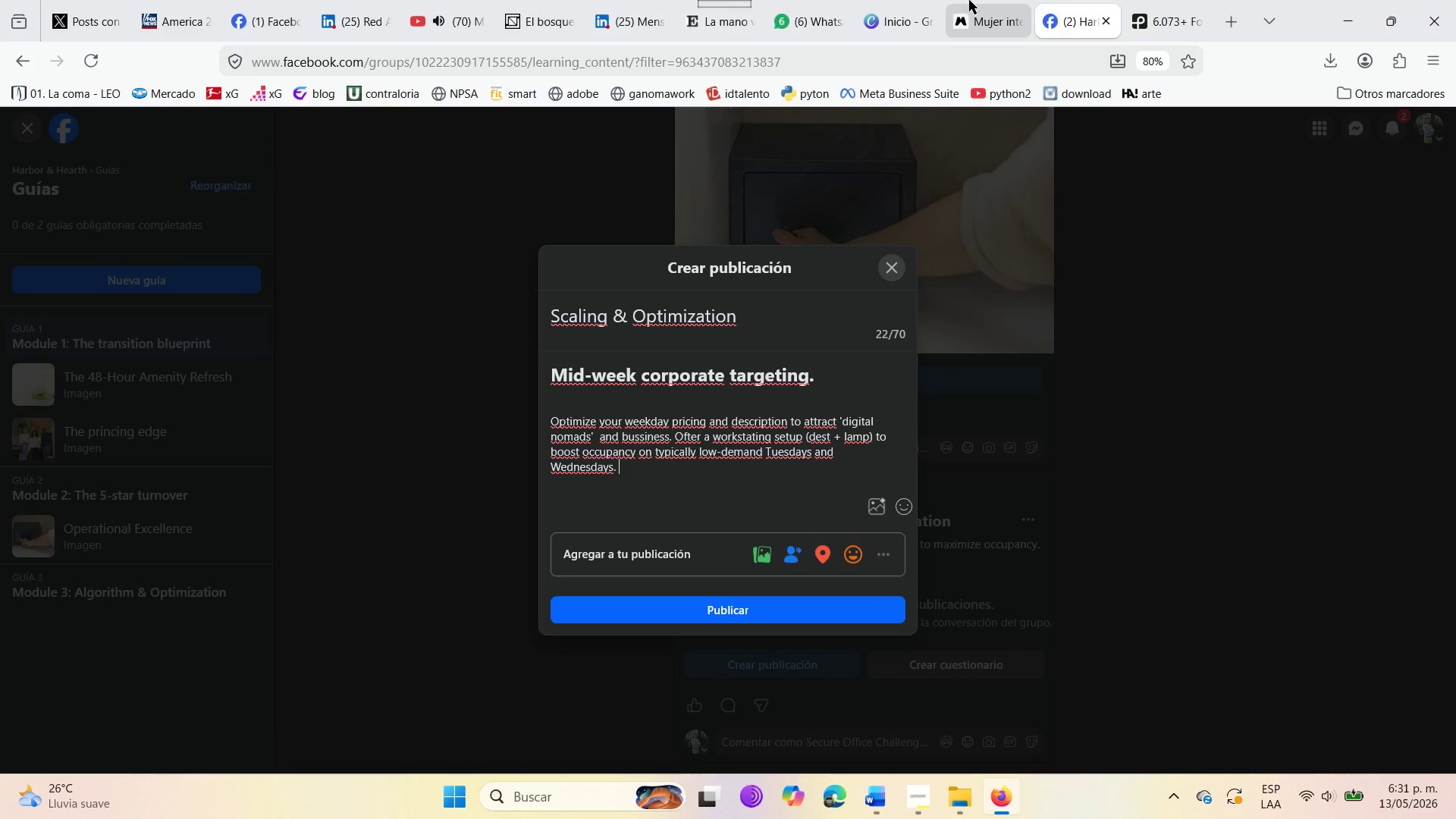 
left_click([974, 0])
 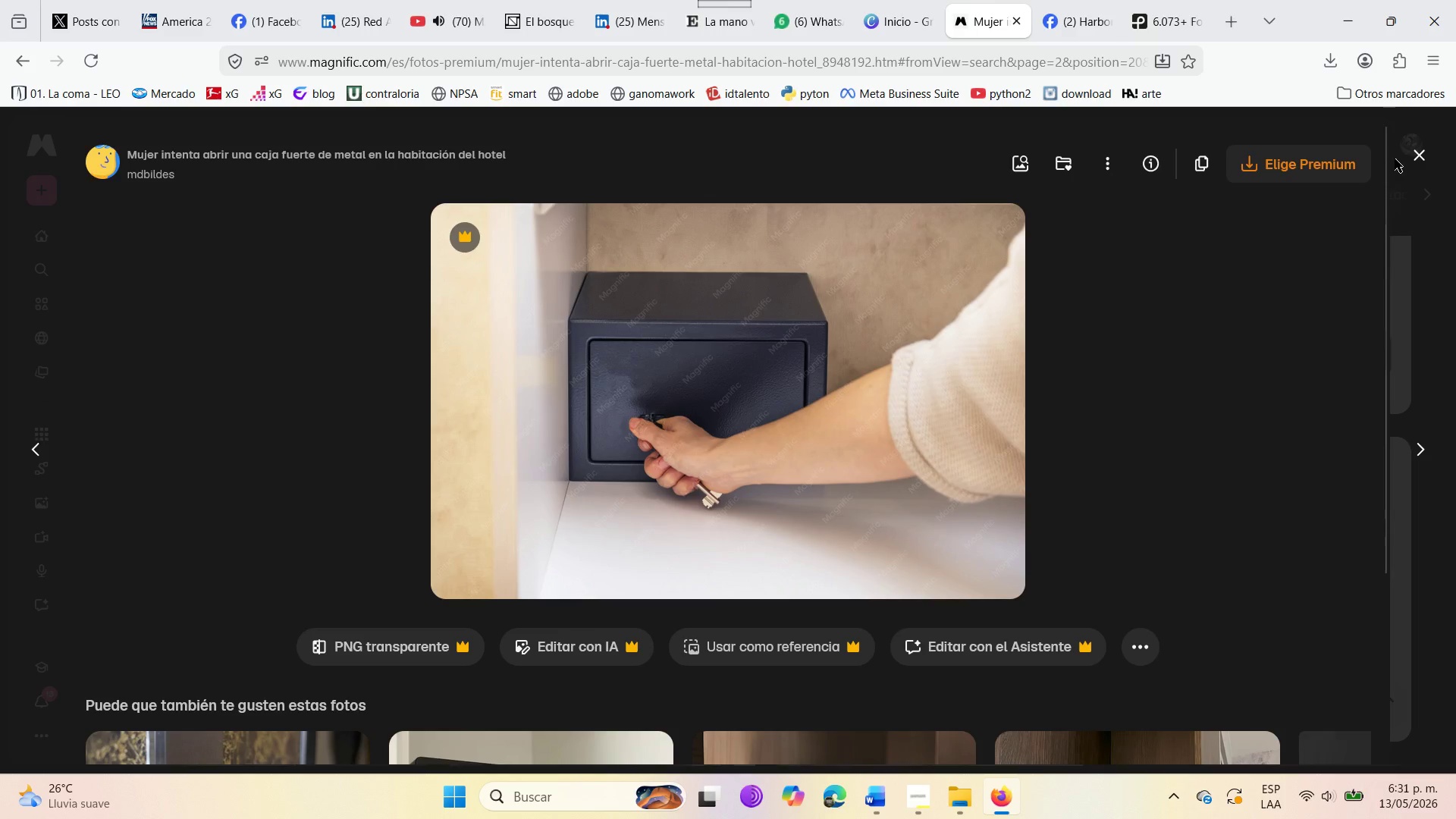 
left_click([1416, 157])
 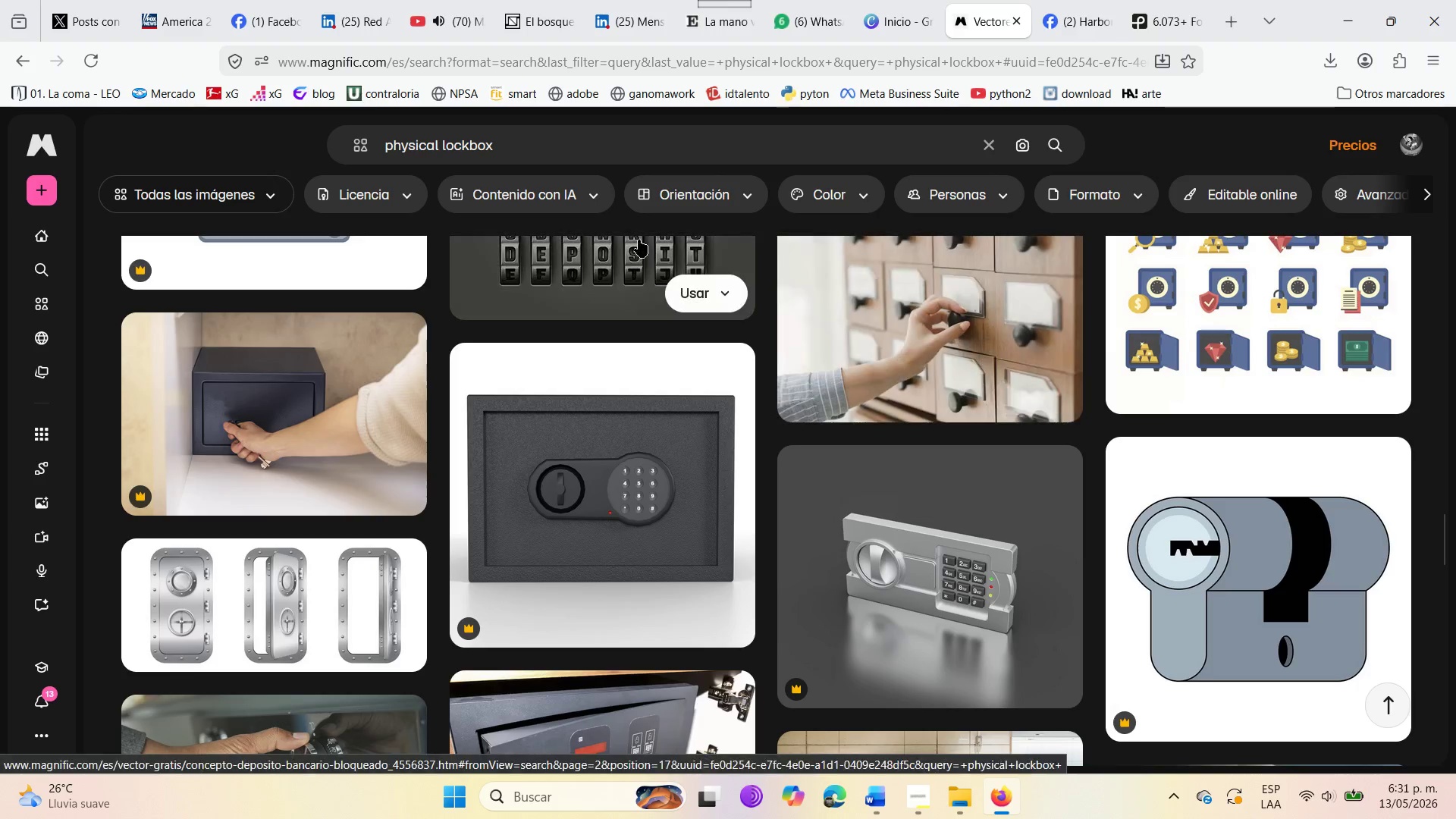 
left_click_drag(start_coordinate=[530, 145], to_coordinate=[382, 166])
 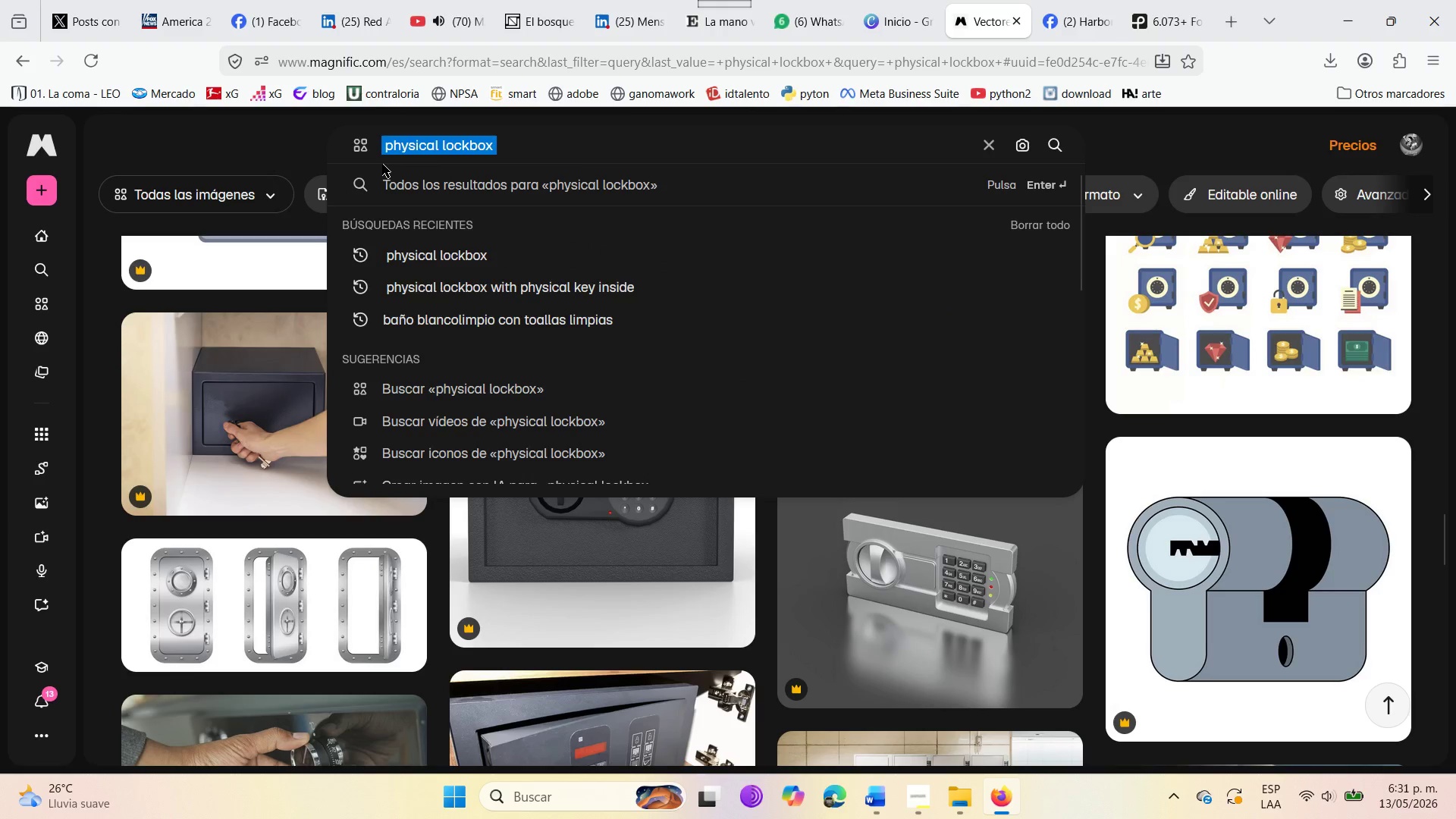 
key(Backspace)
type(s)
key(Backspace)
key(Backspace)
type(digital nomads )
key(Backspace)
 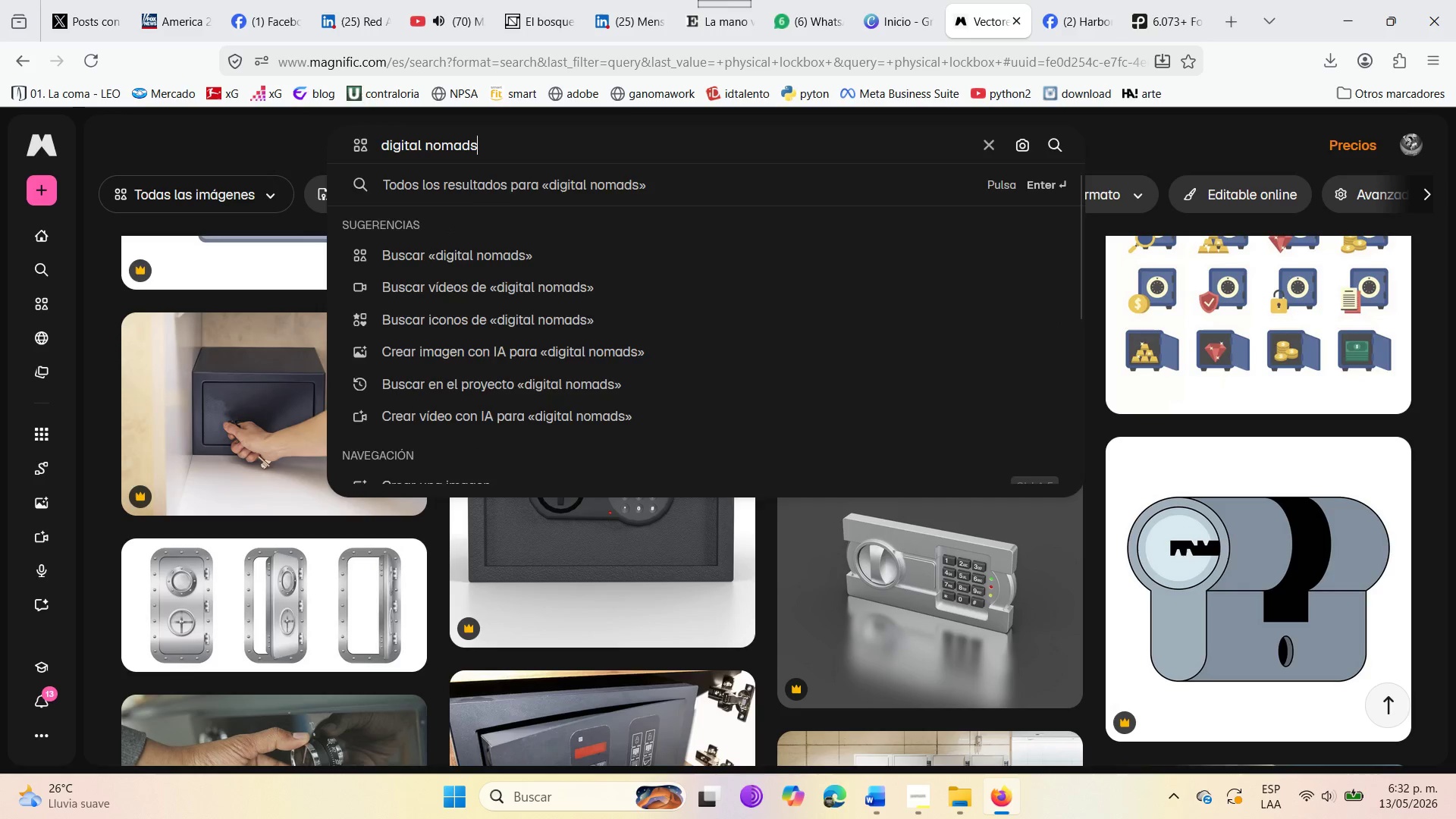 
key(Enter)
 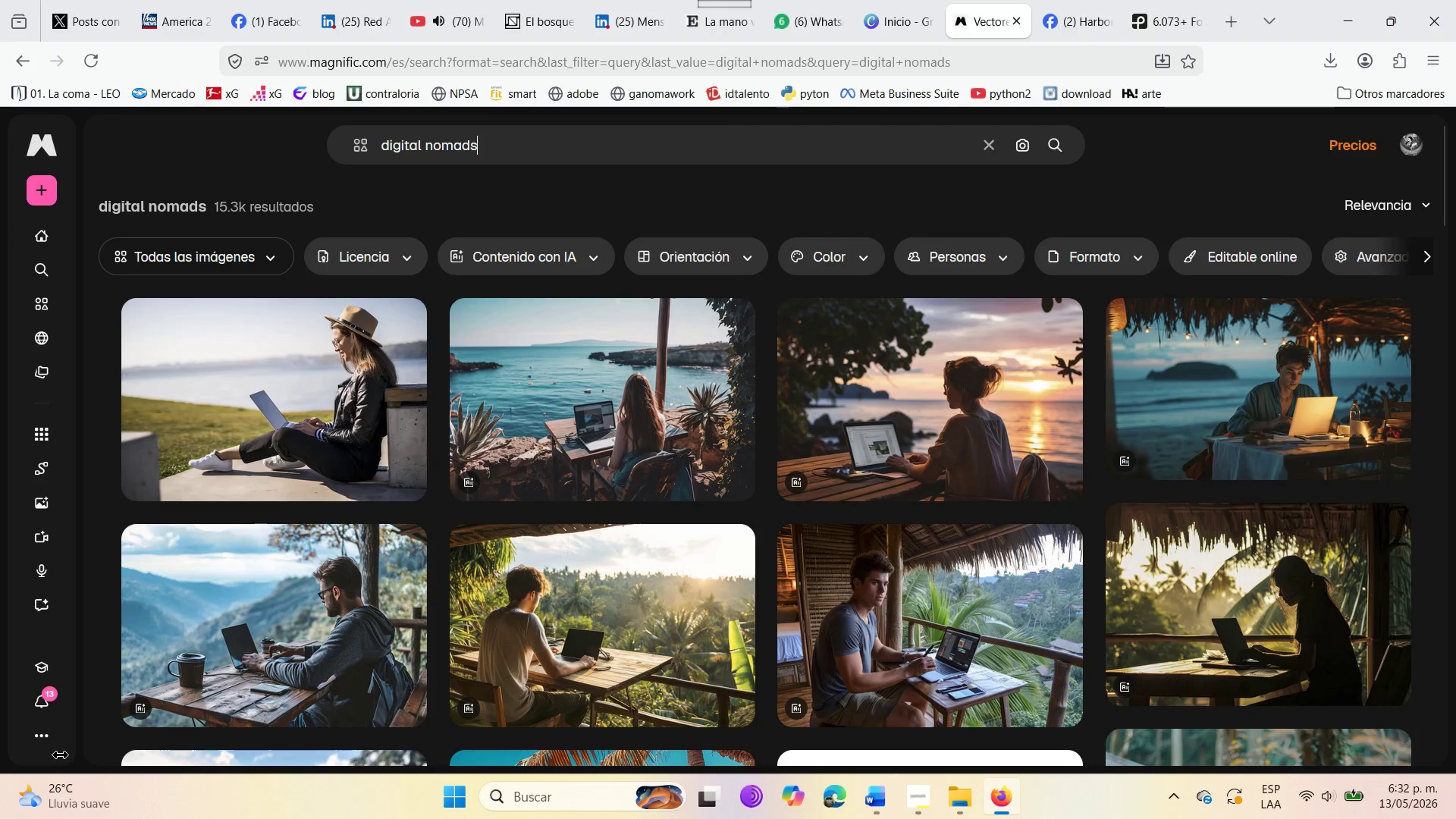 
wait(6.34)
 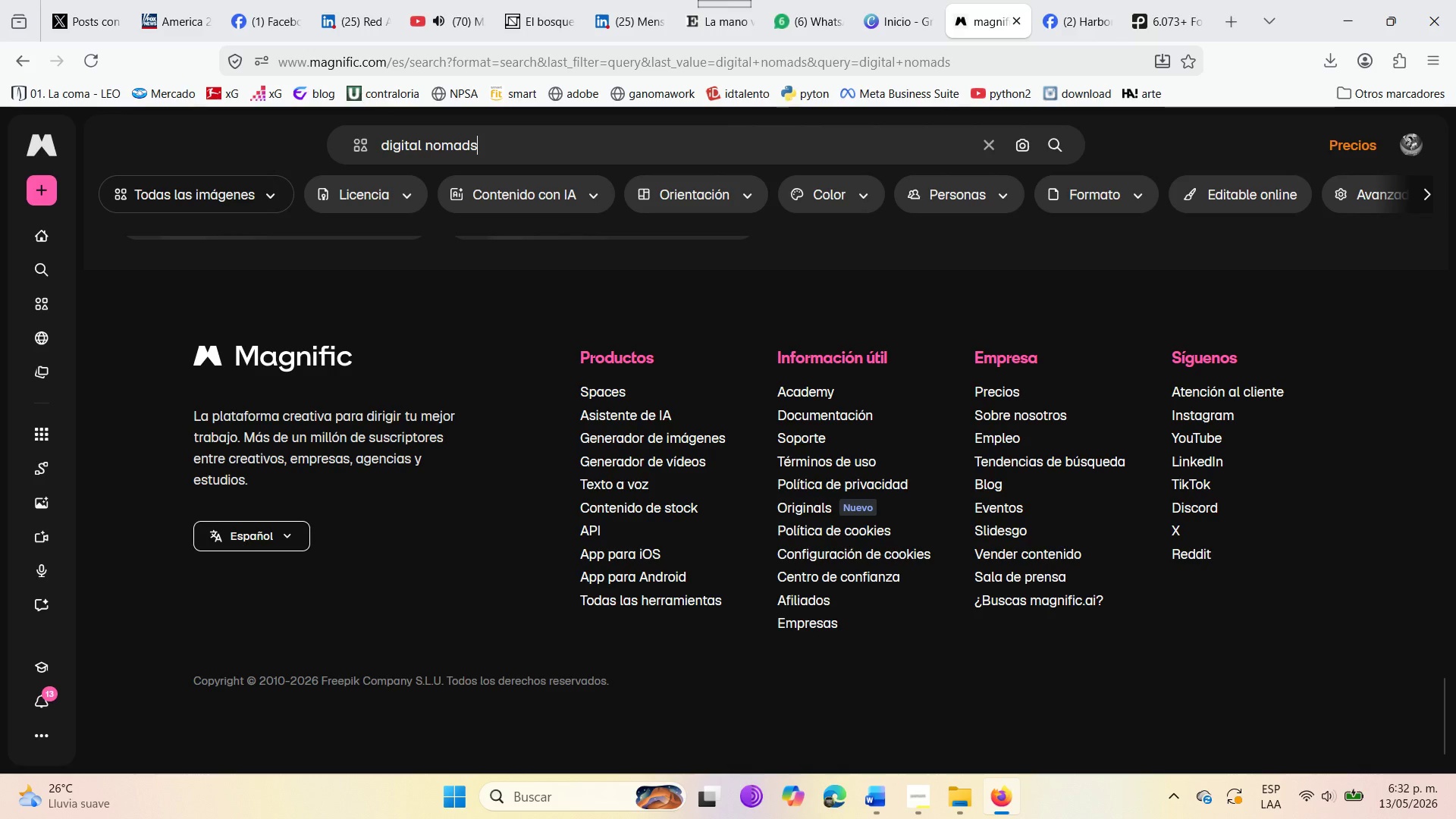 
scroll: coordinate [679, 425], scroll_direction: down, amount: 2.0
 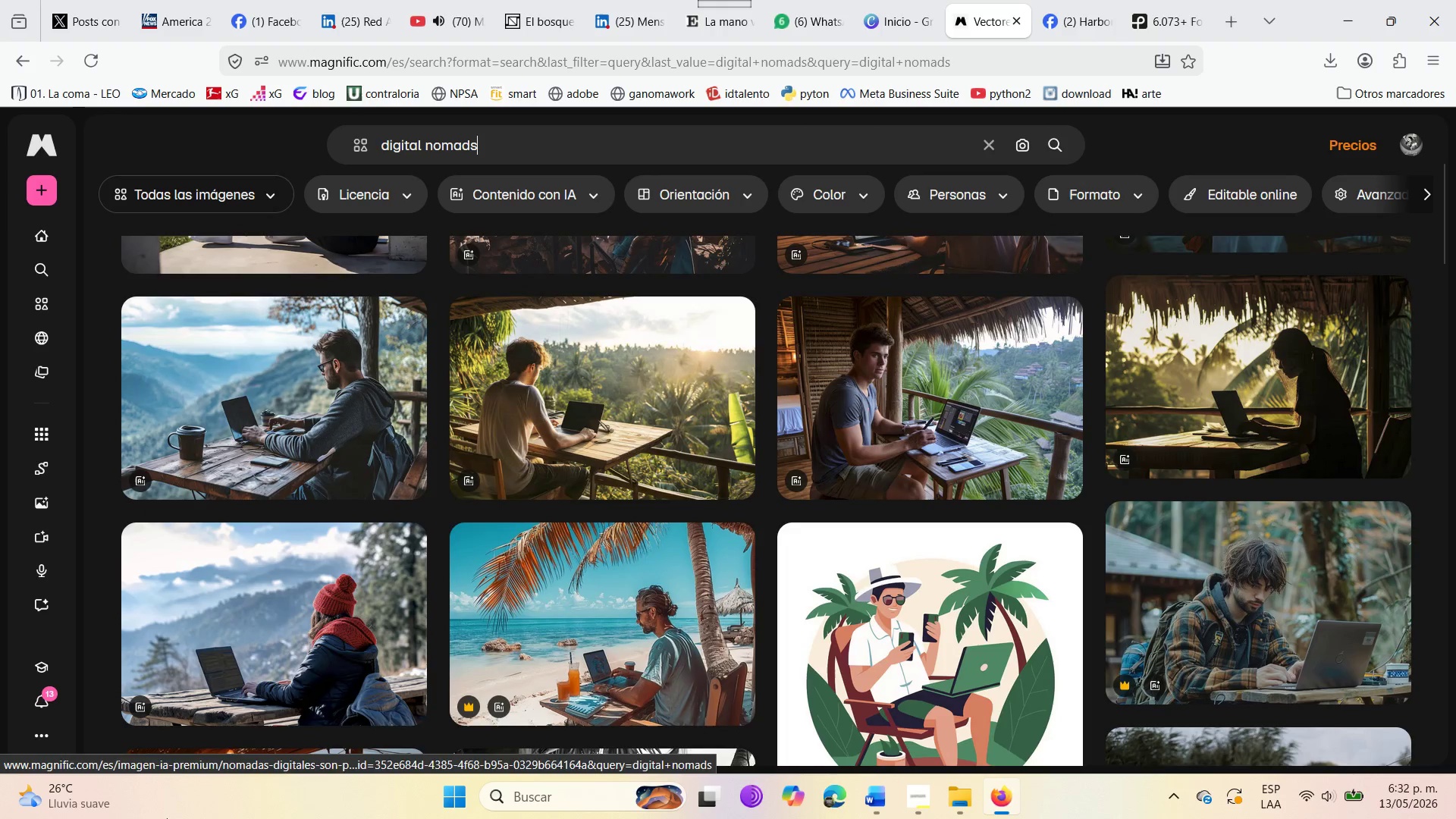 
mouse_move([70, 689])
 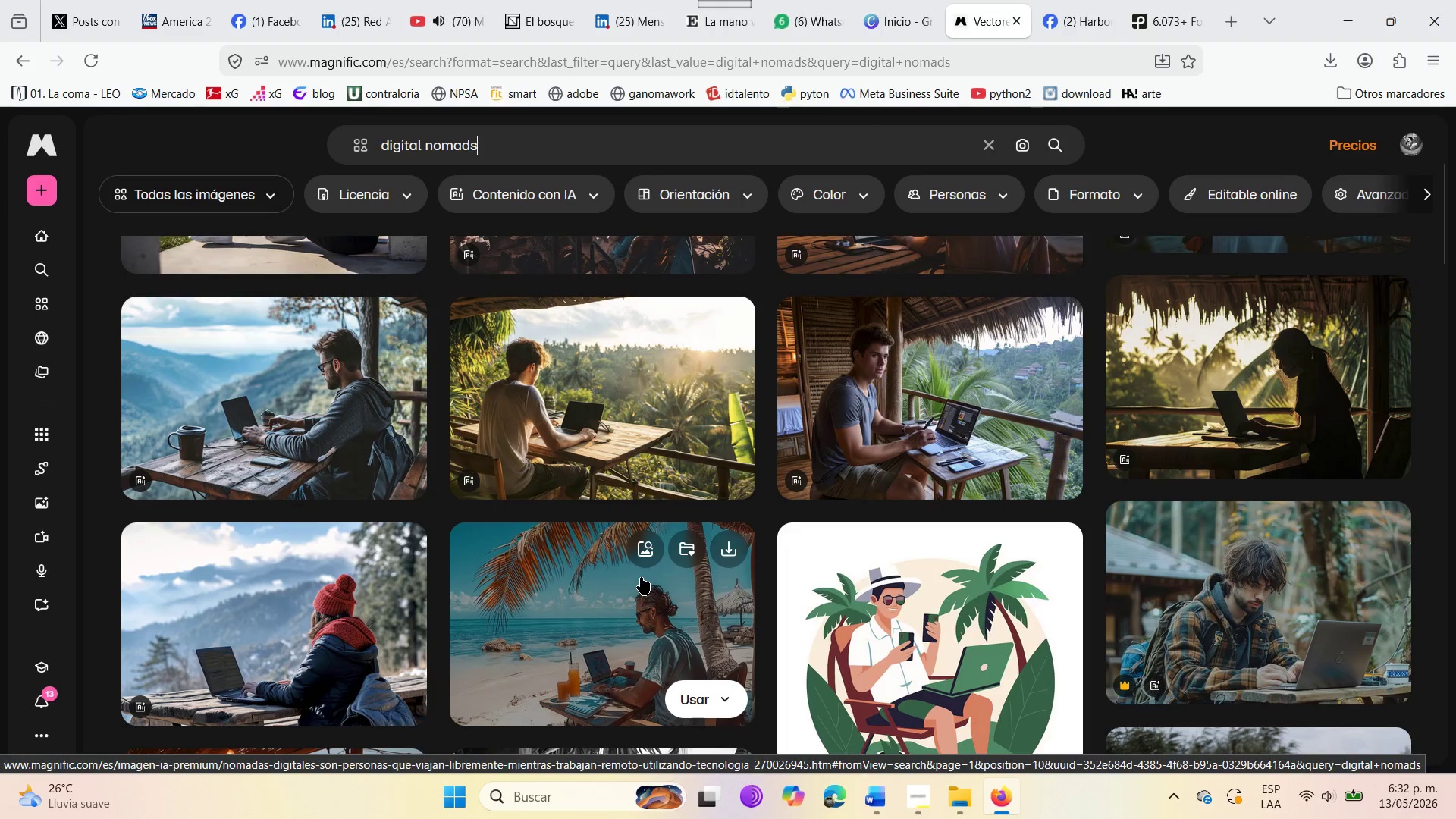 
scroll: coordinate [808, 628], scroll_direction: down, amount: 13.0
 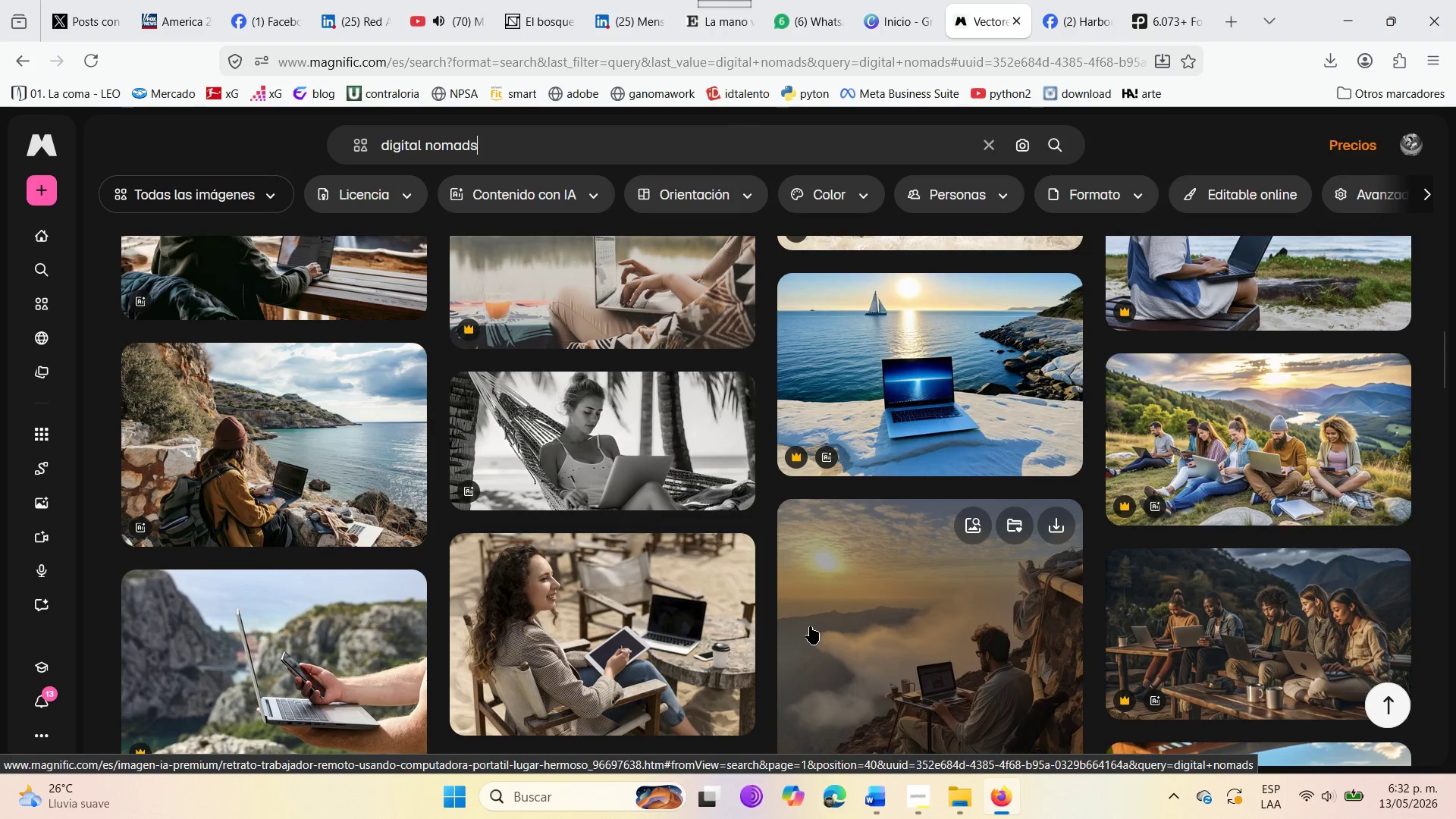 
scroll: coordinate [810, 626], scroll_direction: up, amount: 8.0
 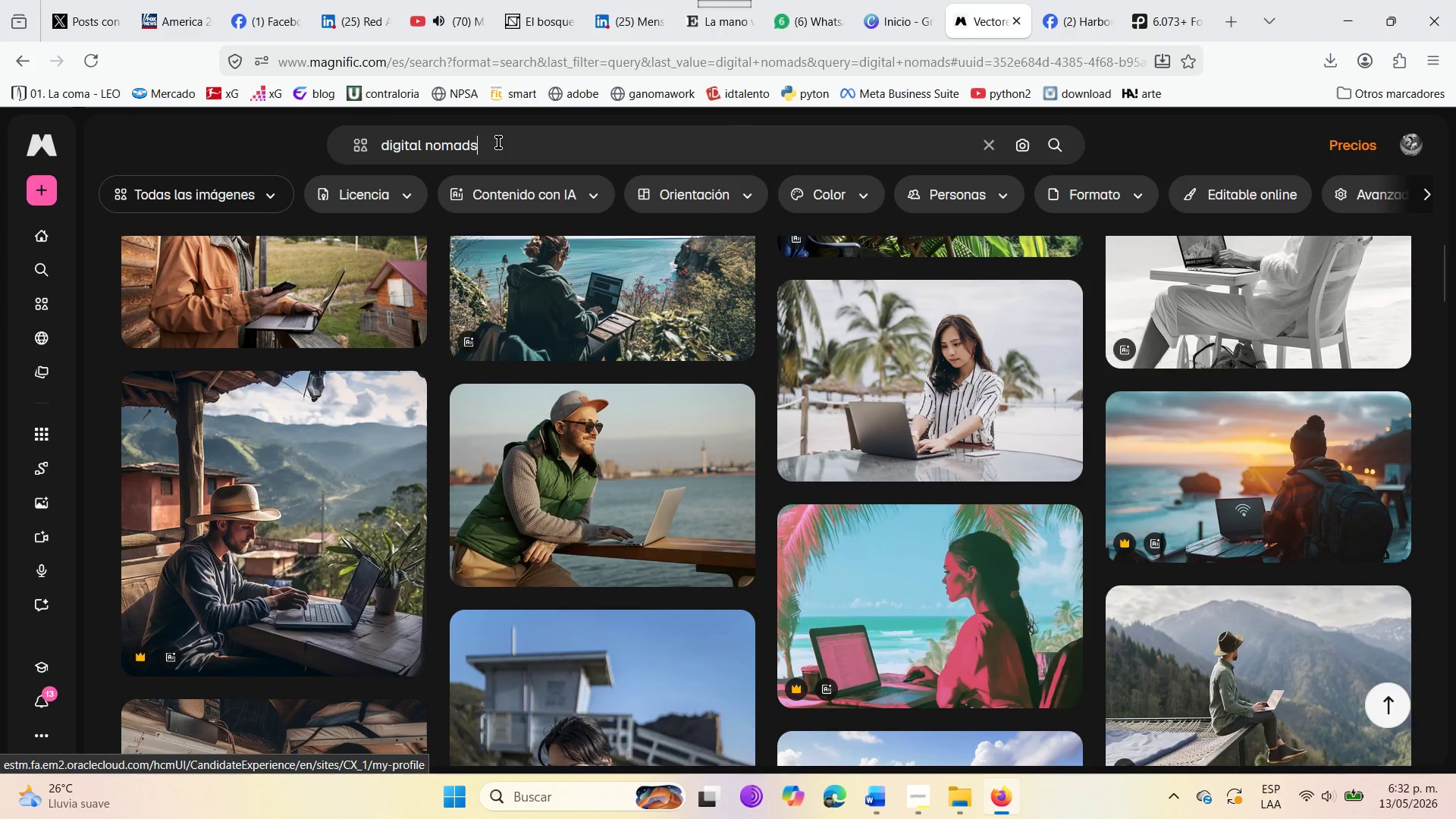 
left_click([499, 143])
 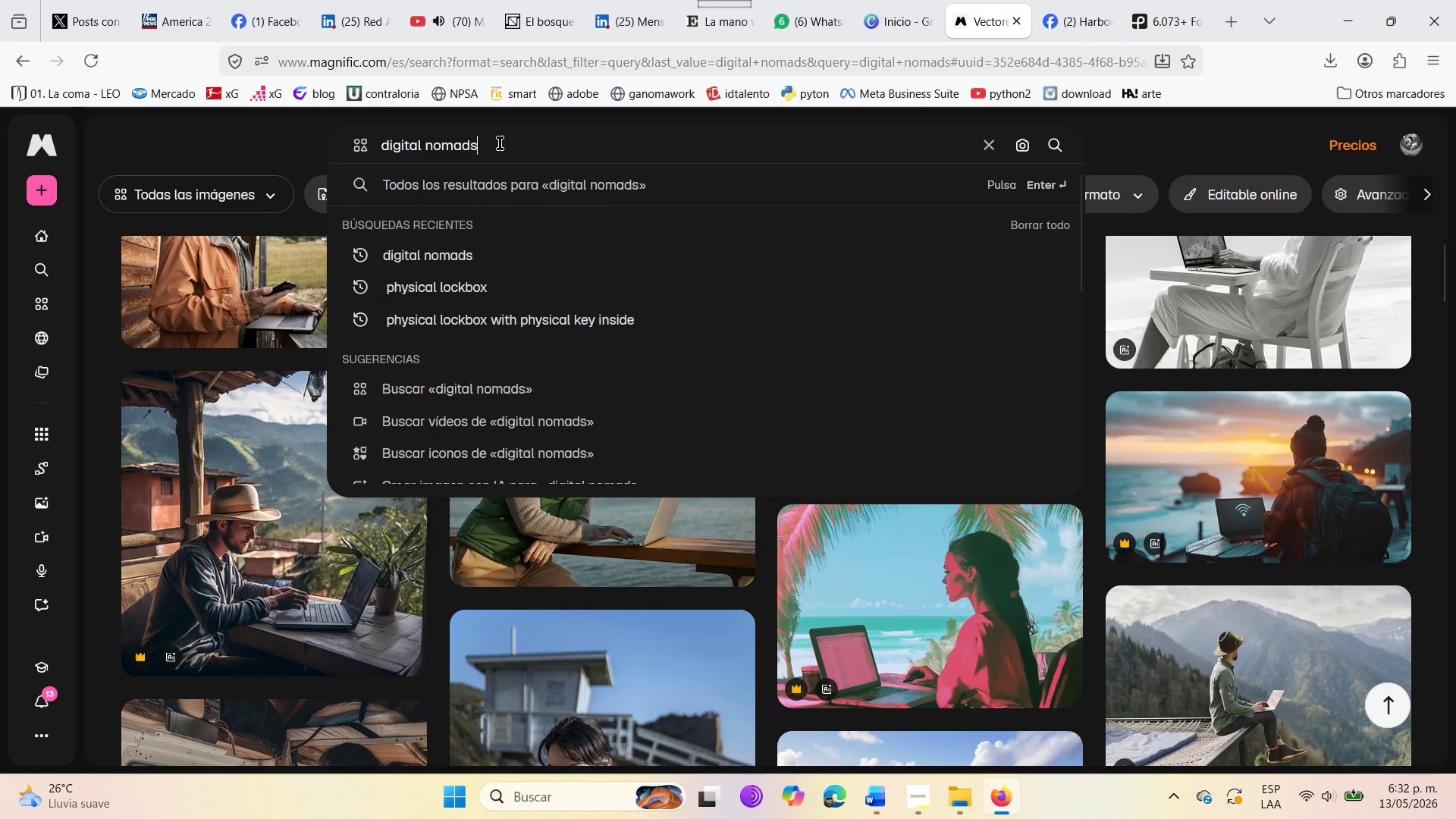 
type( room short-)
 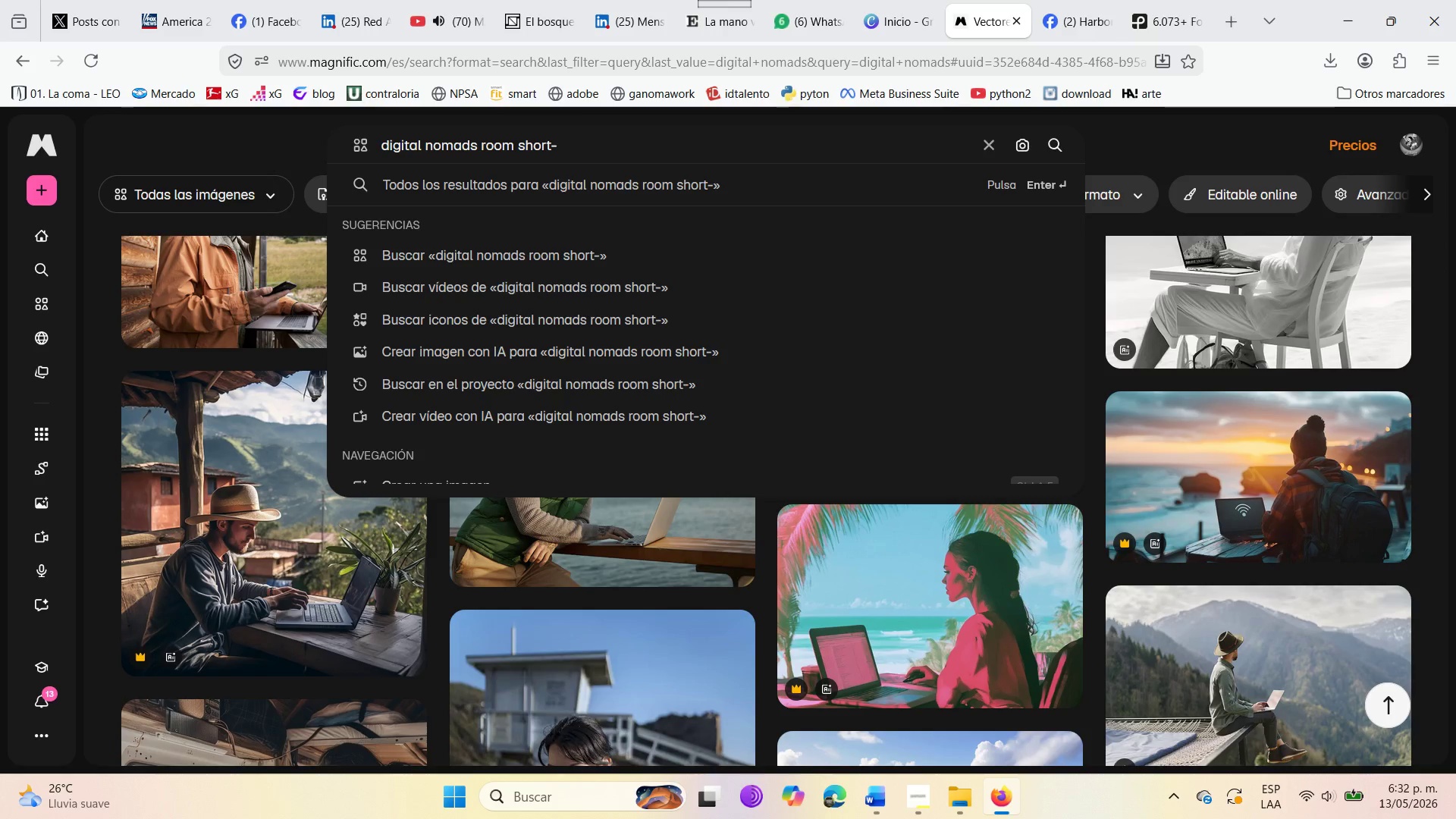 
wait(5.16)
 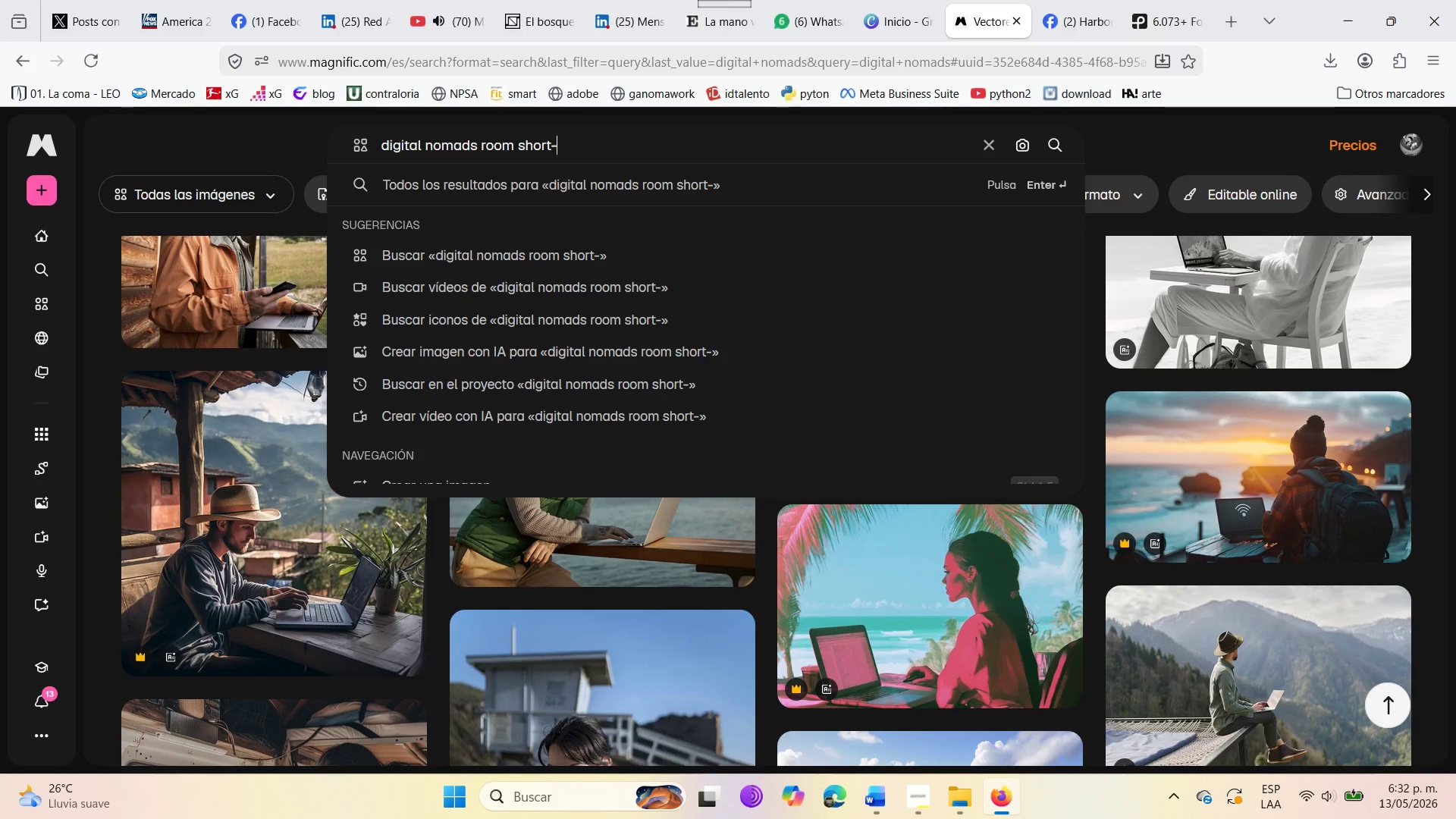 
type(term )
key(Backspace)
key(Backspace)
key(Backspace)
key(Backspace)
key(Backspace)
 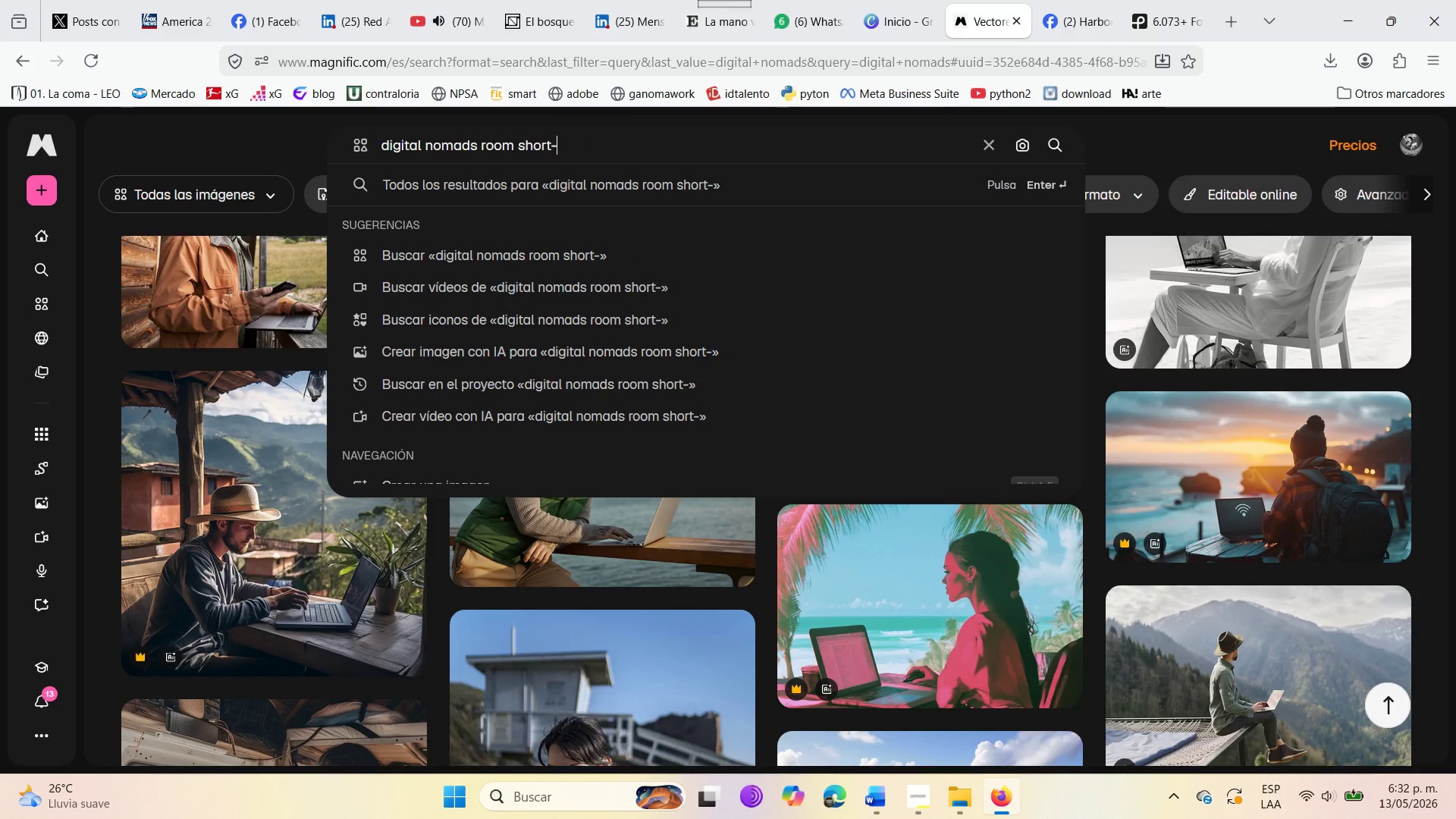 
key(Backspace)
type( rental)
 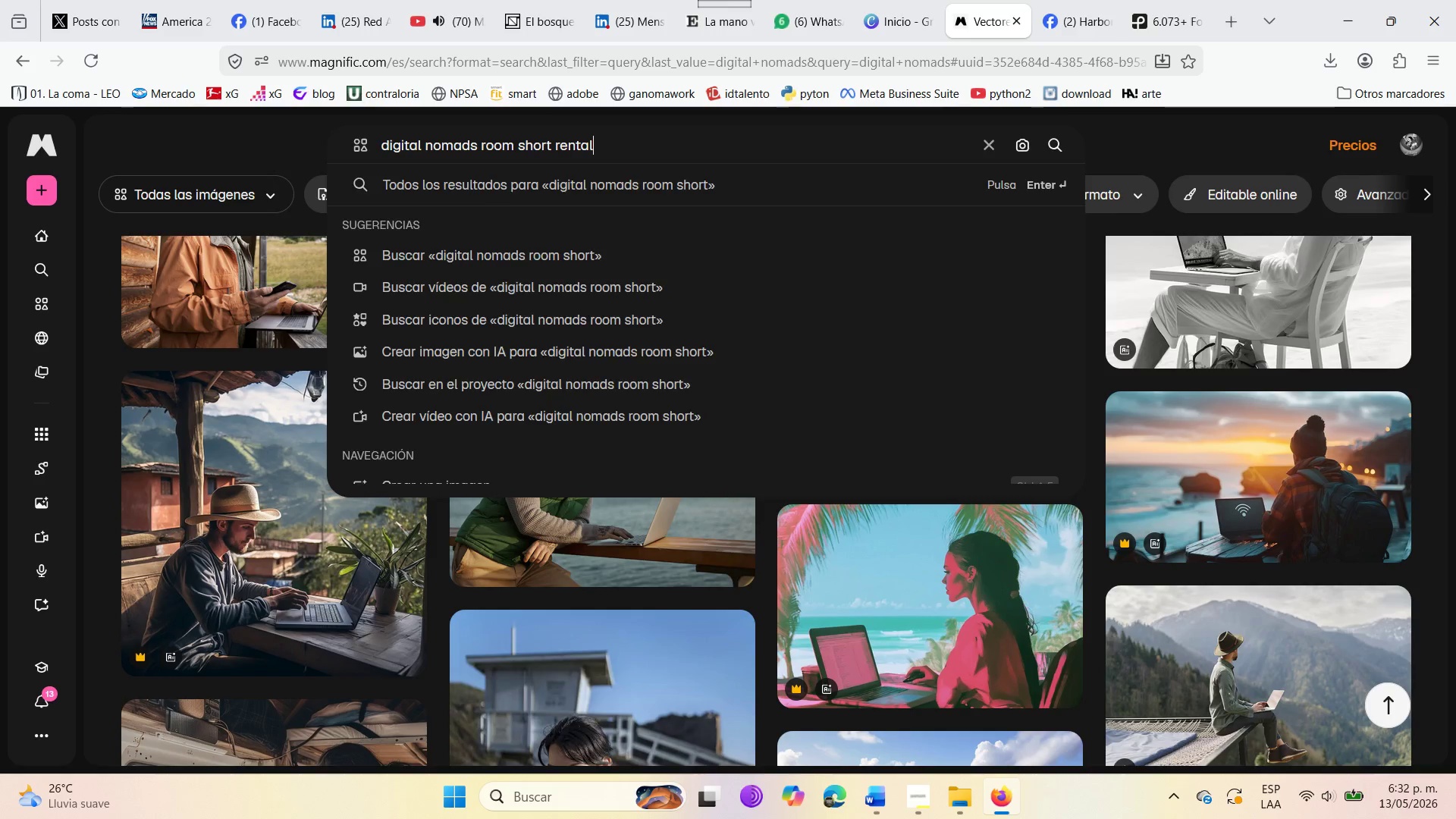 
key(Enter)
 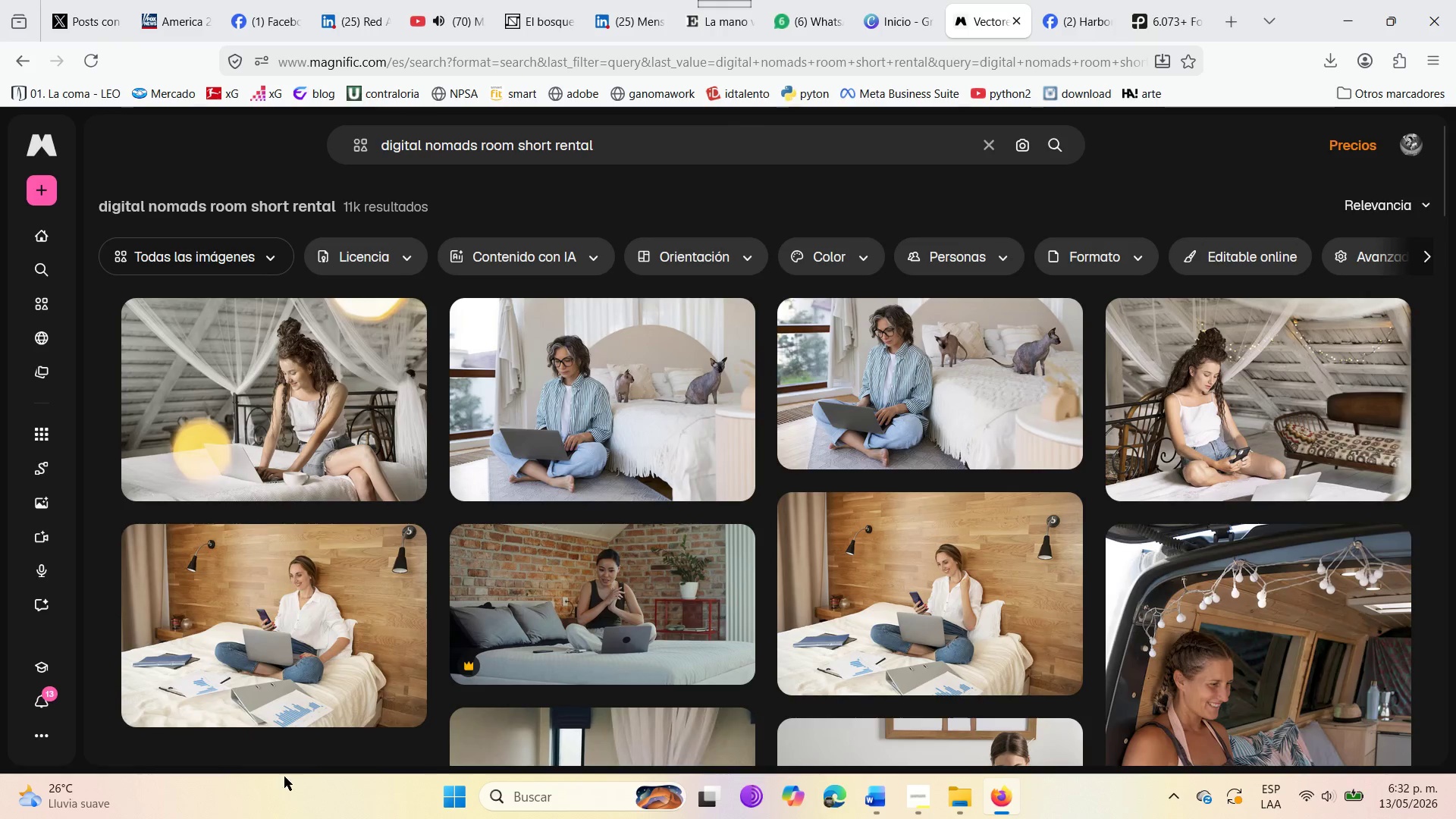 
scroll: coordinate [692, 624], scroll_direction: down, amount: 11.0
 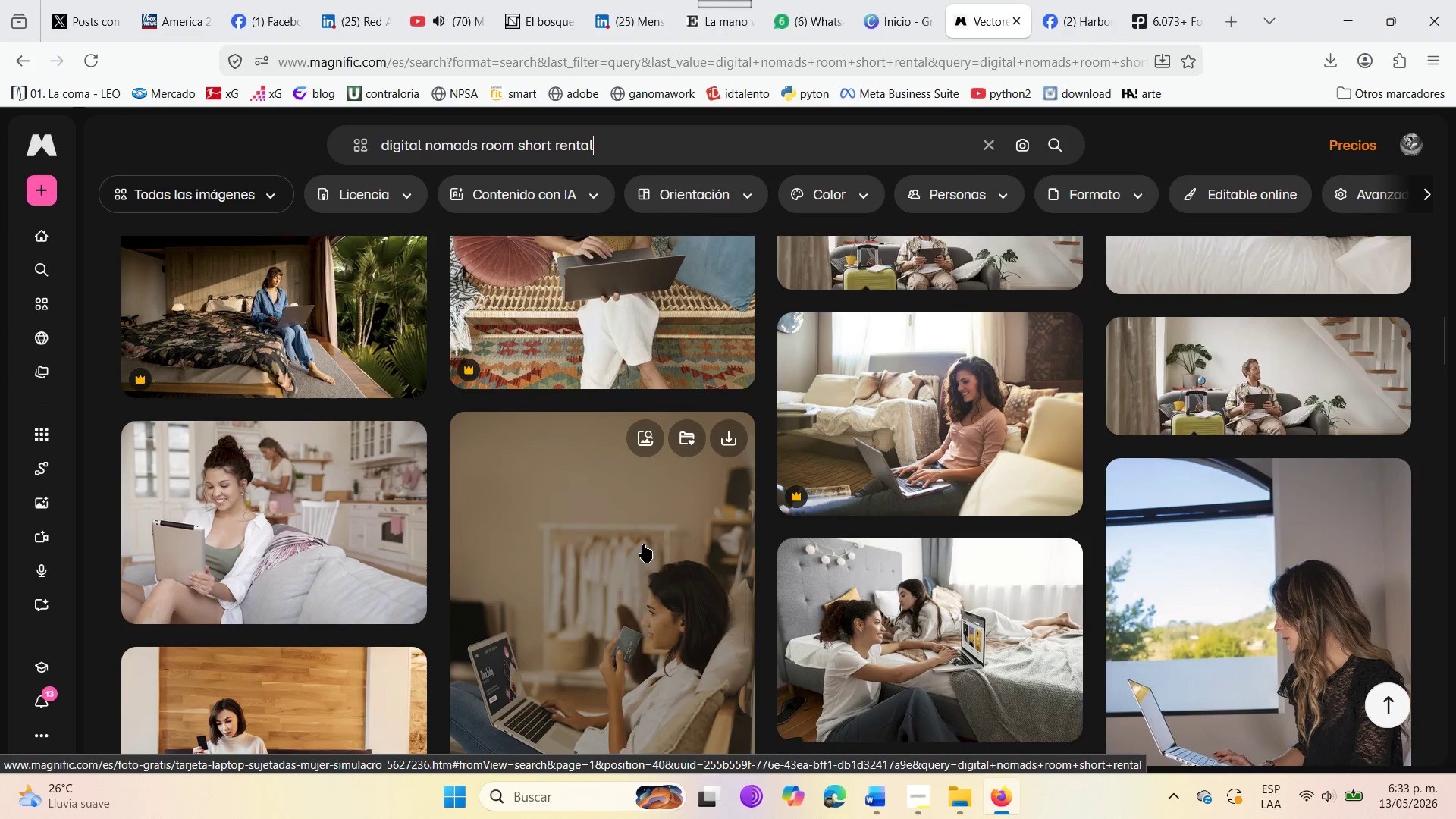 
scroll: coordinate [643, 544], scroll_direction: up, amount: 7.0
 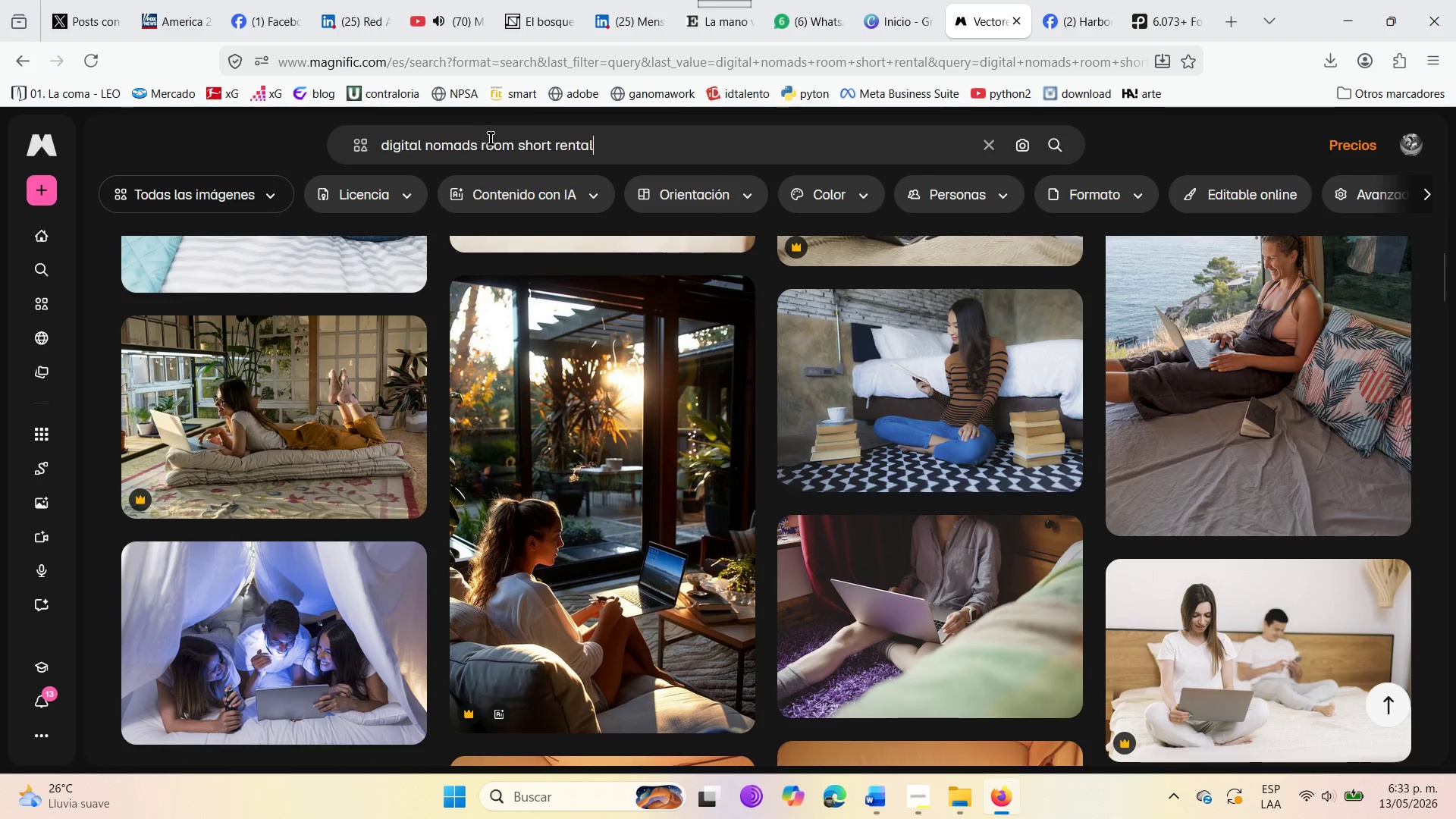 
left_click([512, 149])
 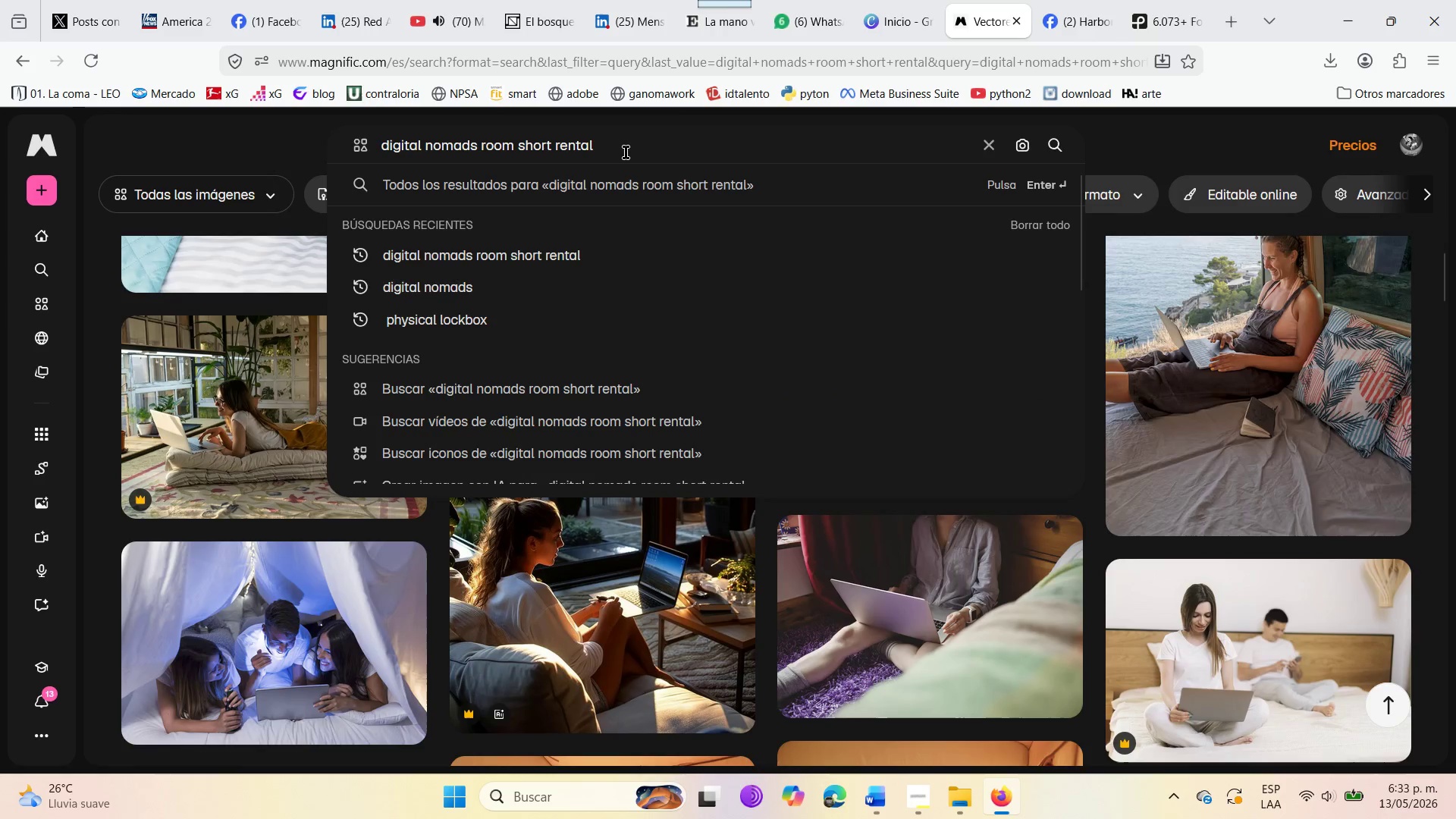 
left_click([626, 152])
 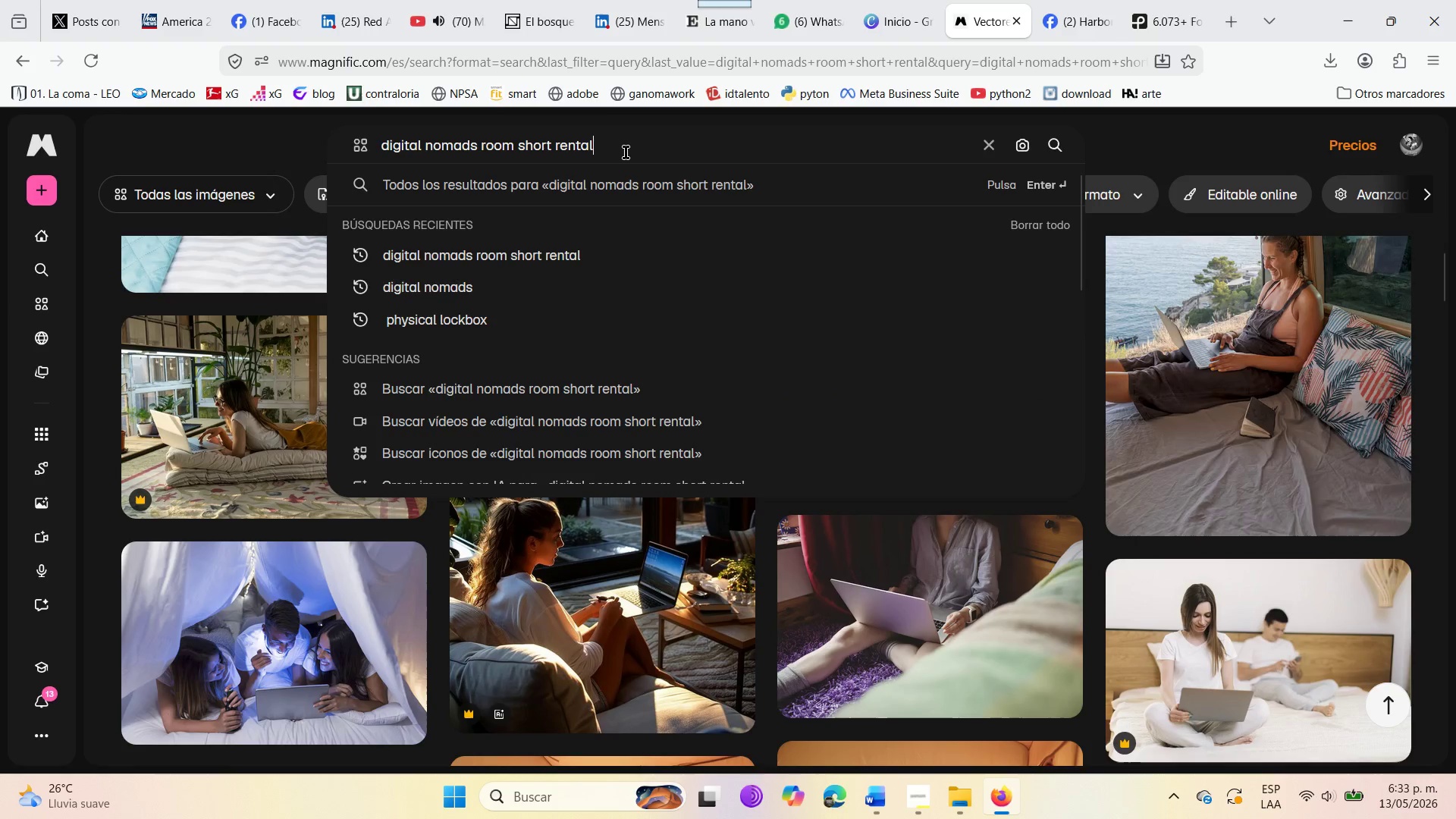 
key(Backspace)
 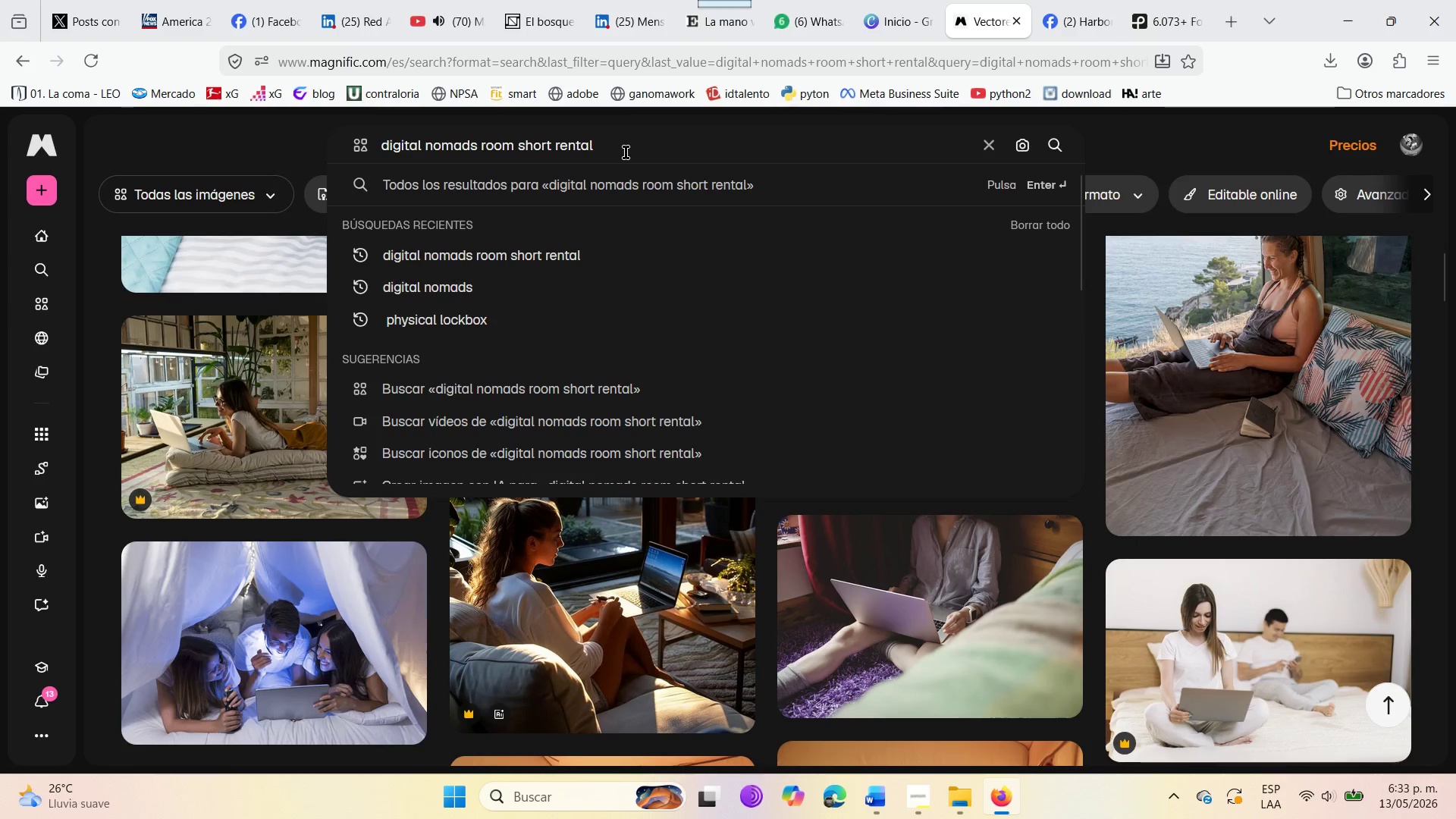 
key(Backspace)
 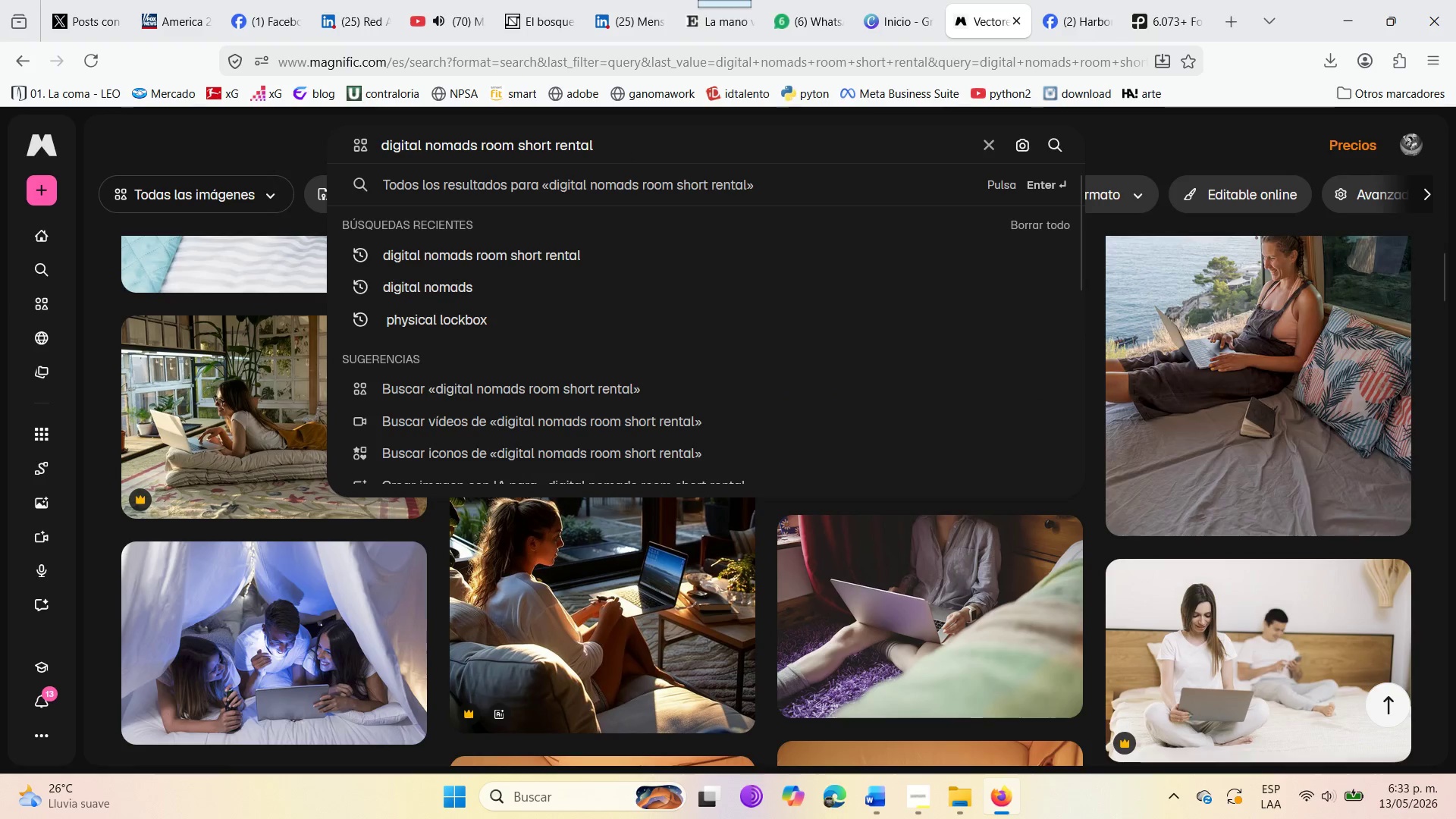 
key(Backspace)
 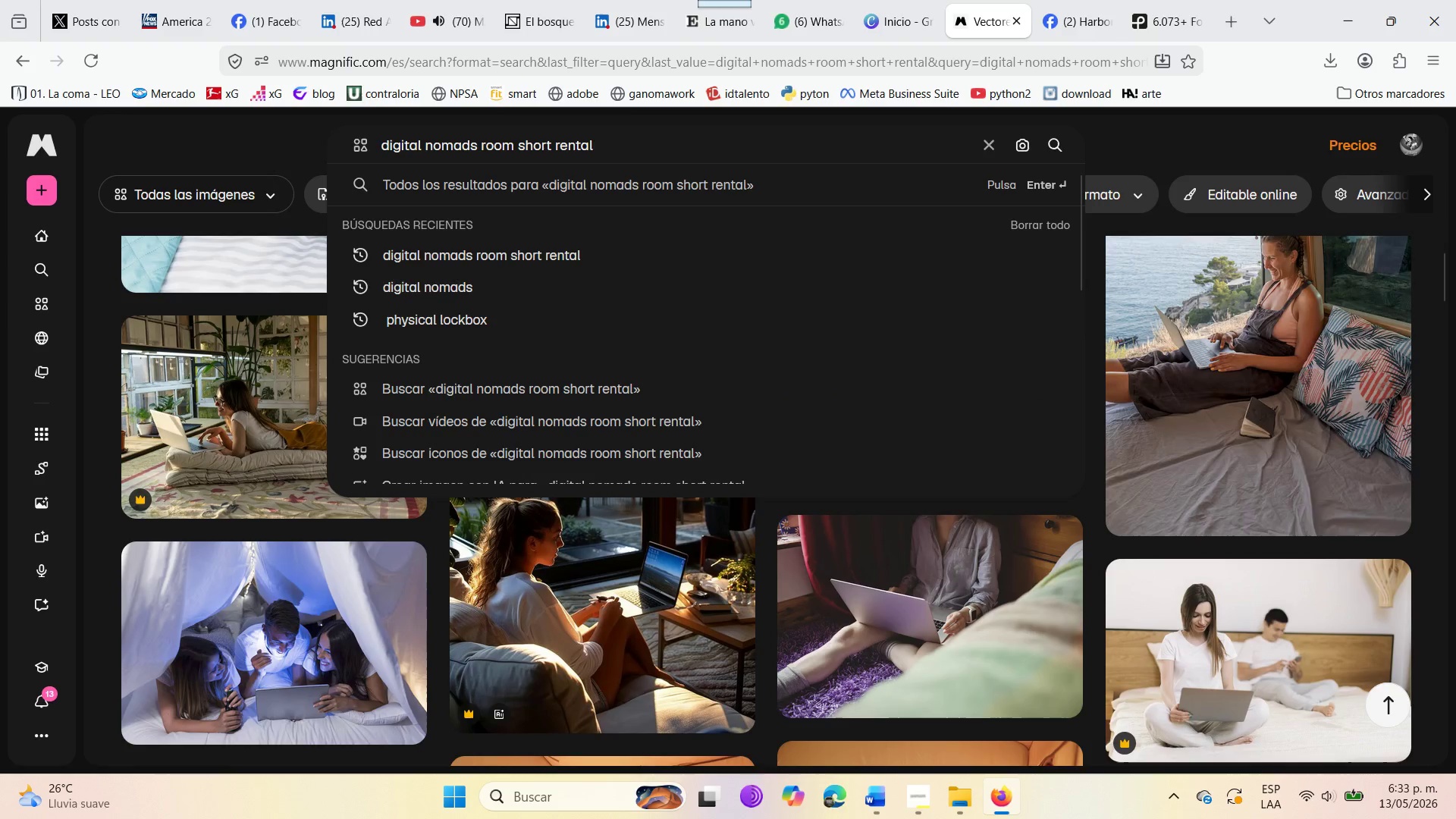 
key(Backspace)
 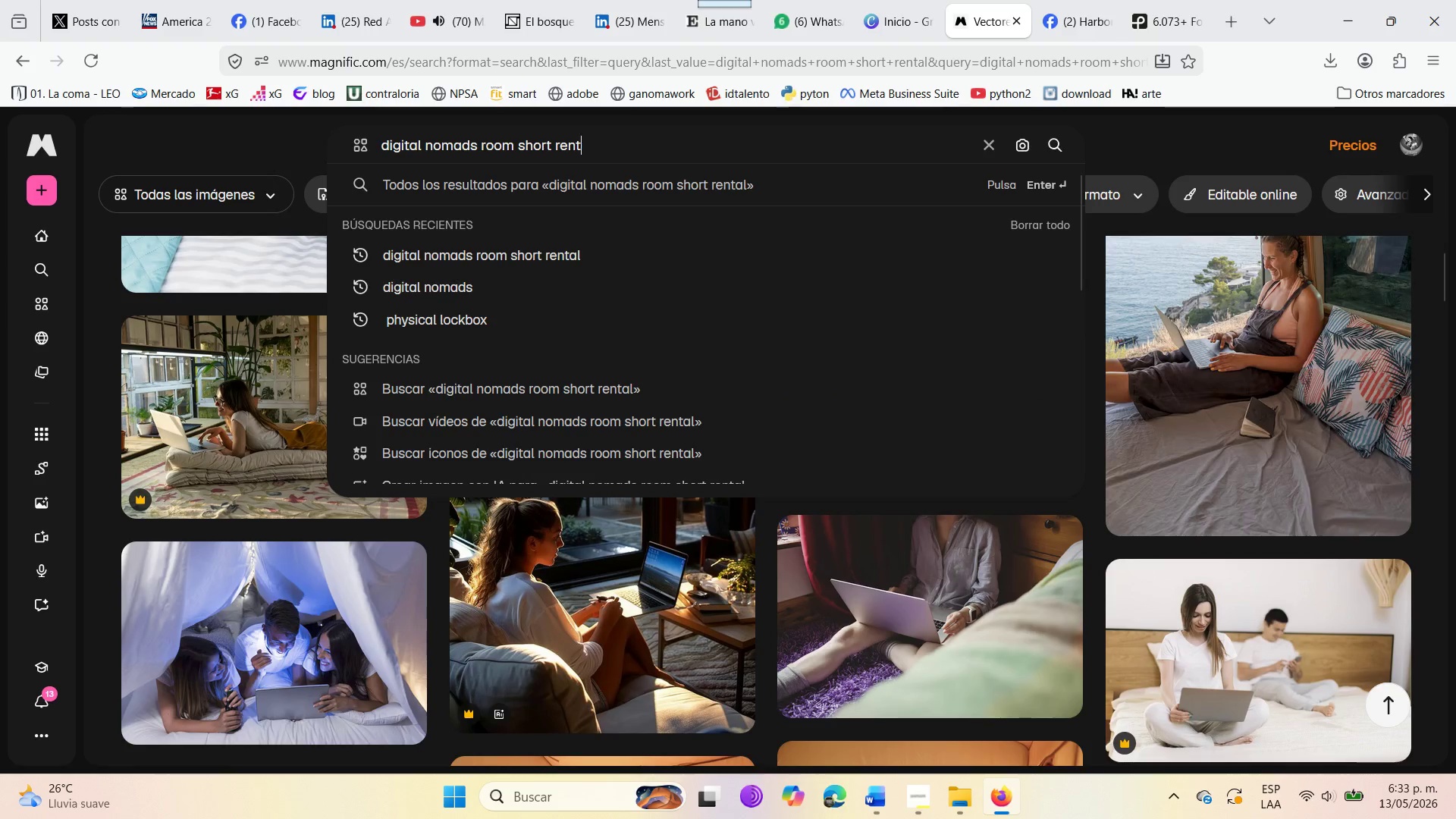 
key(Backspace)
 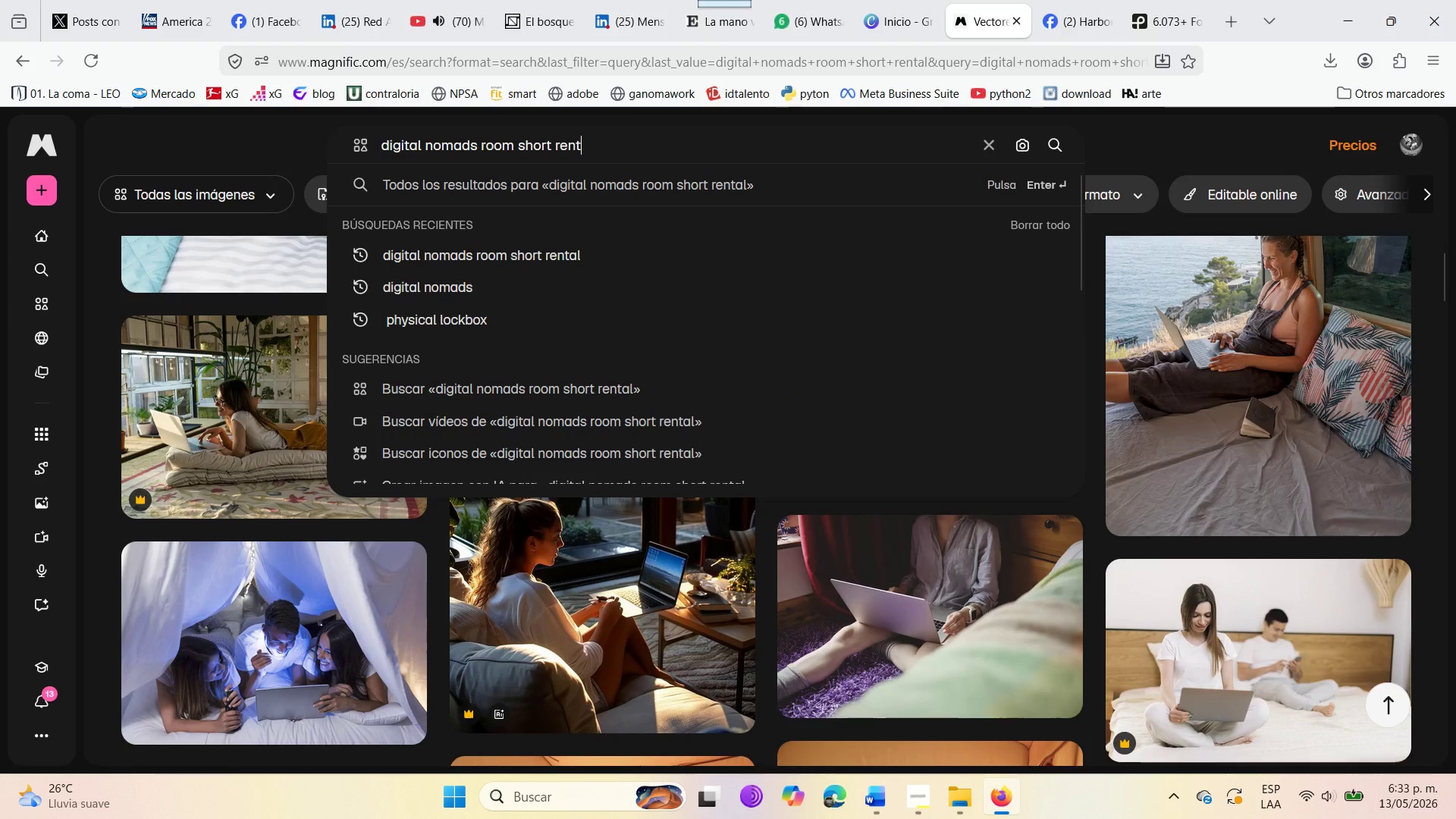 
key(Backspace)
 